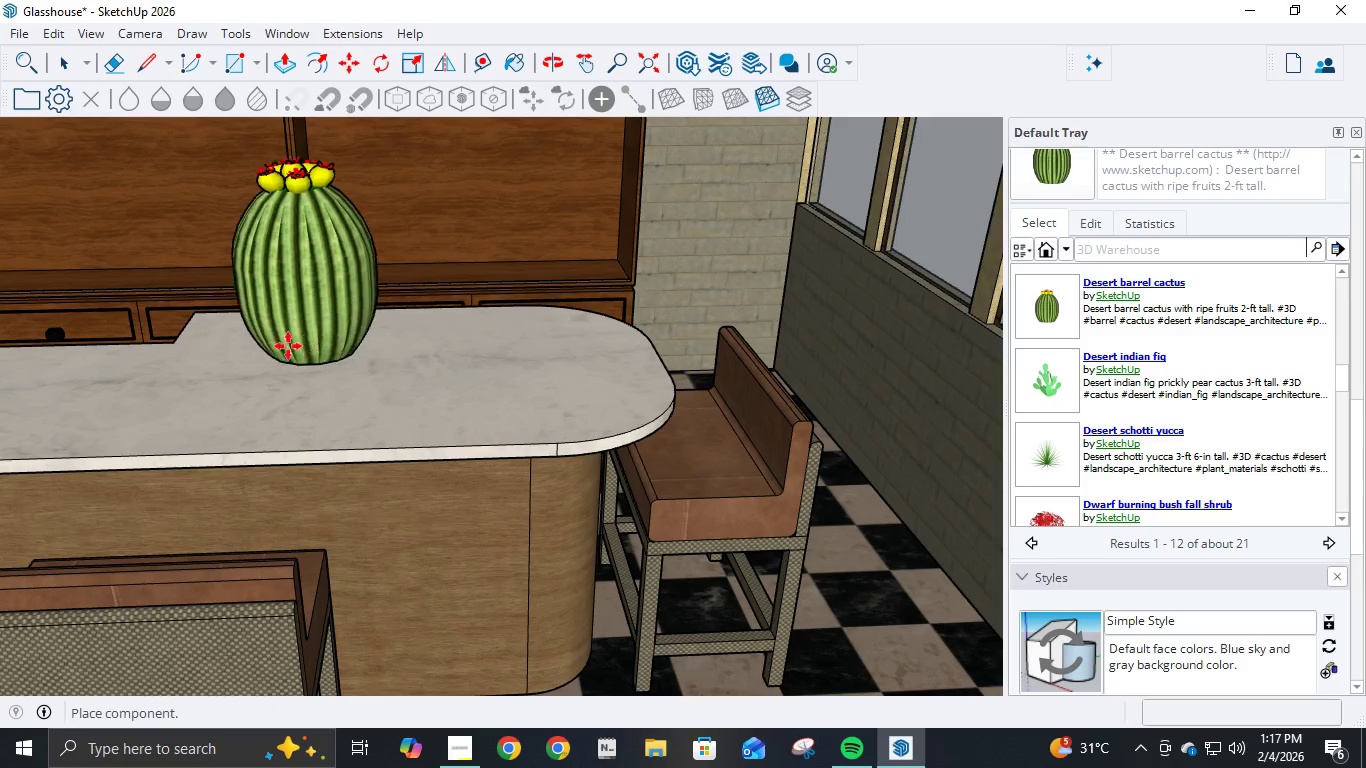 
left_click([266, 340])
 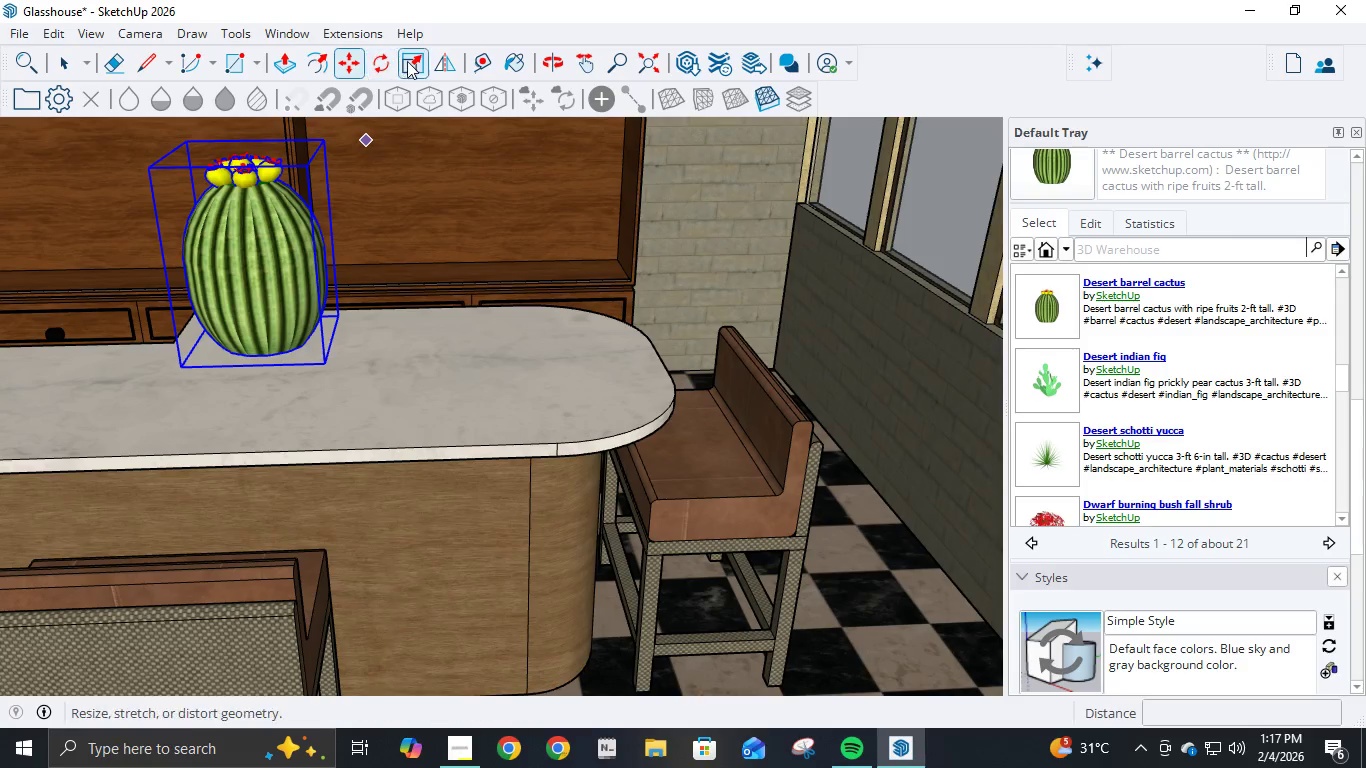 
left_click([422, 61])
 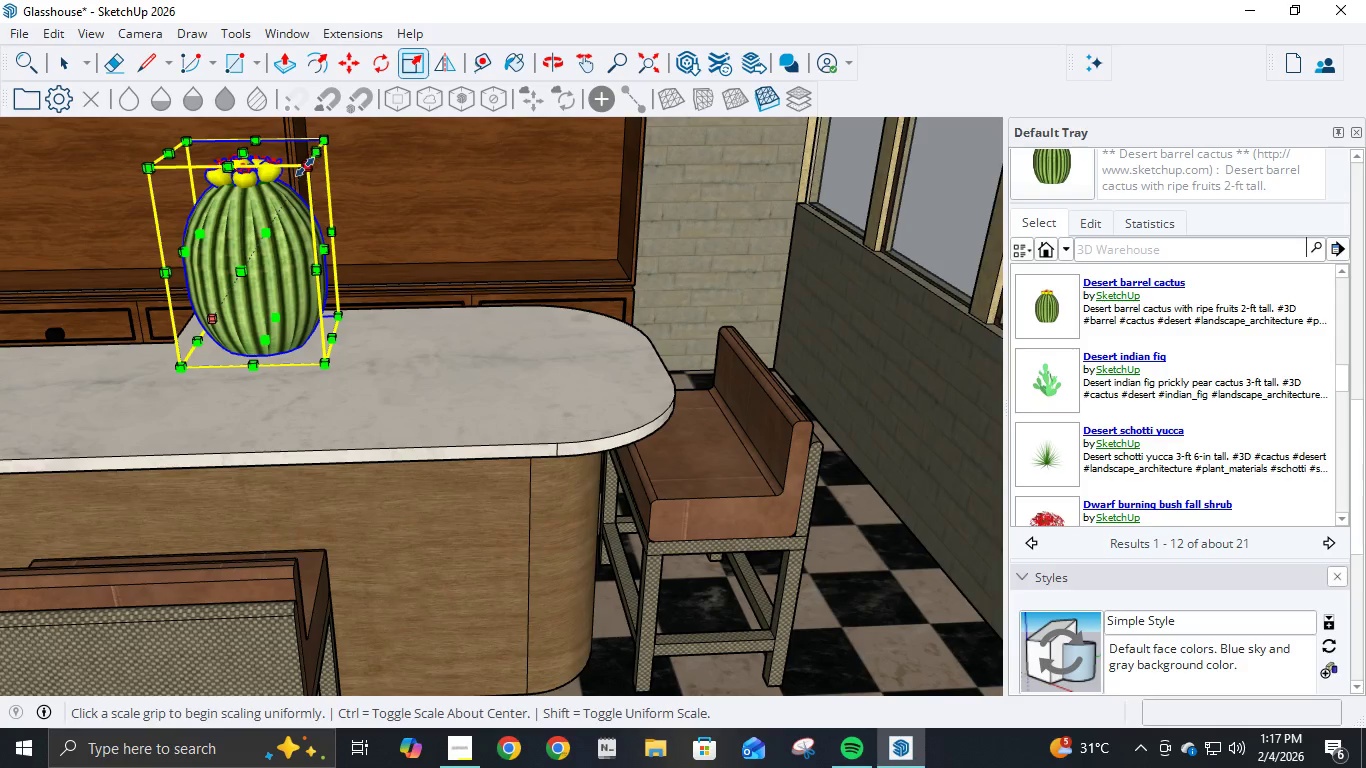 
left_click_drag(start_coordinate=[305, 167], to_coordinate=[300, 176])
 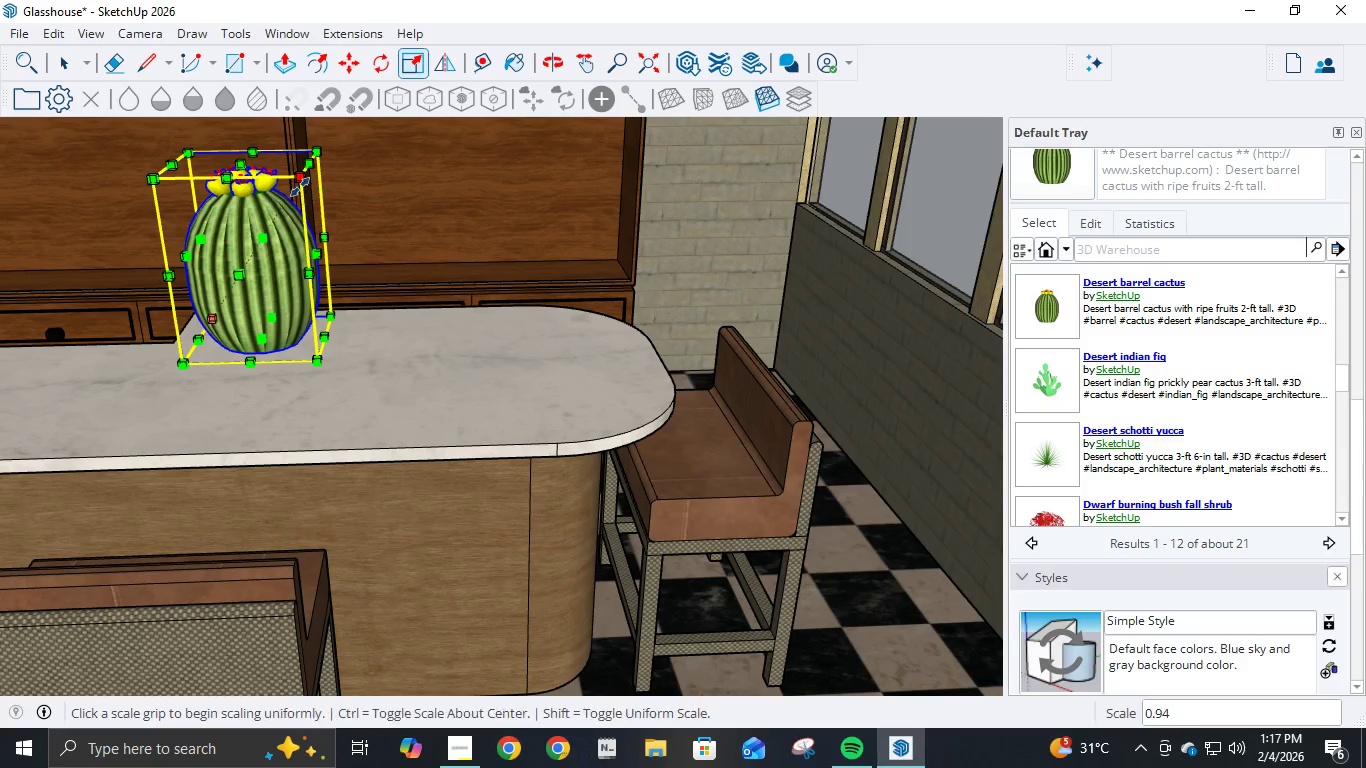 
left_click_drag(start_coordinate=[301, 184], to_coordinate=[275, 216])
 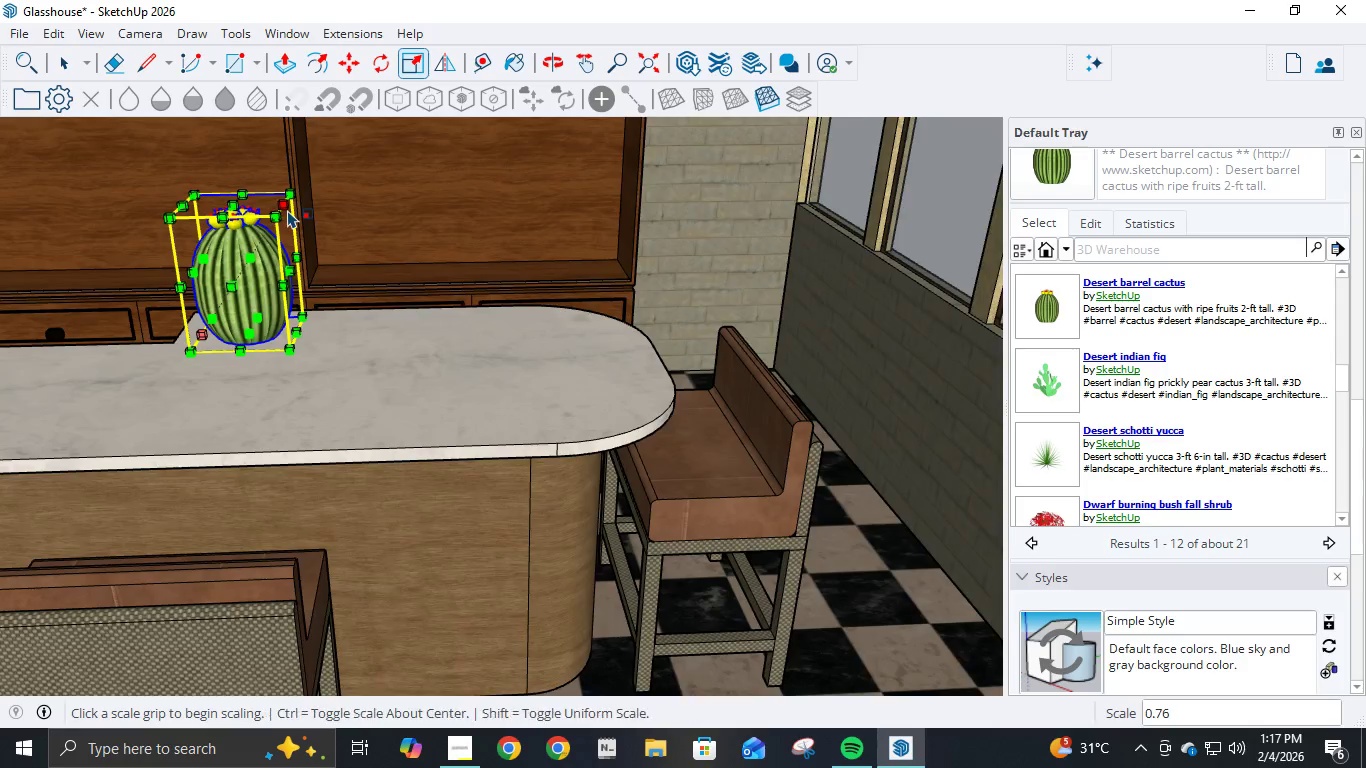 
scroll: coordinate [427, 234], scroll_direction: down, amount: 19.0
 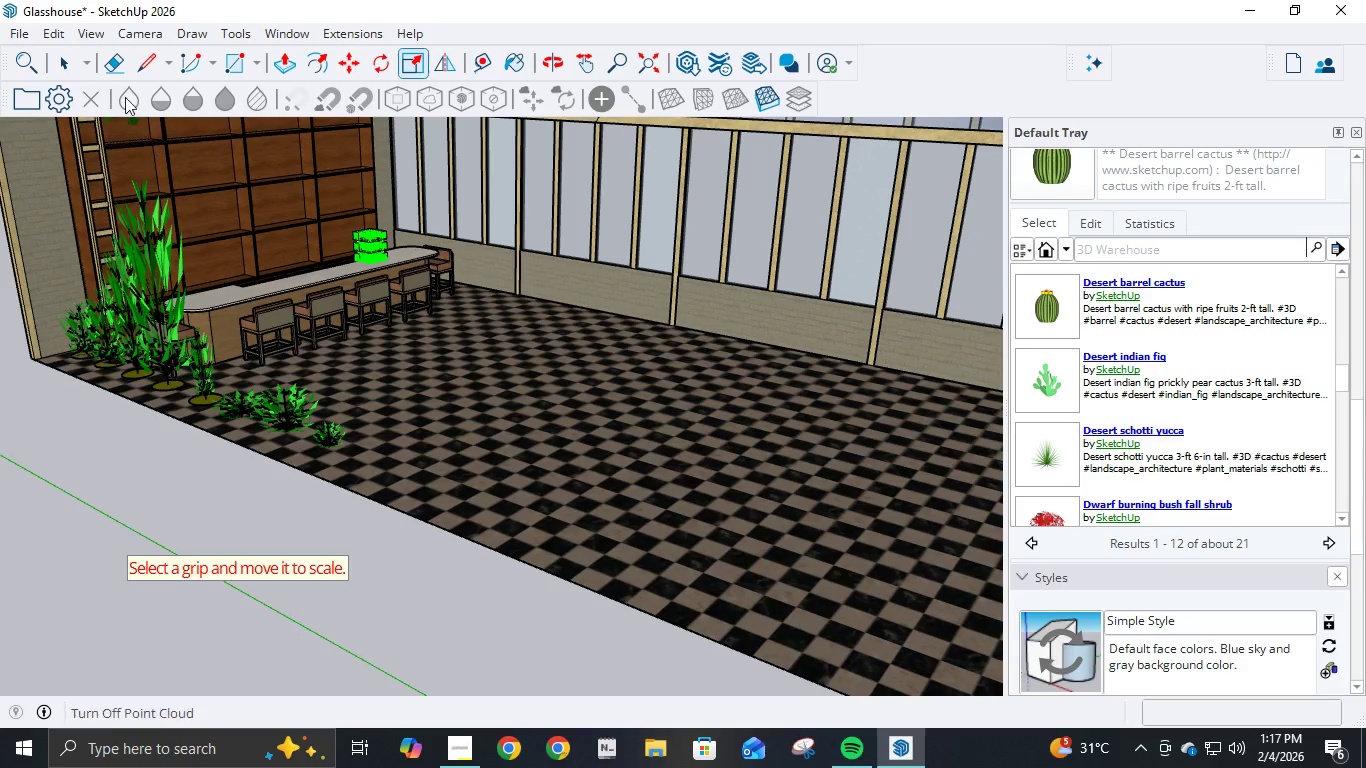 
left_click([119, 70])
 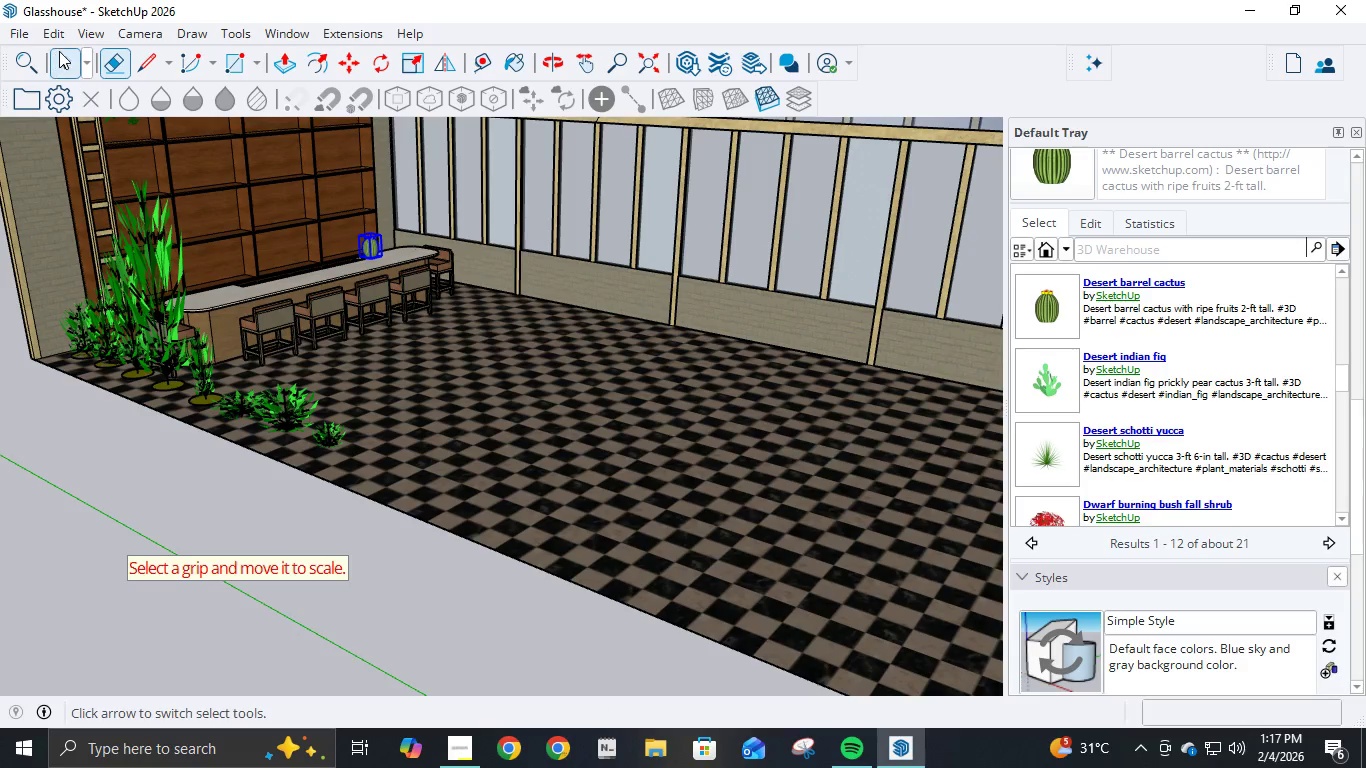 
left_click([71, 66])
 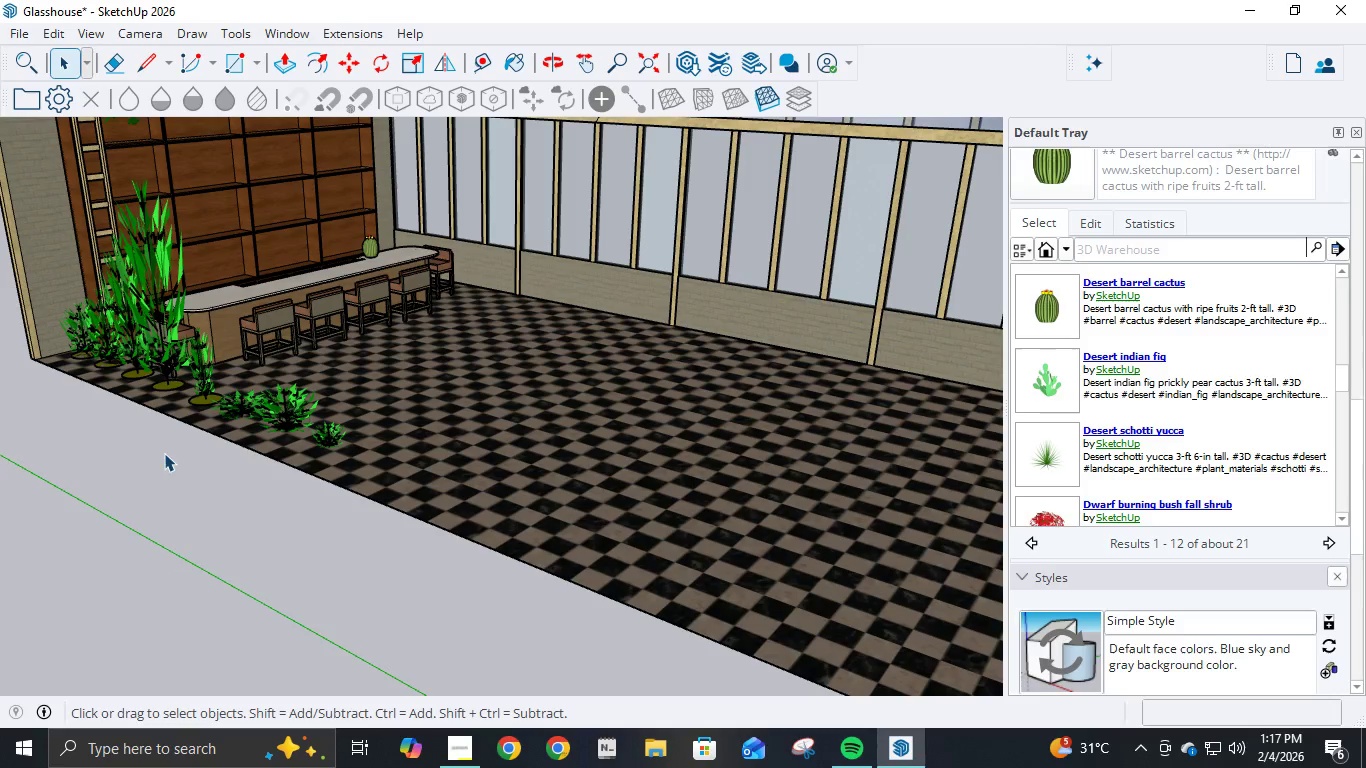 
scroll: coordinate [494, 336], scroll_direction: down, amount: 2.0
 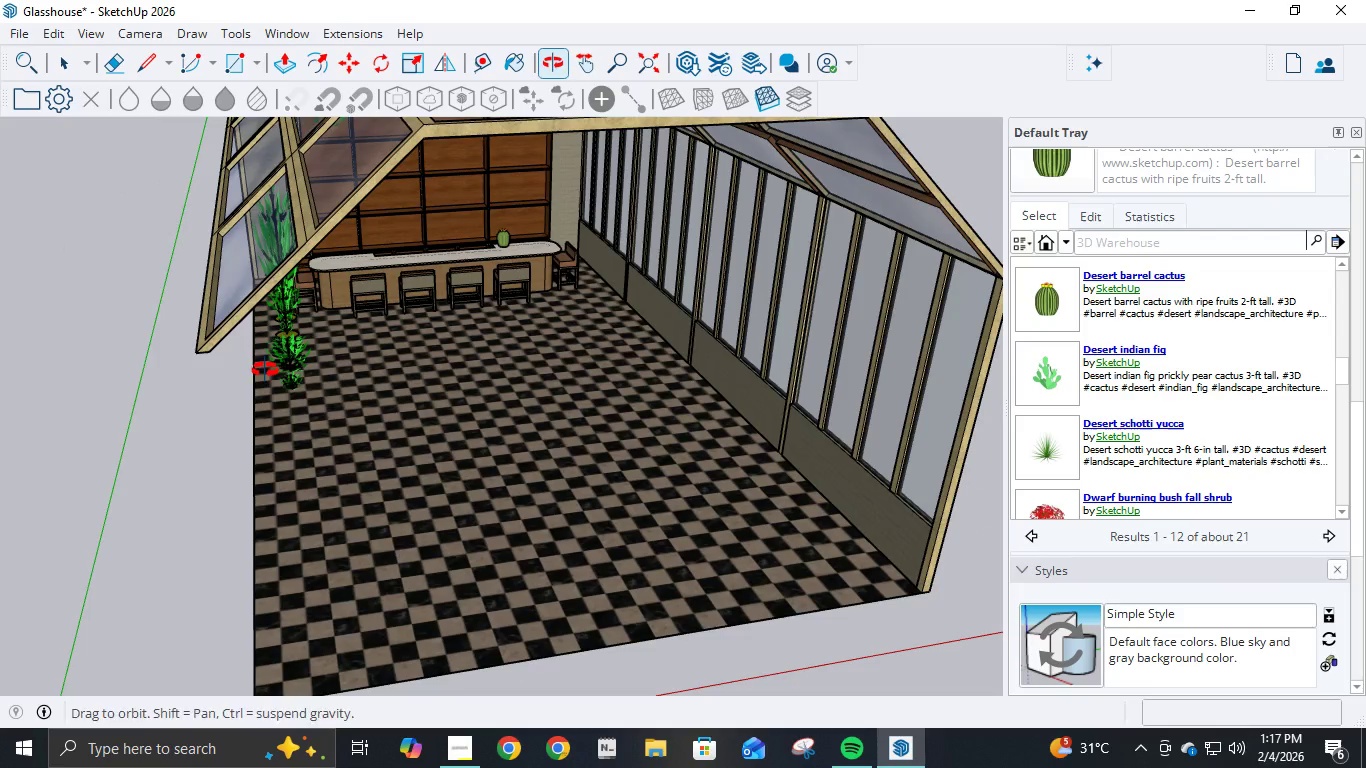 
scroll: coordinate [593, 229], scroll_direction: up, amount: 10.0
 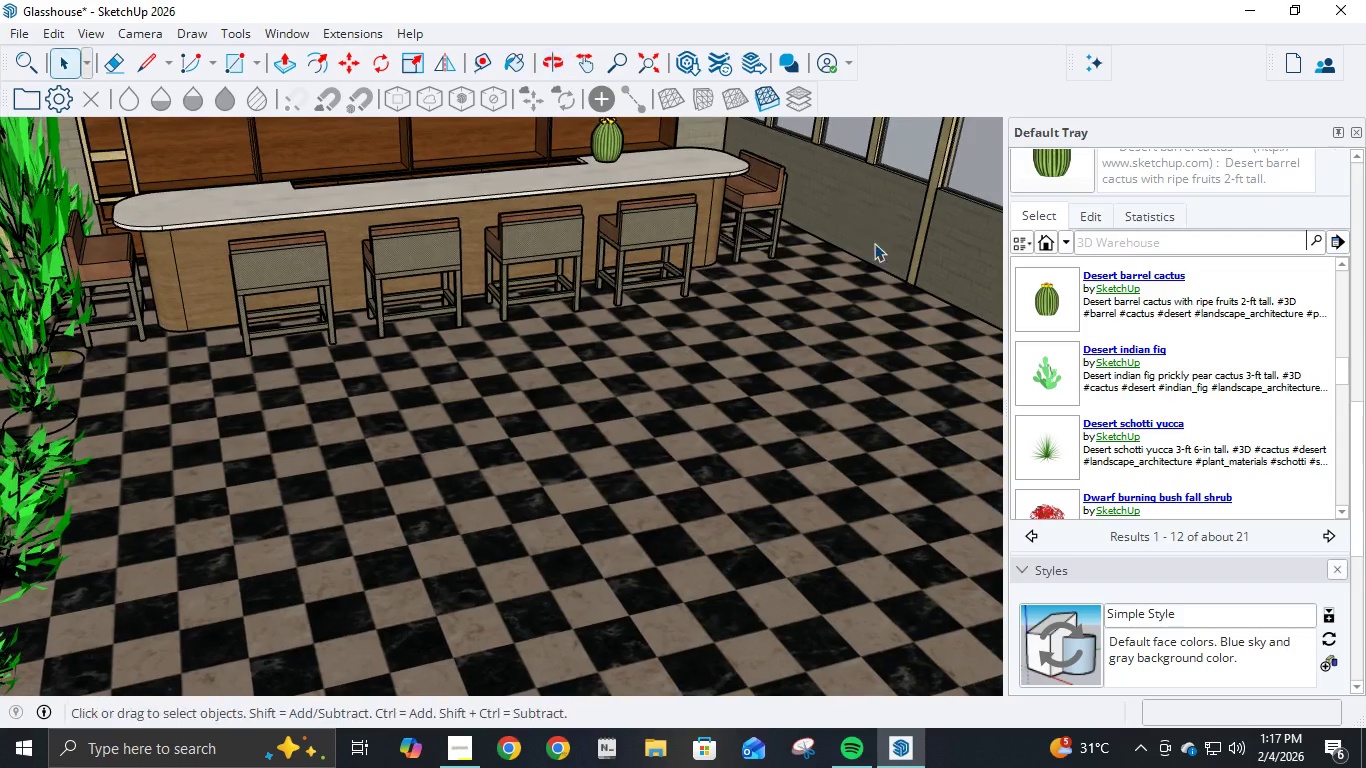 
scroll: coordinate [854, 246], scroll_direction: down, amount: 3.0
 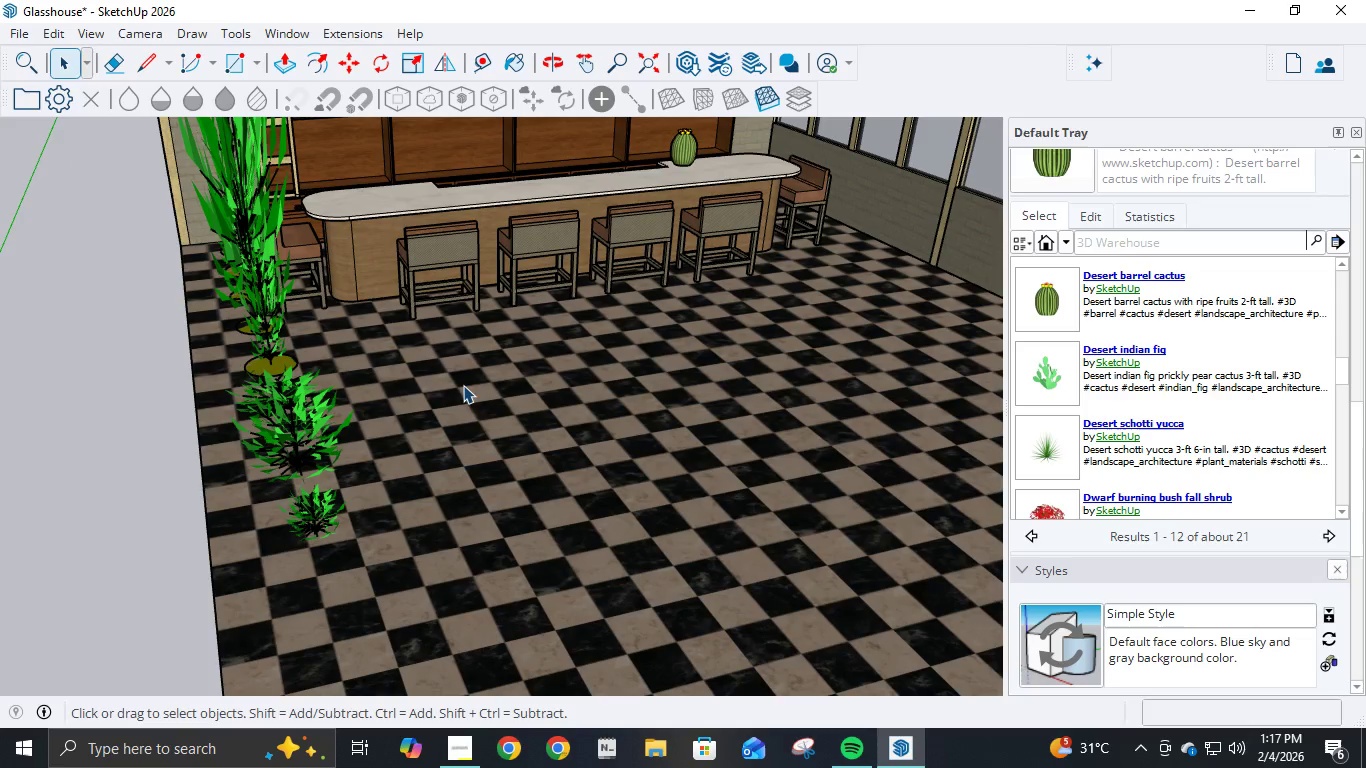 
scroll: coordinate [463, 385], scroll_direction: up, amount: 1.0
 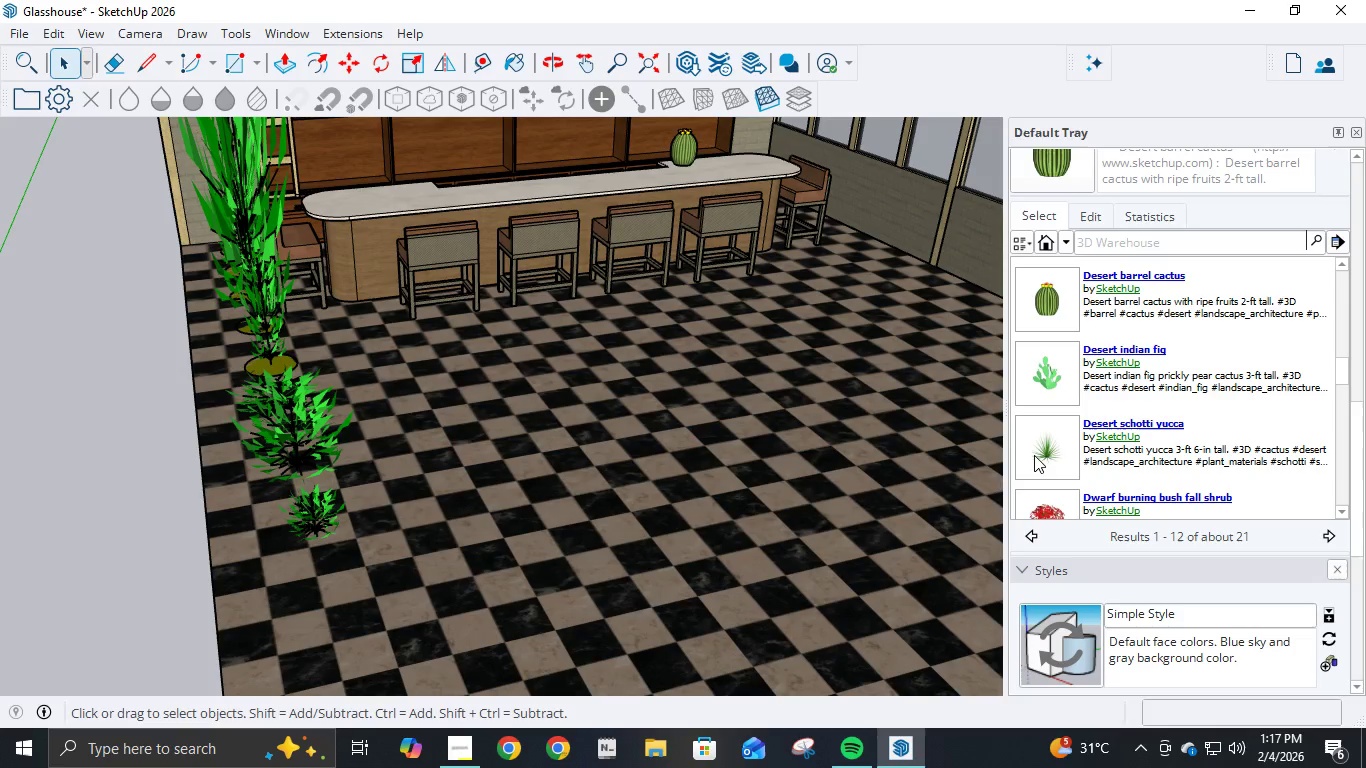 
left_click([1037, 457])
 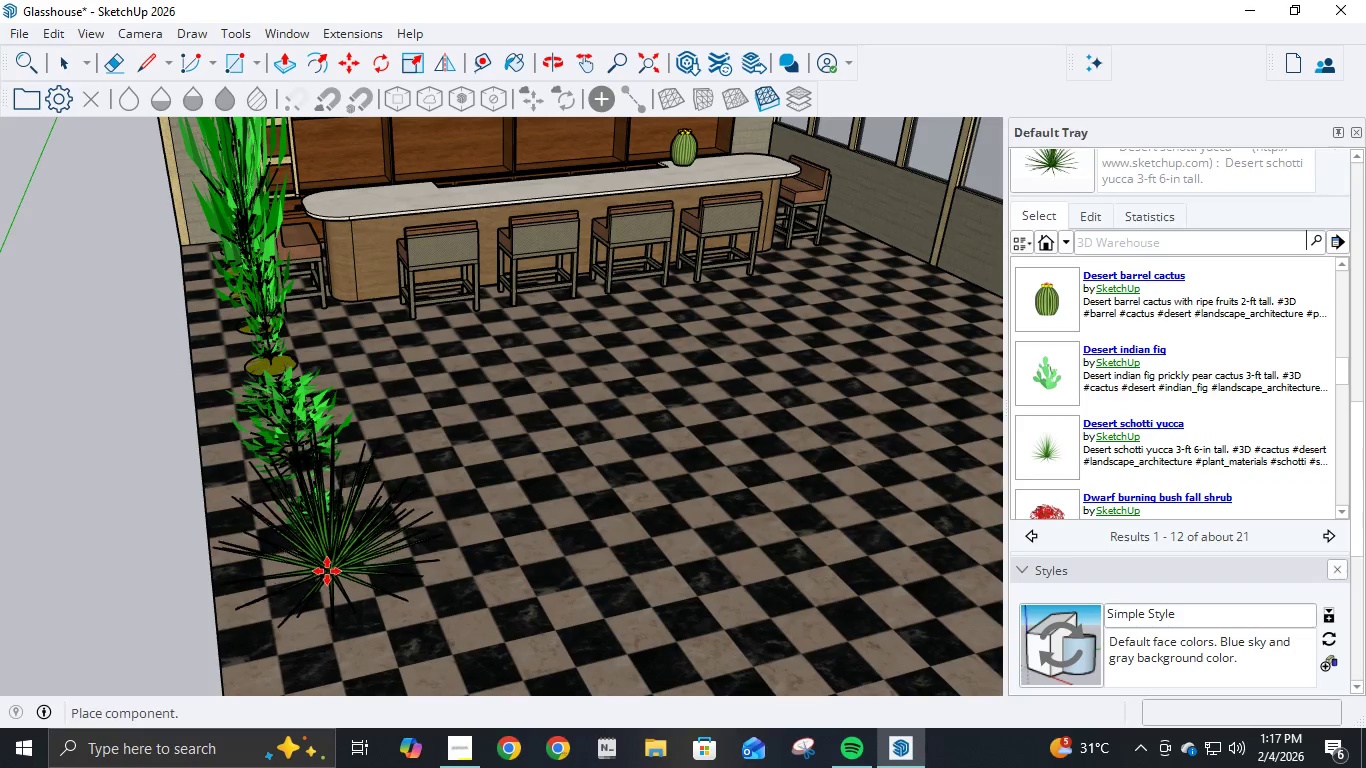 
left_click([324, 575])
 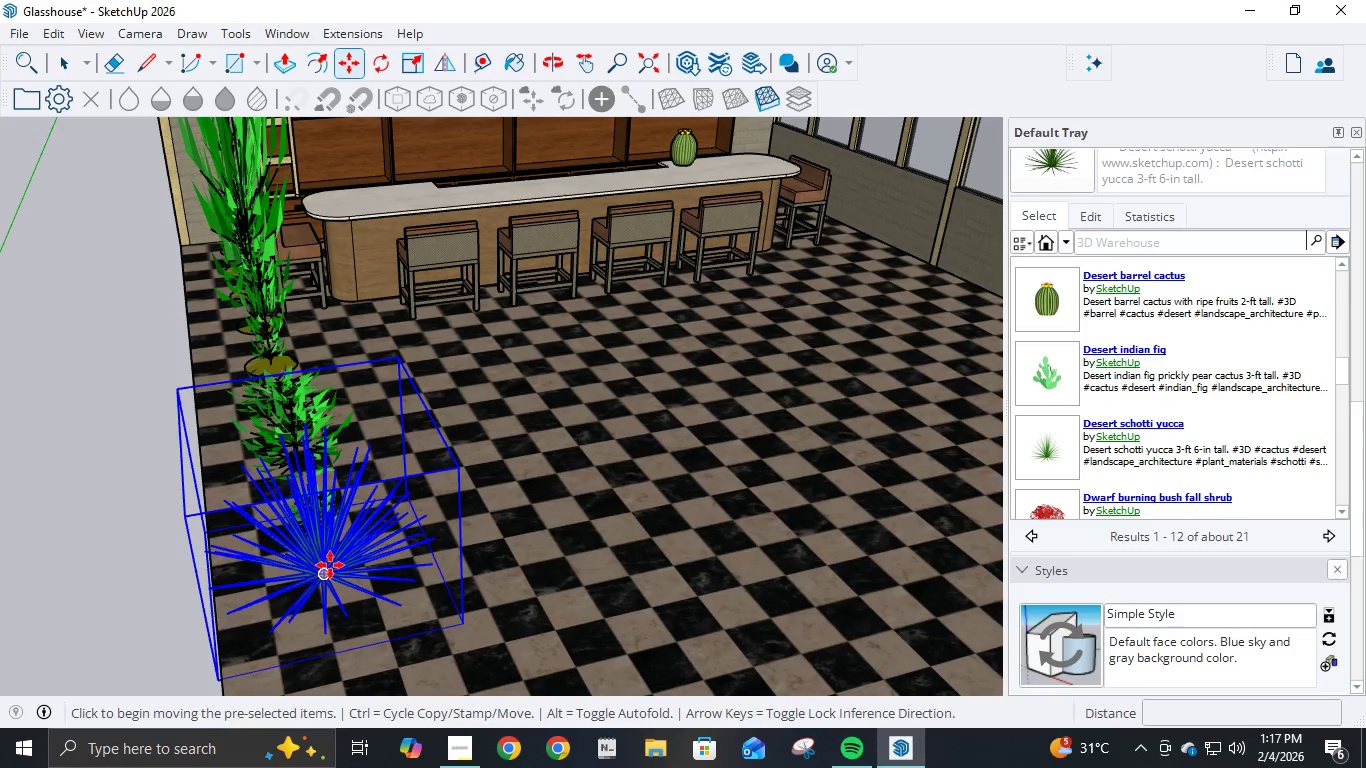 
scroll: coordinate [345, 589], scroll_direction: up, amount: 41.0
 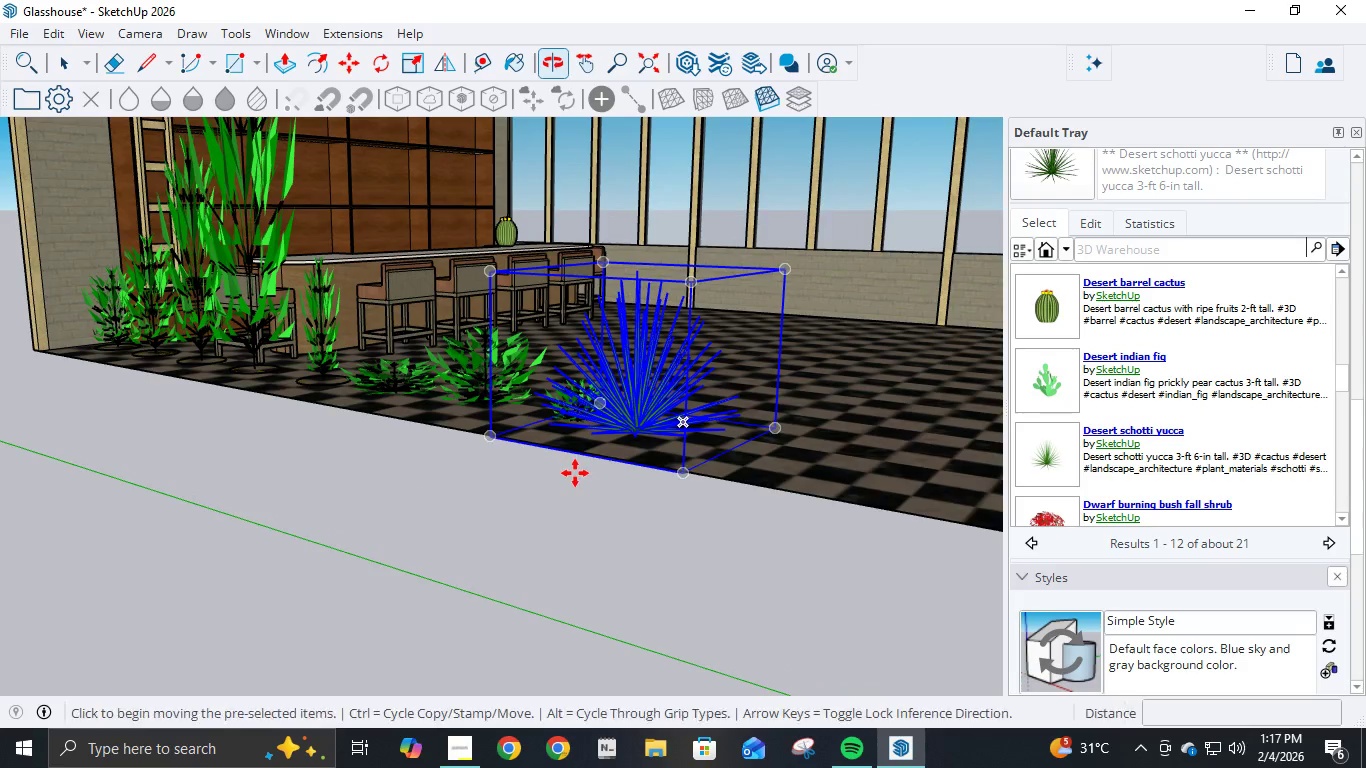 
key(Control+V)
 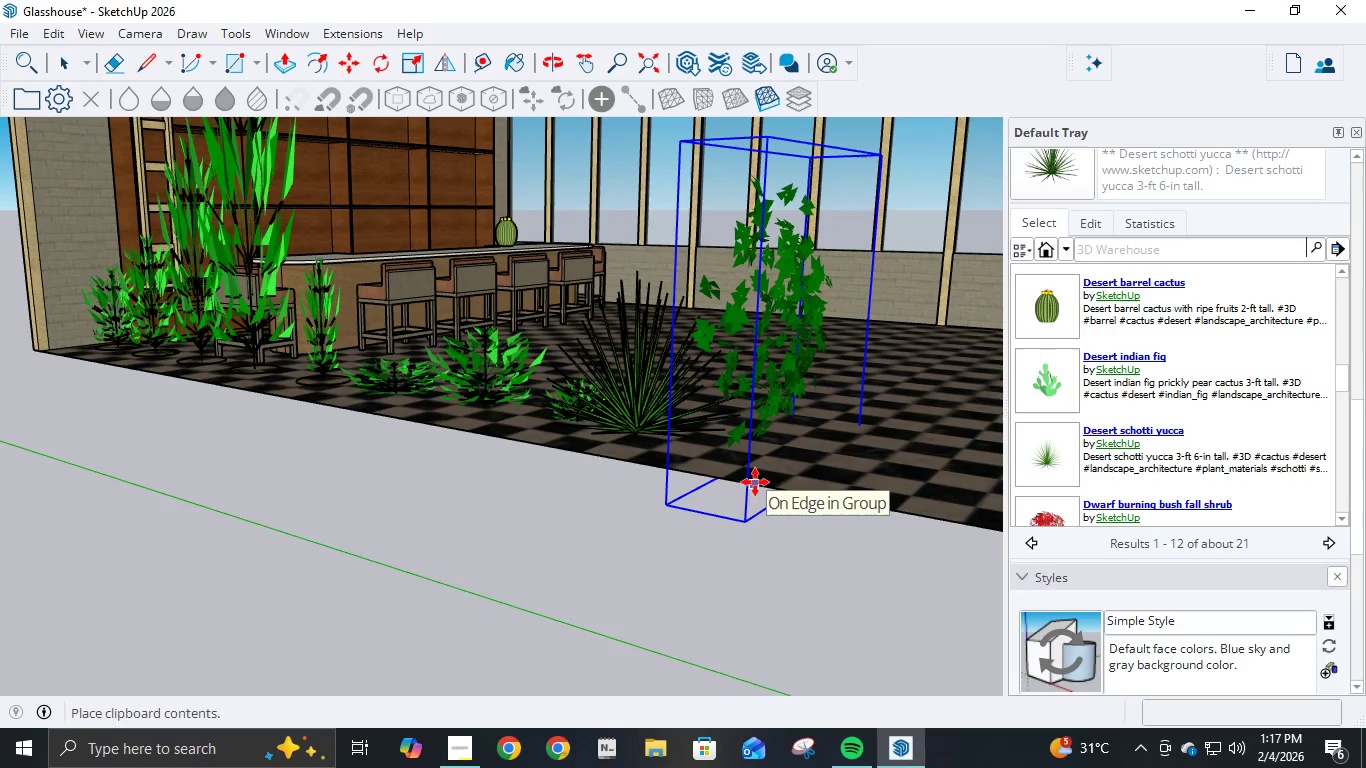 
key(Escape)
 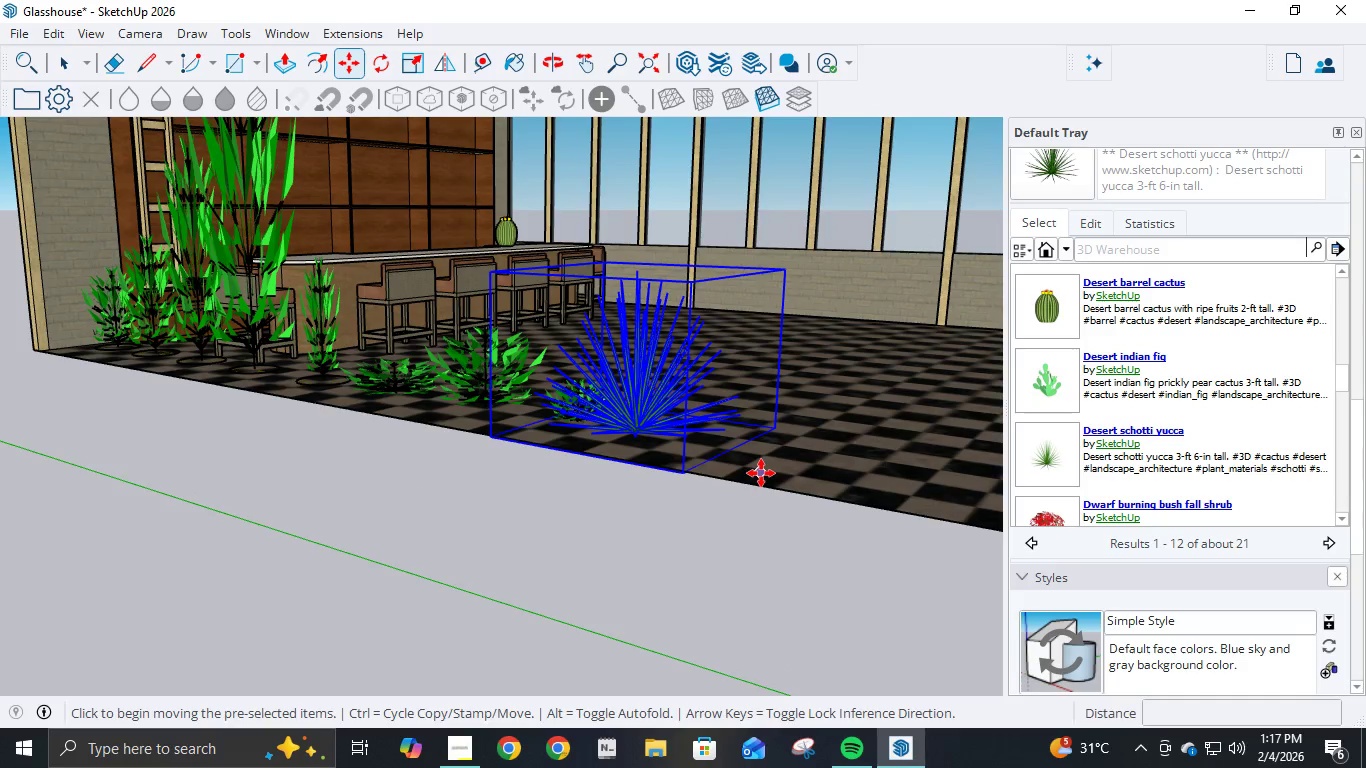 
scroll: coordinate [761, 473], scroll_direction: down, amount: 4.0
 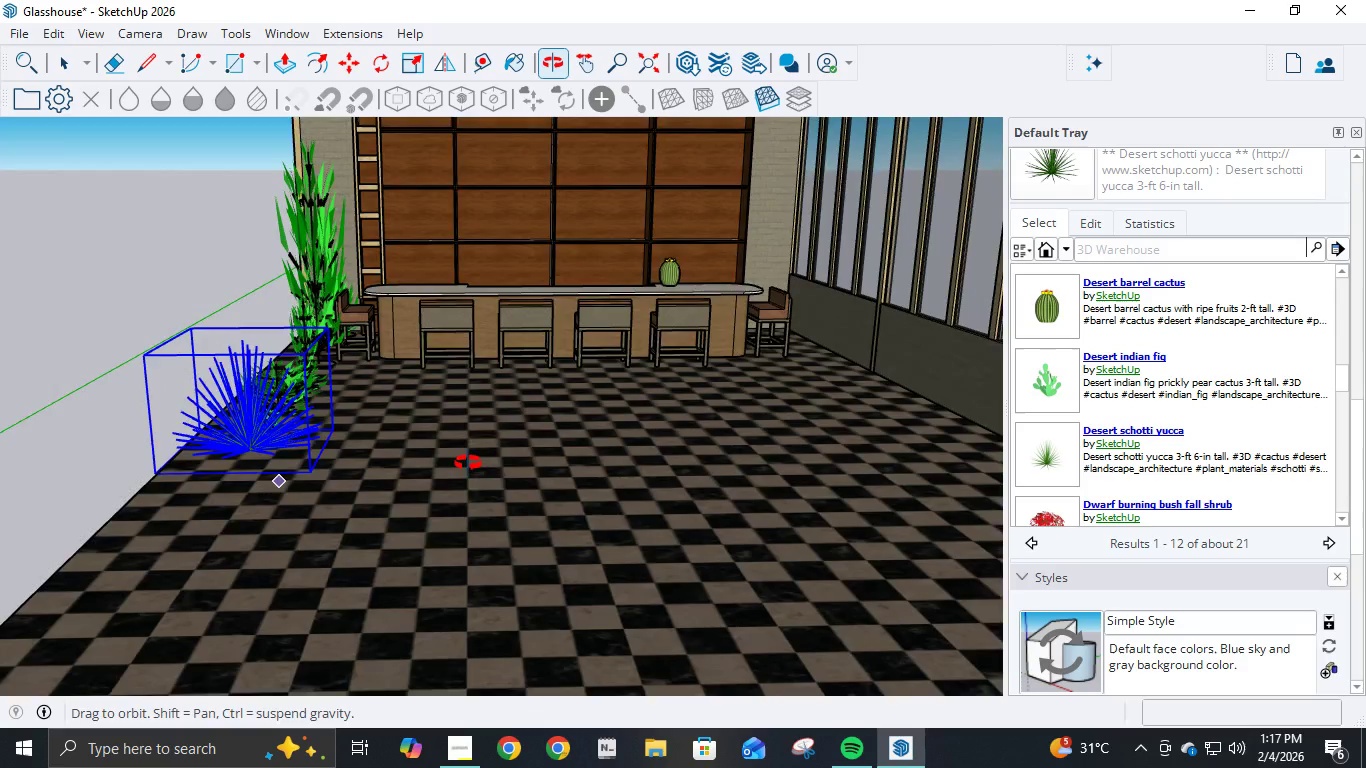 
key(Control+C)
 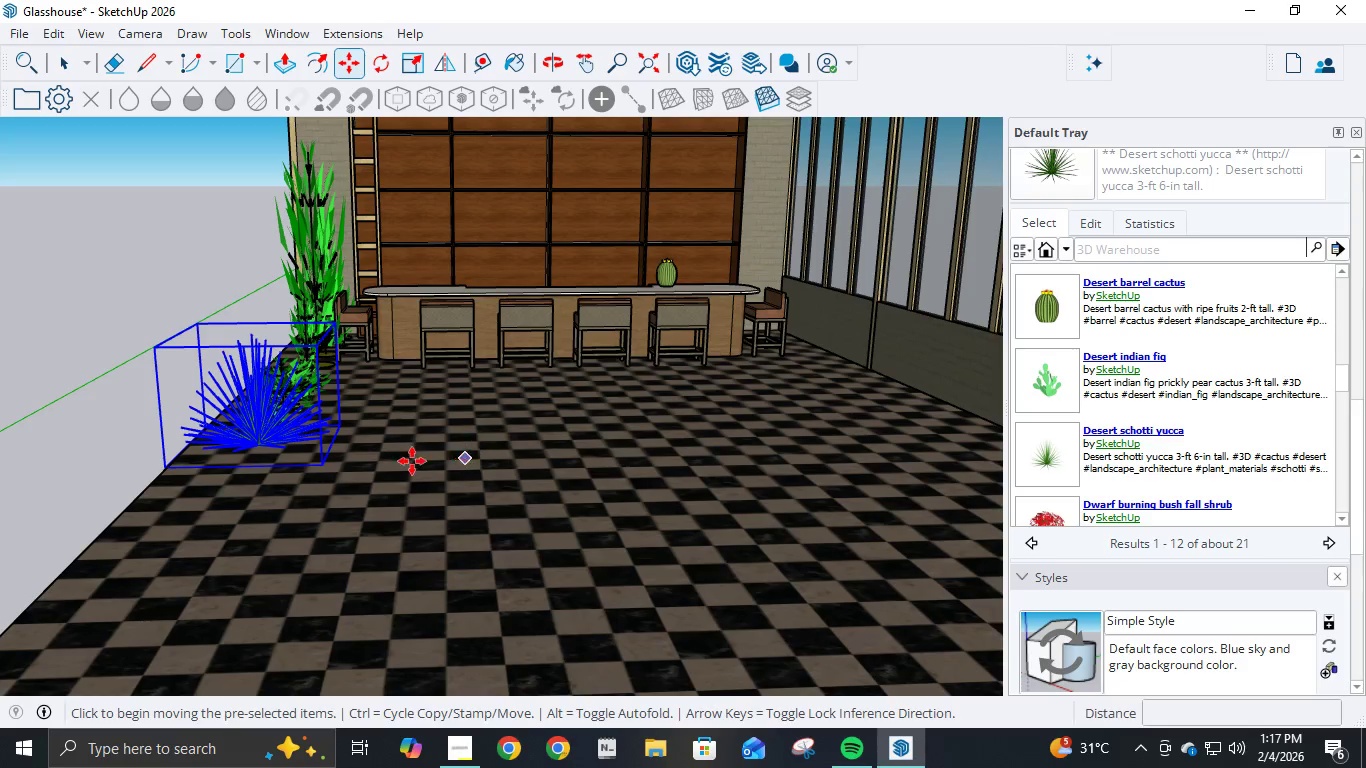 
key(Control+V)
 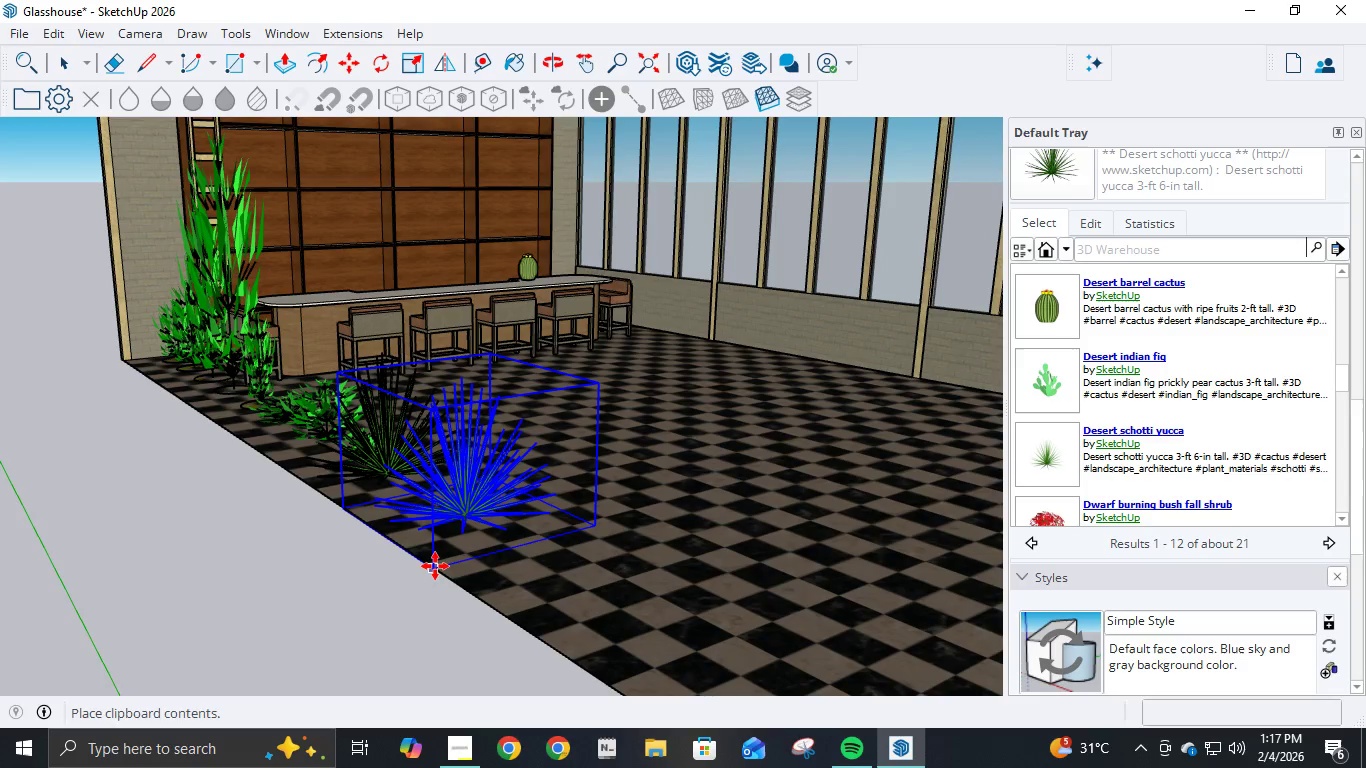 
left_click([421, 557])
 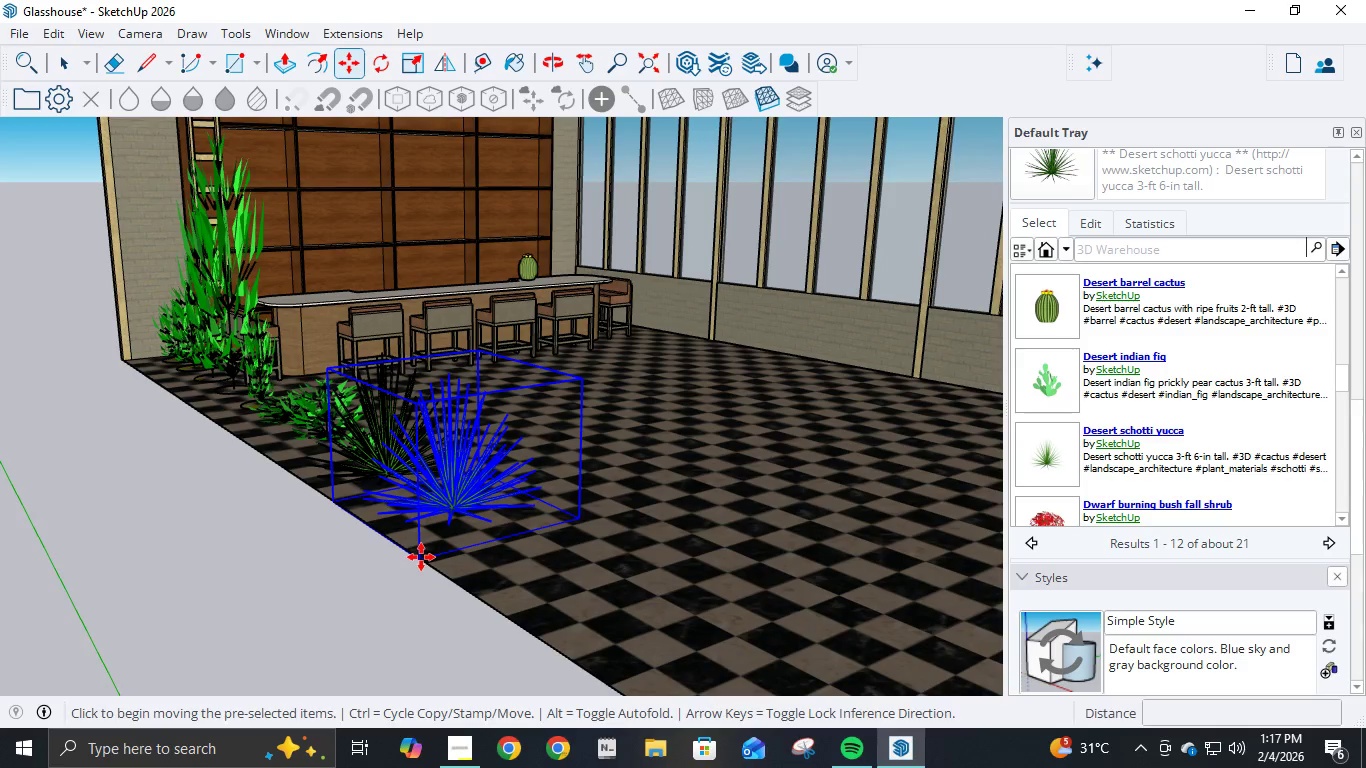 
key(Control+V)
 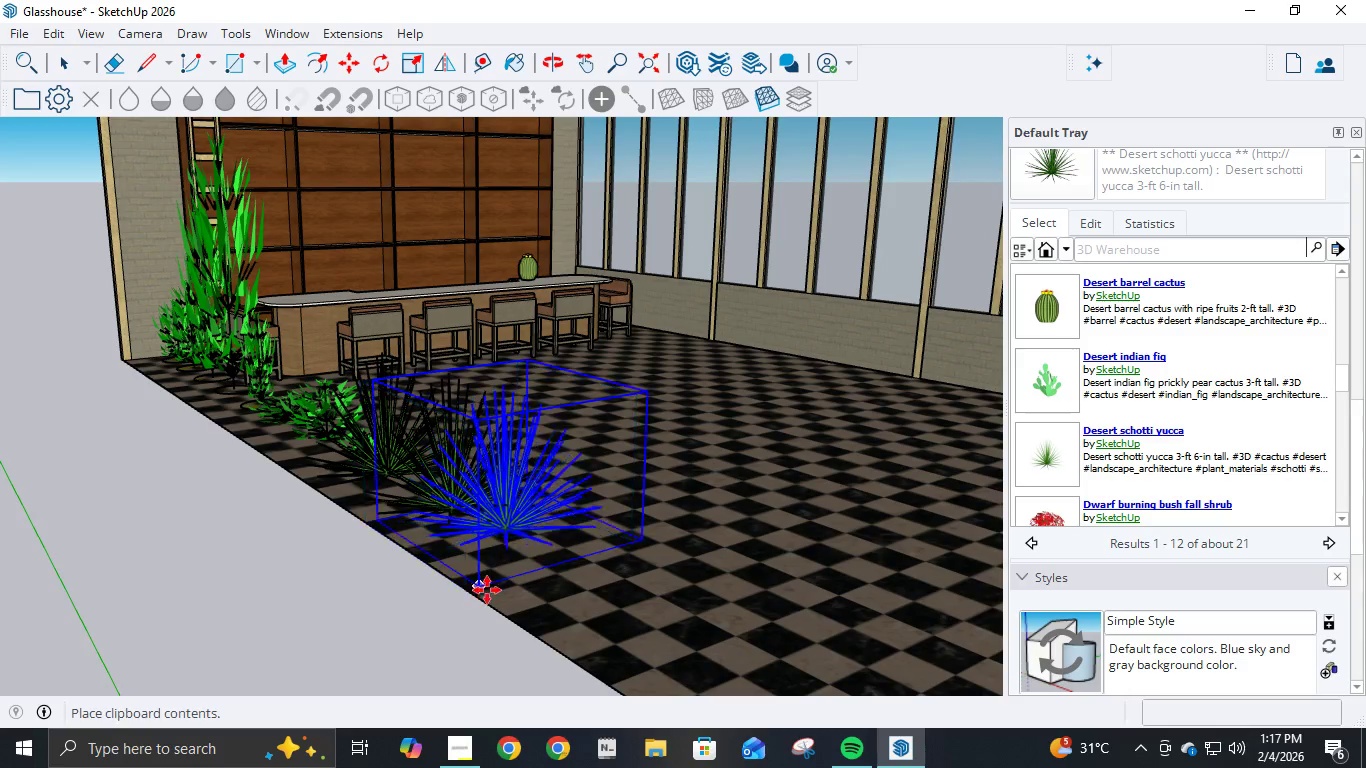 
mouse_move([504, 628])
 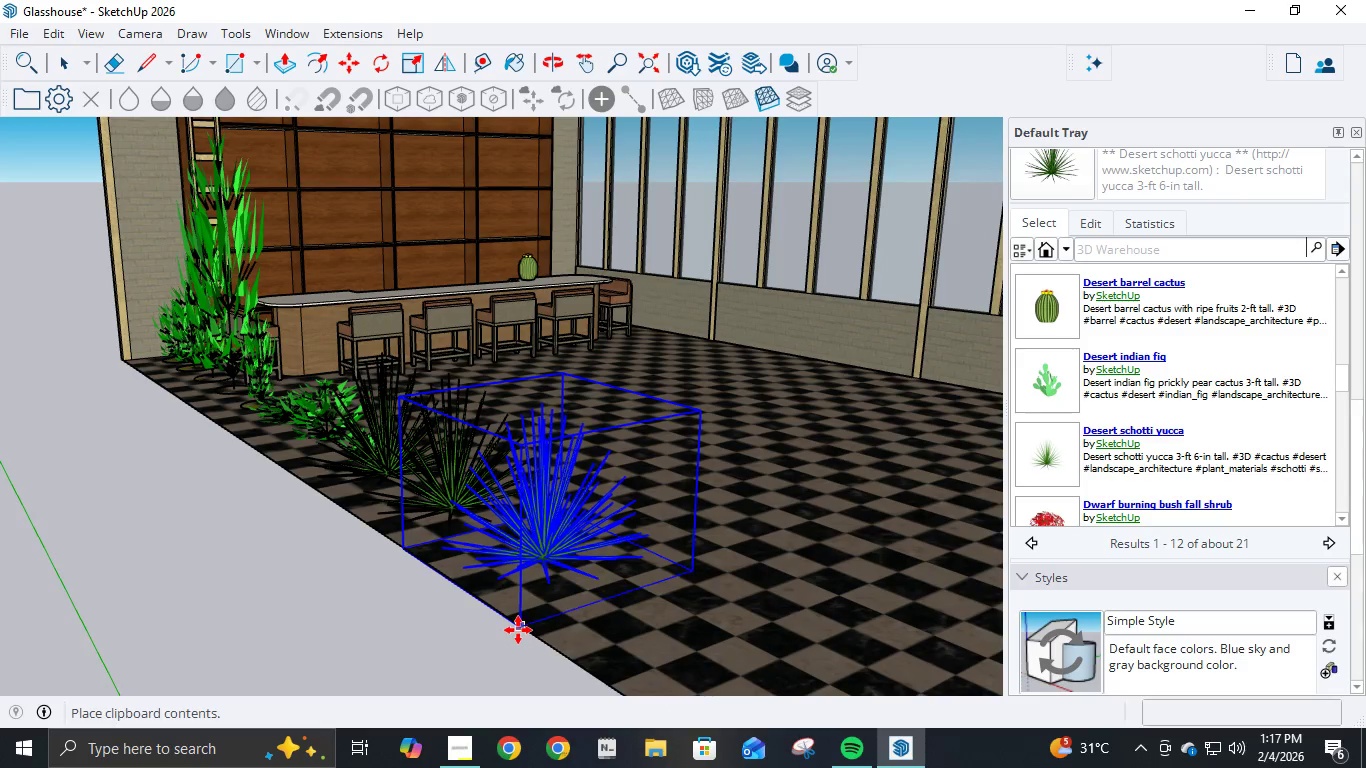 
left_click([518, 630])
 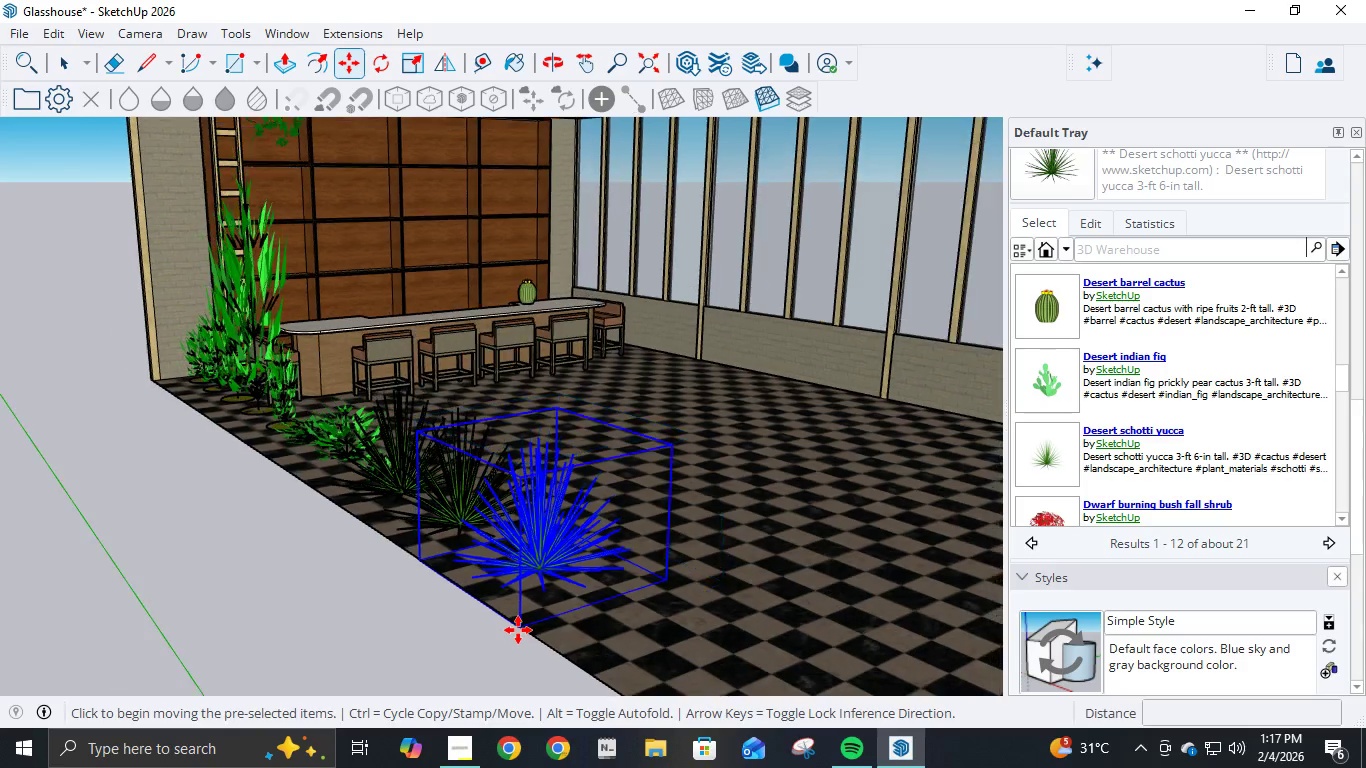 
scroll: coordinate [518, 630], scroll_direction: down, amount: 5.0
 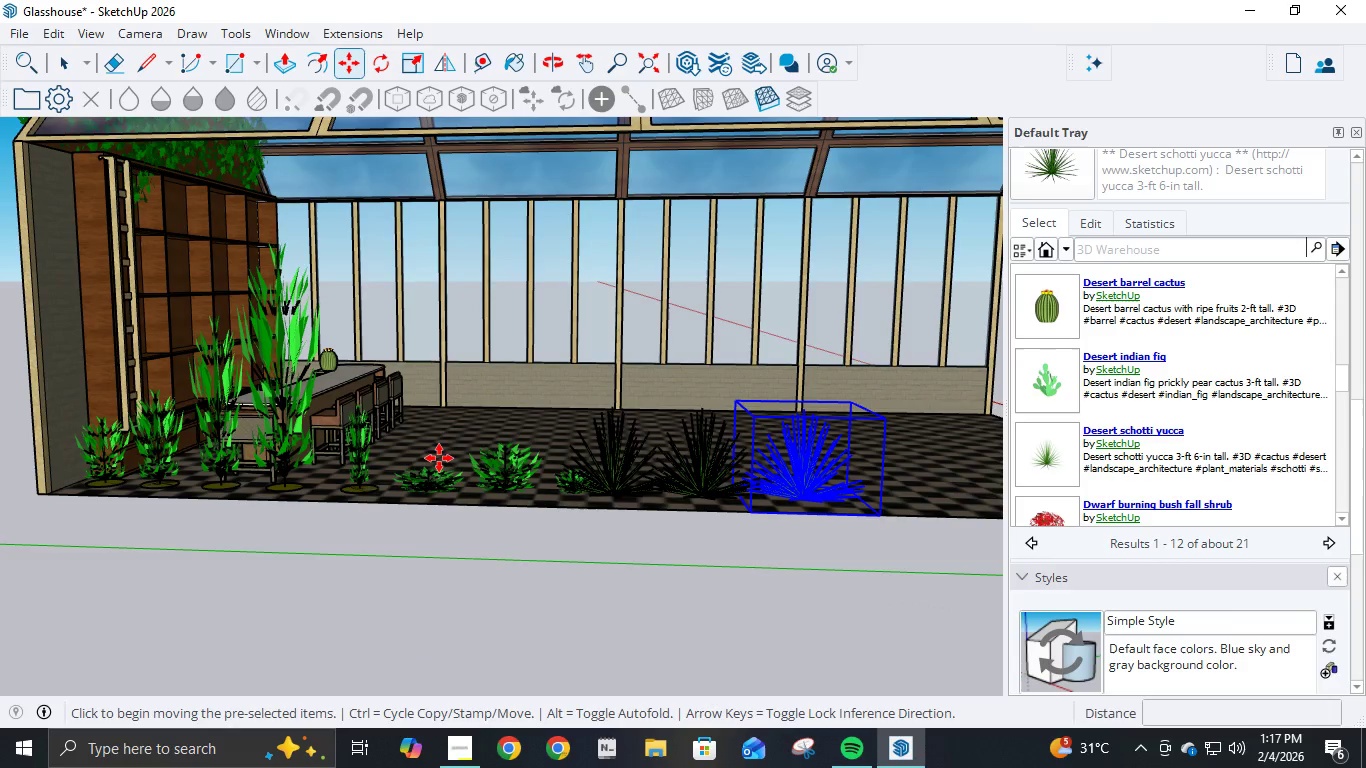 
key(Escape)
 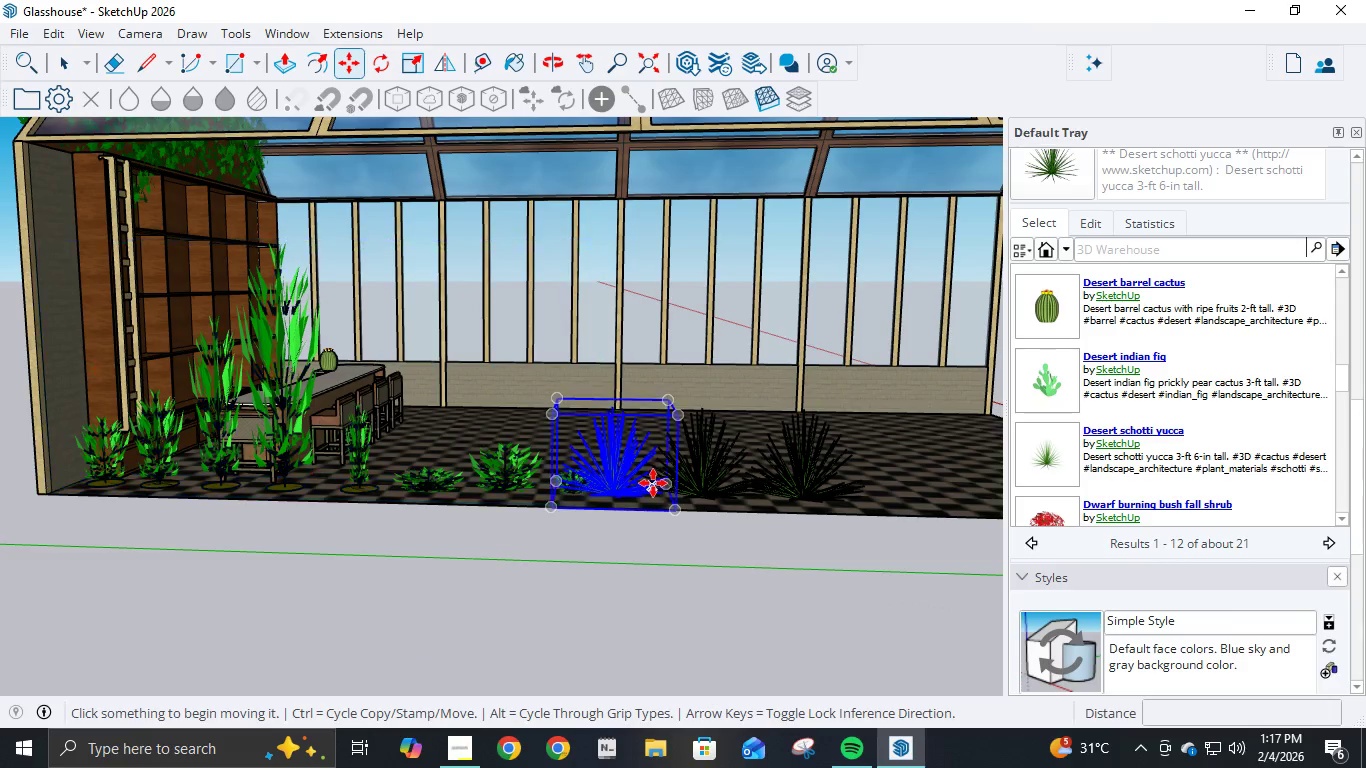 
scroll: coordinate [653, 484], scroll_direction: down, amount: 4.0
 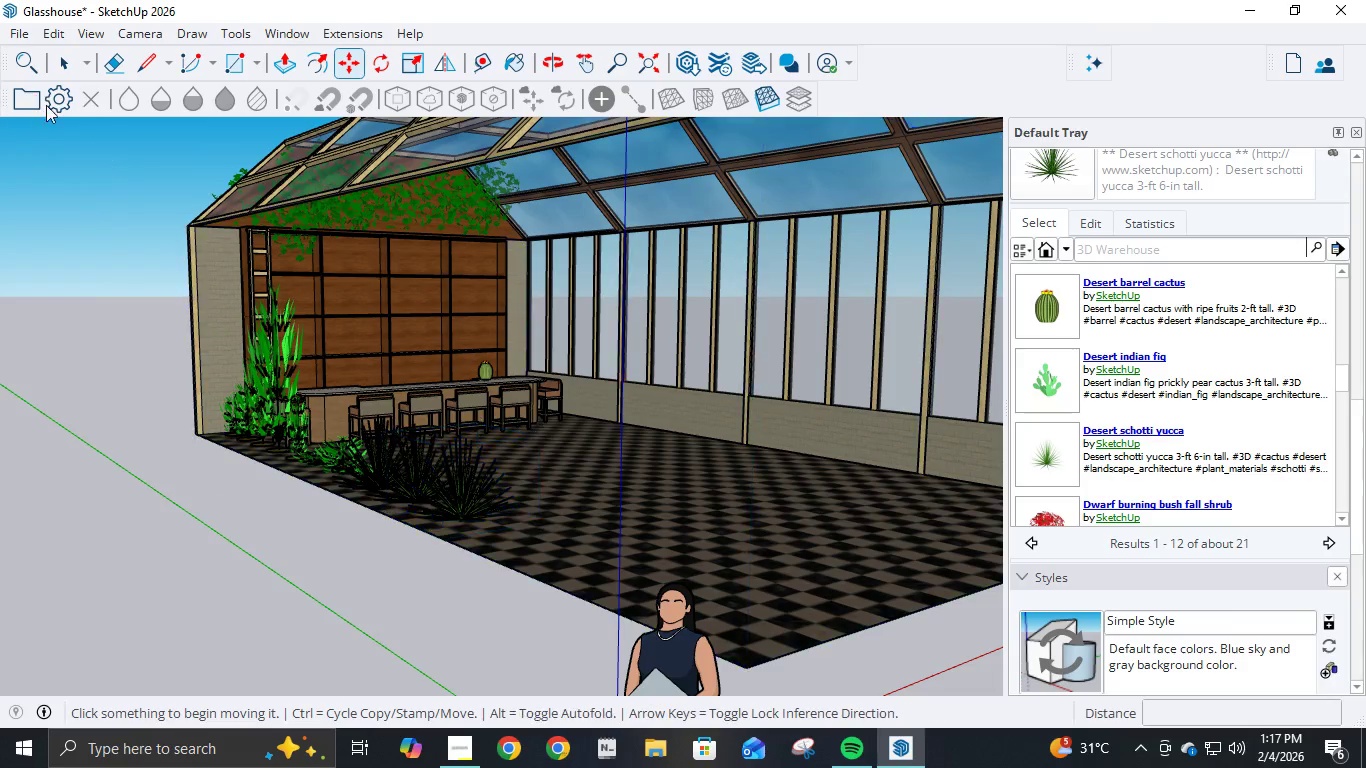 
left_click([79, 71])
 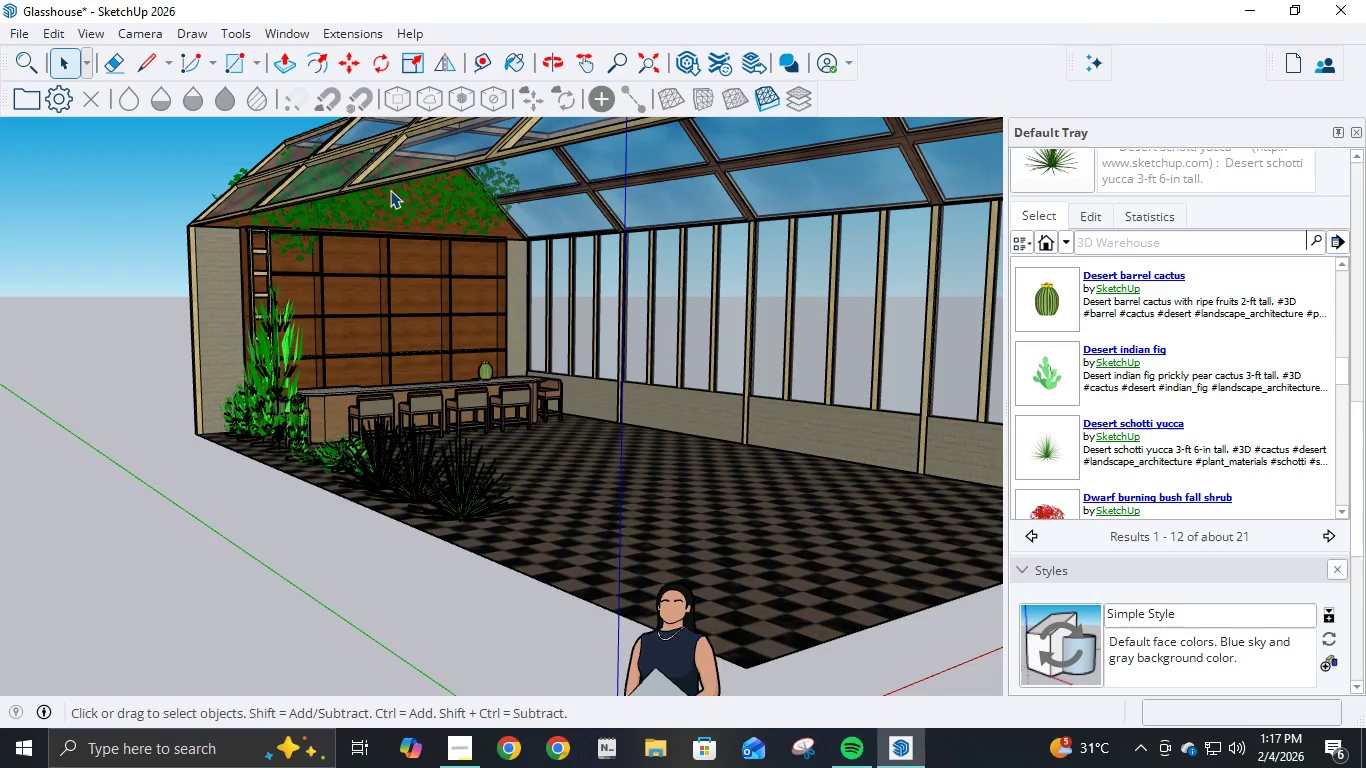 
left_click([404, 209])
 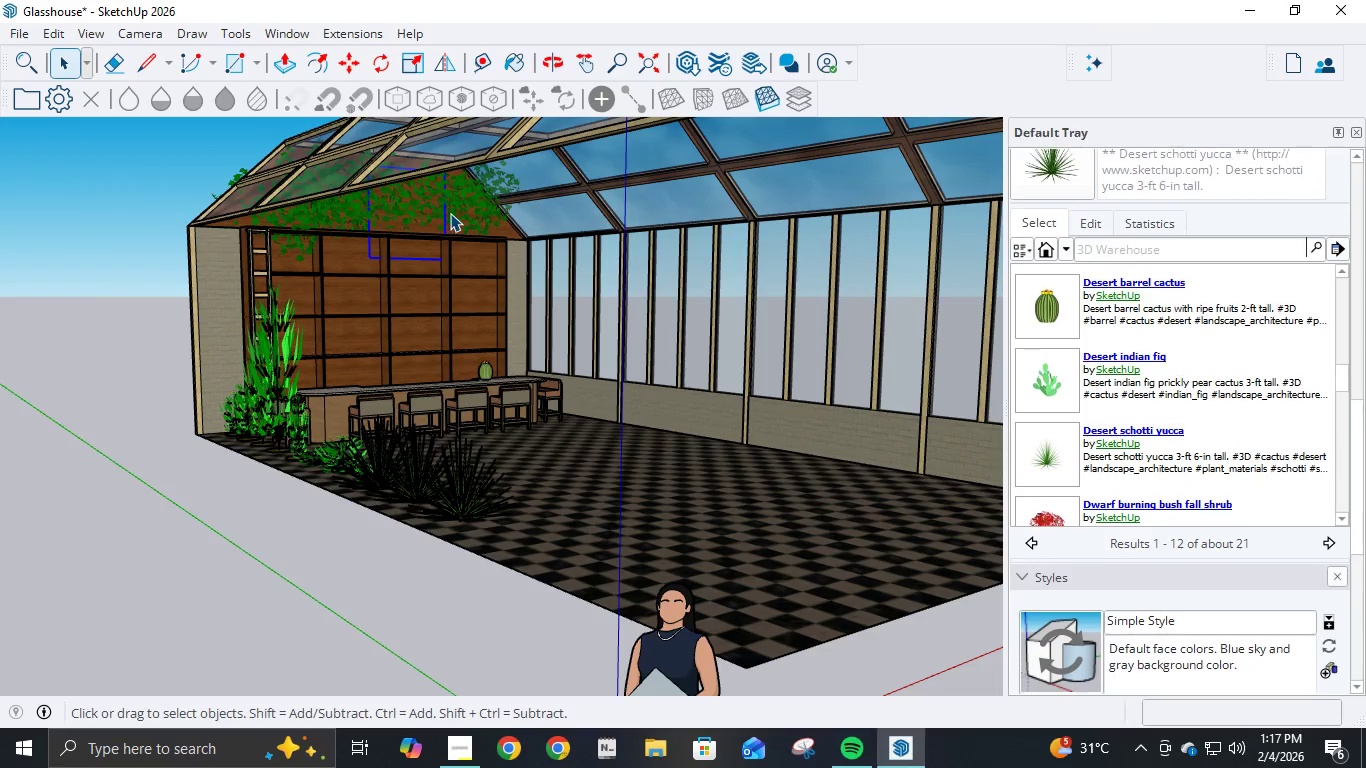 
left_click([475, 210])
 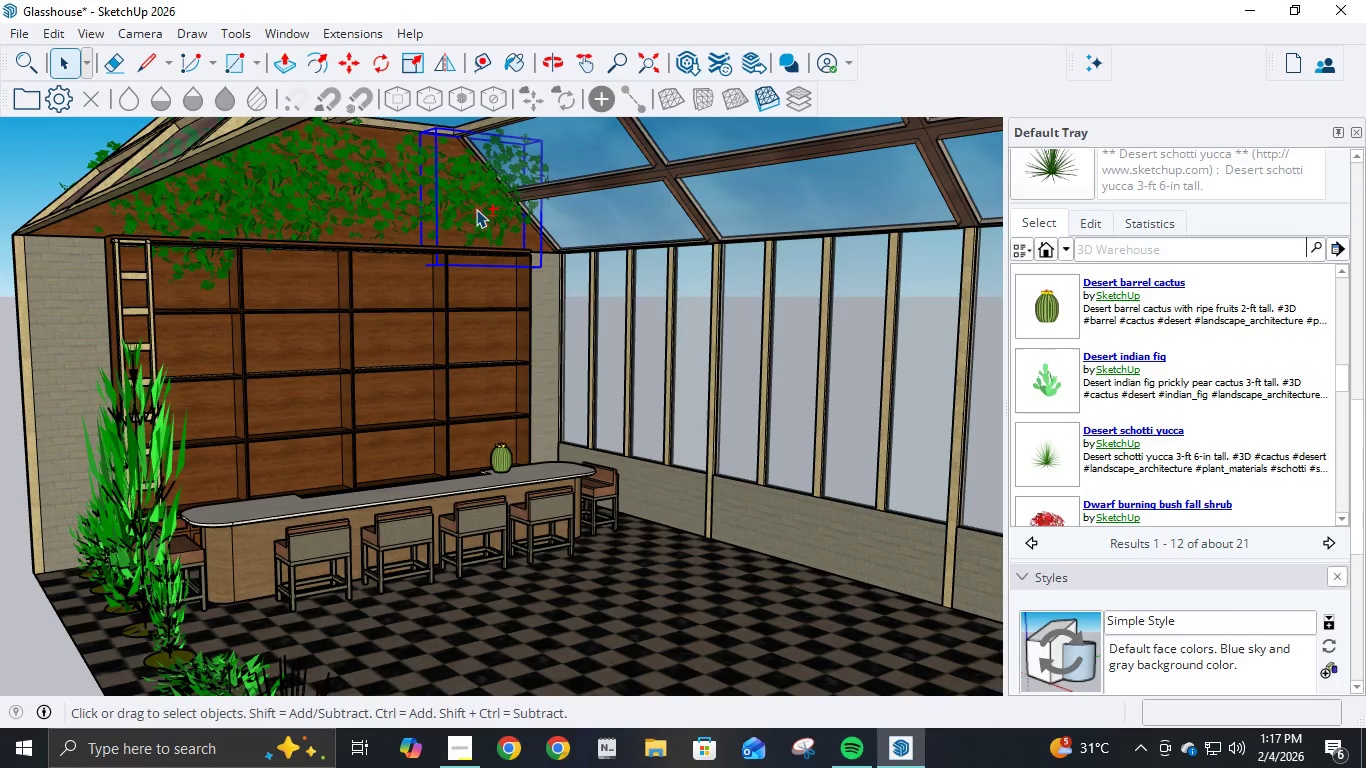 
hold_key(key=ShiftLeft, duration=1.22)
 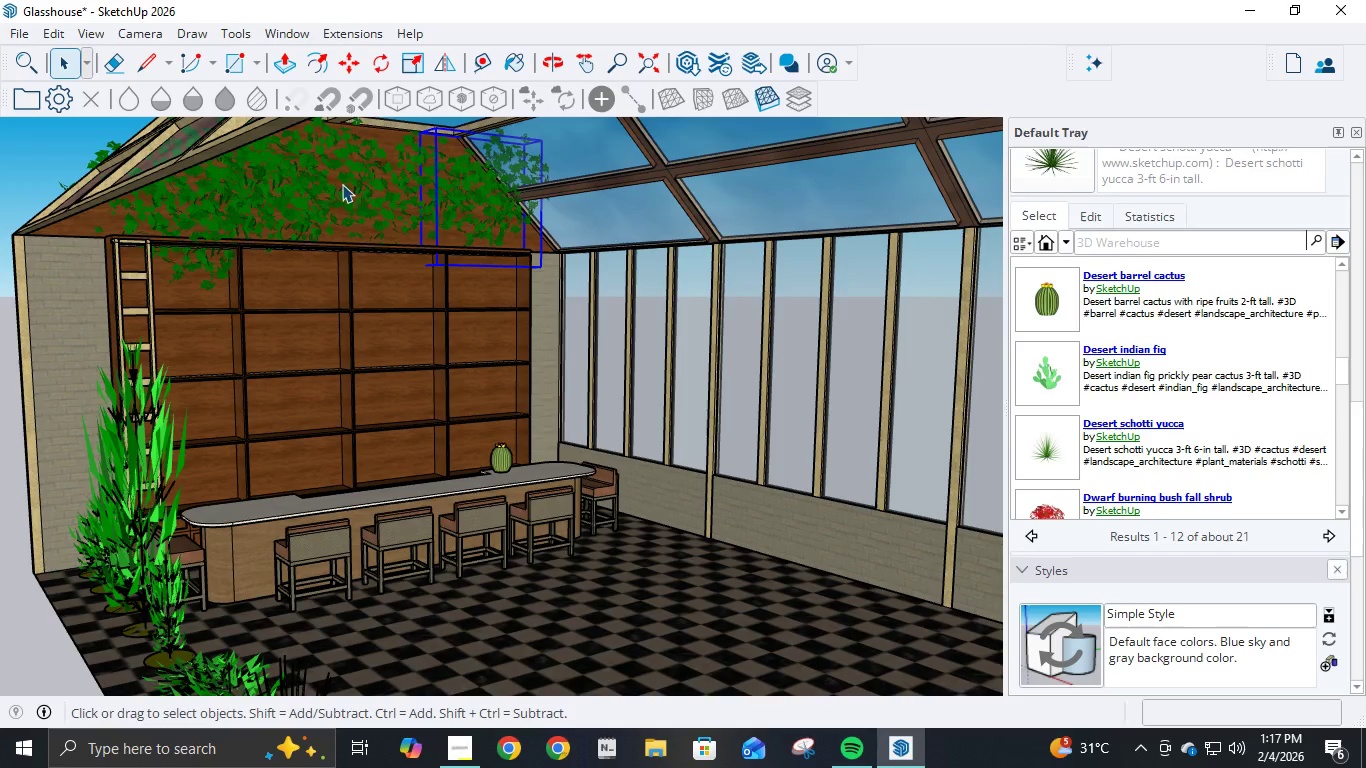 
scroll: coordinate [465, 212], scroll_direction: up, amount: 7.0
 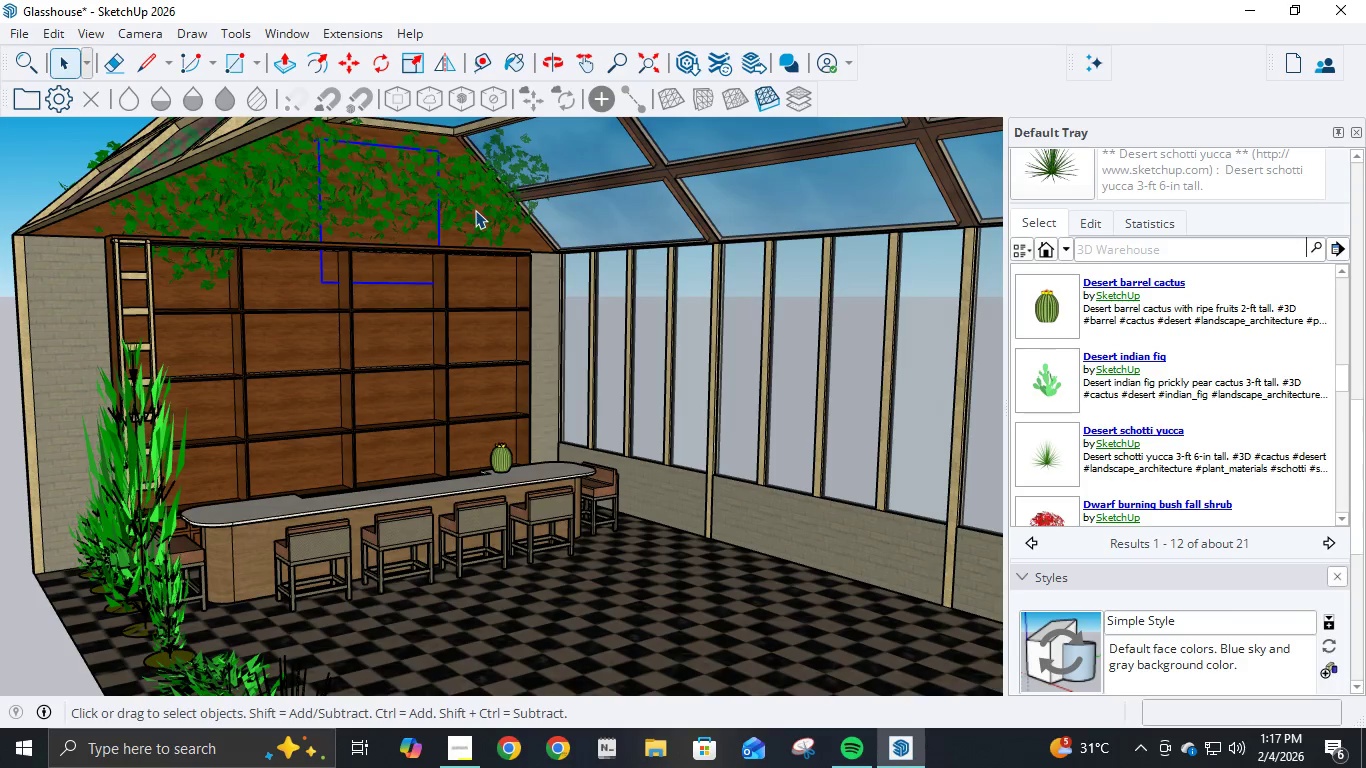 
left_click([522, 178])
 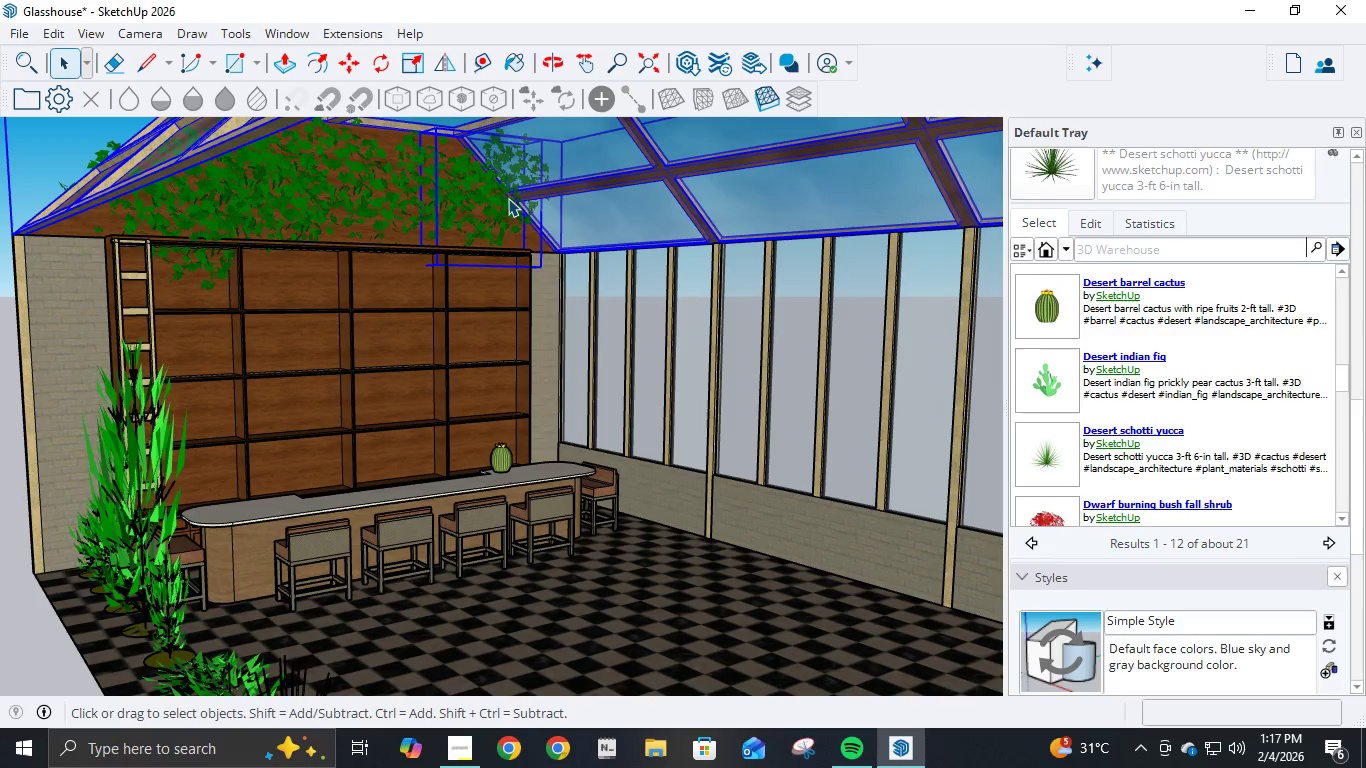 
left_click([508, 198])
 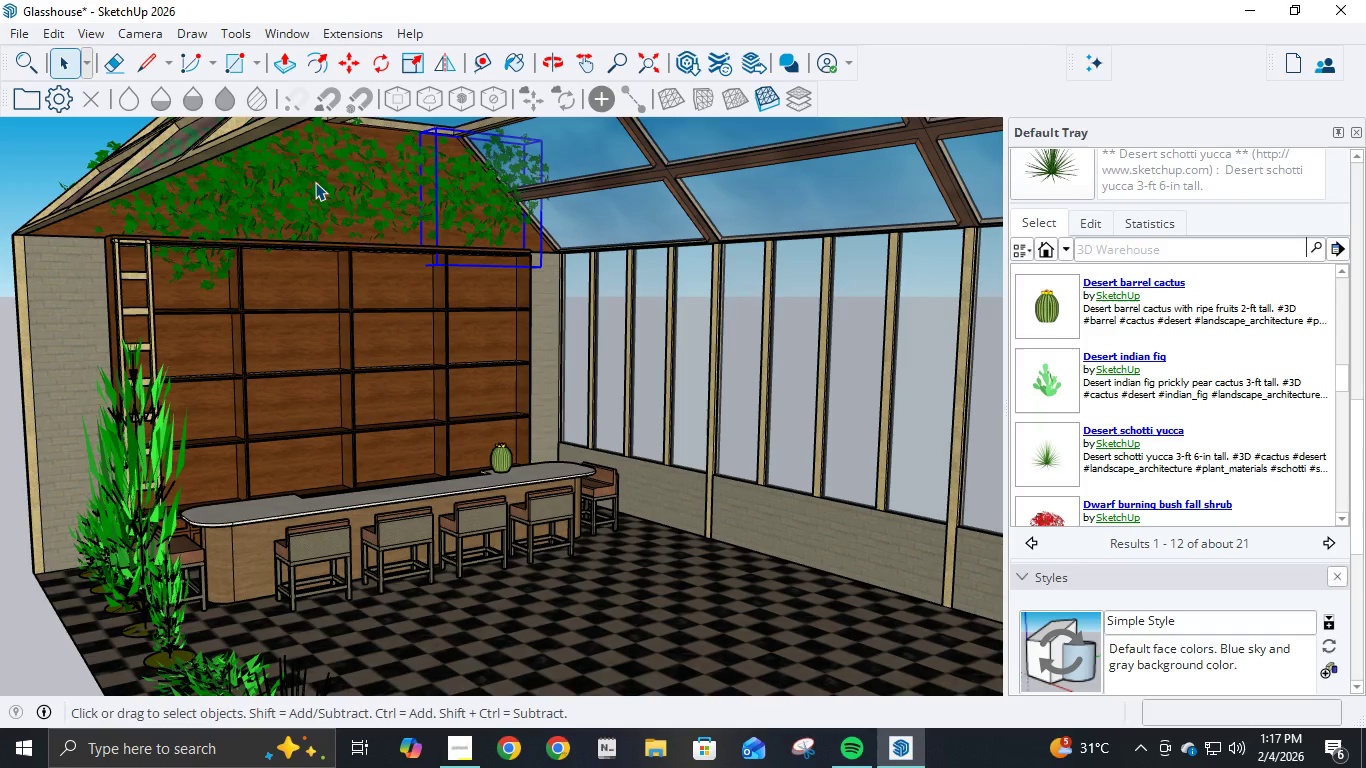 
left_click([315, 182])
 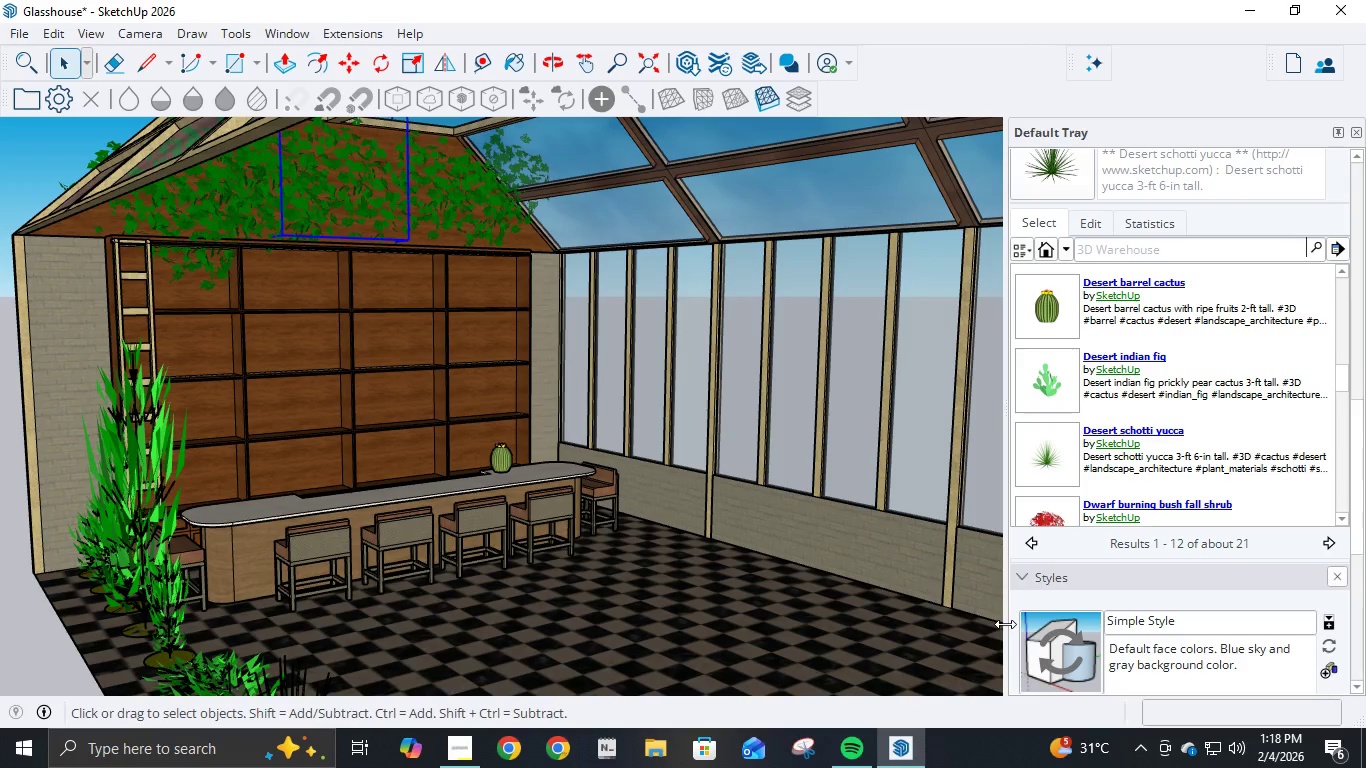 
wait(15.94)
 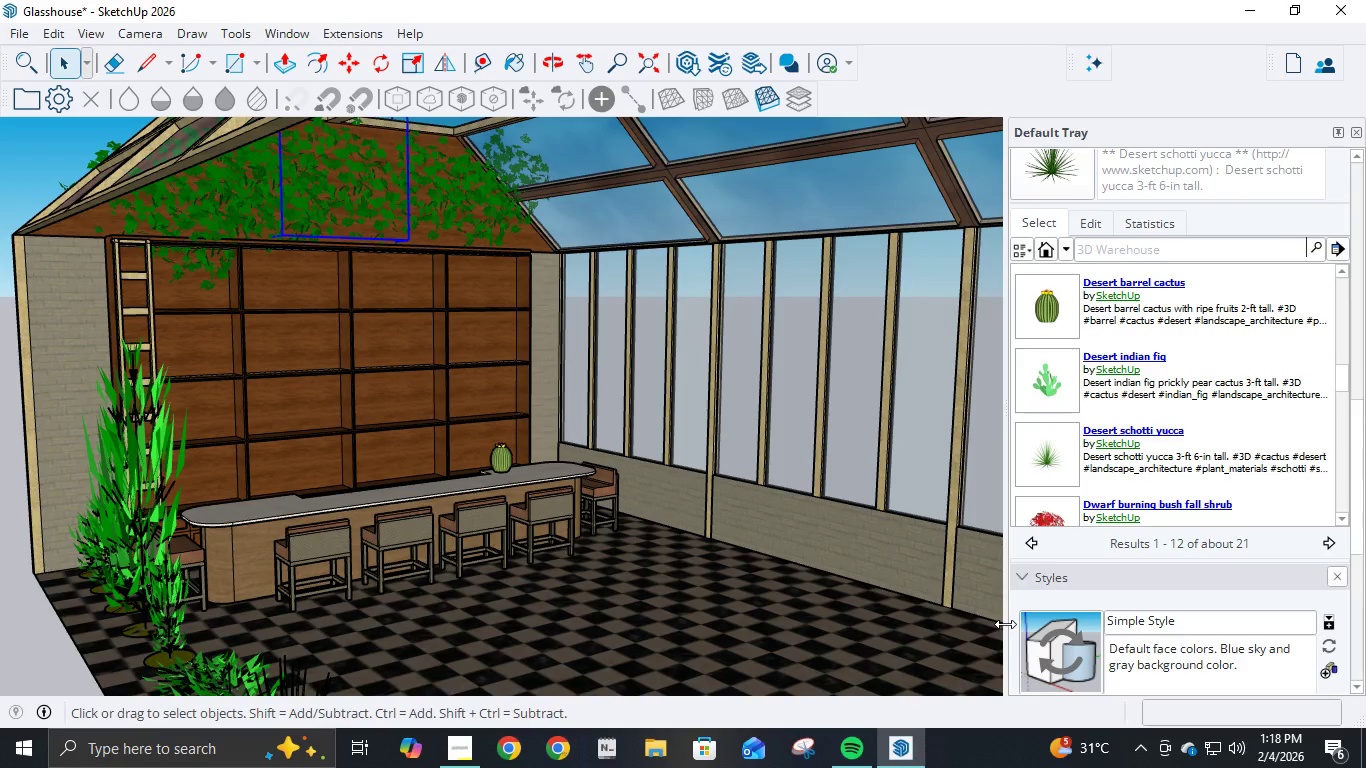 
scroll: coordinate [625, 484], scroll_direction: down, amount: 12.0
 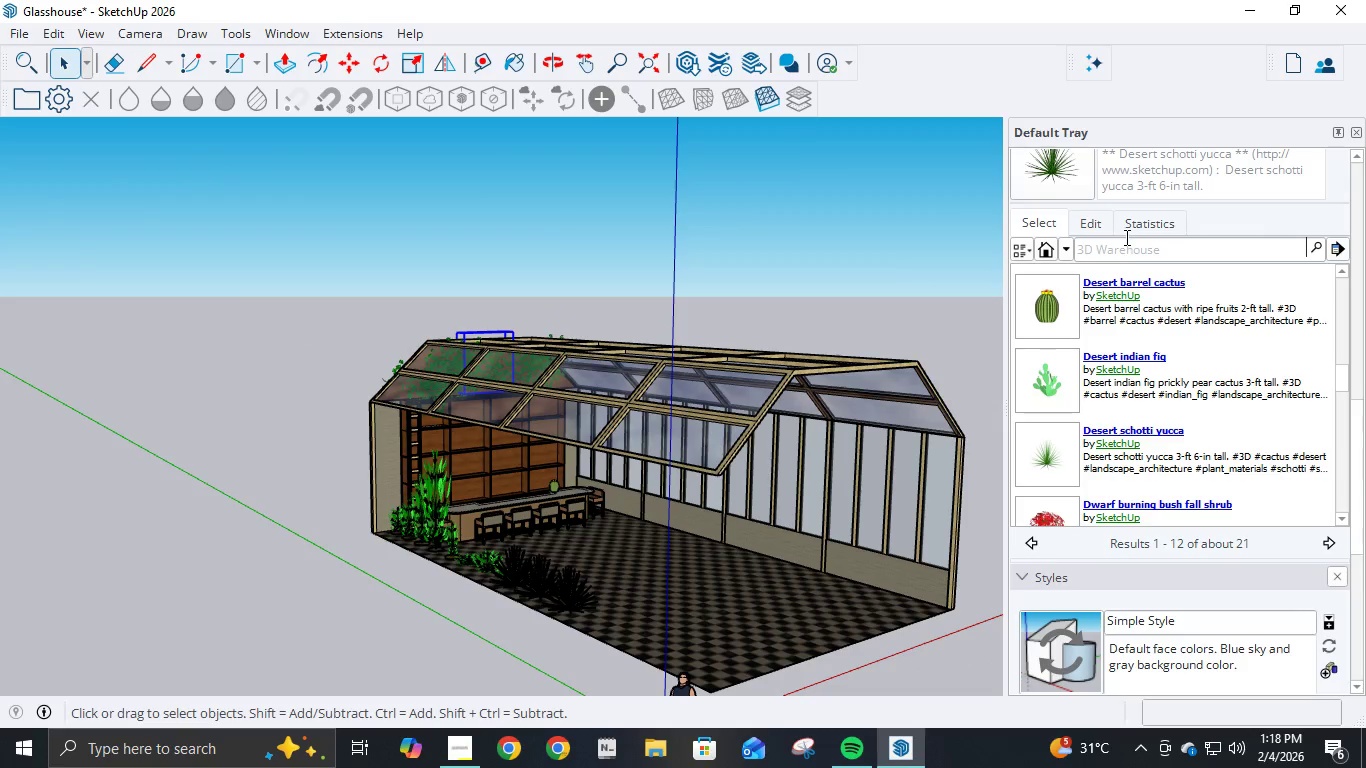 
left_click([1131, 259])
 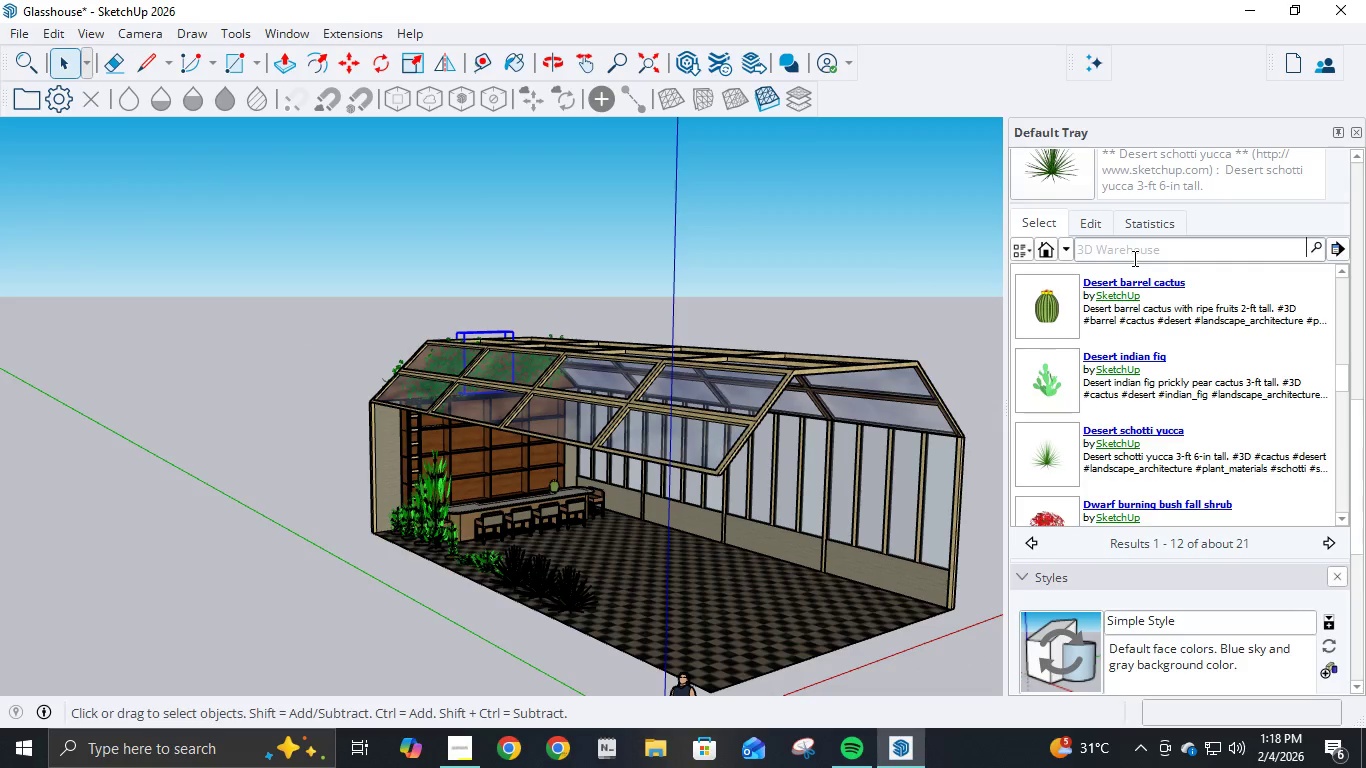 
type(BOTTLS)
 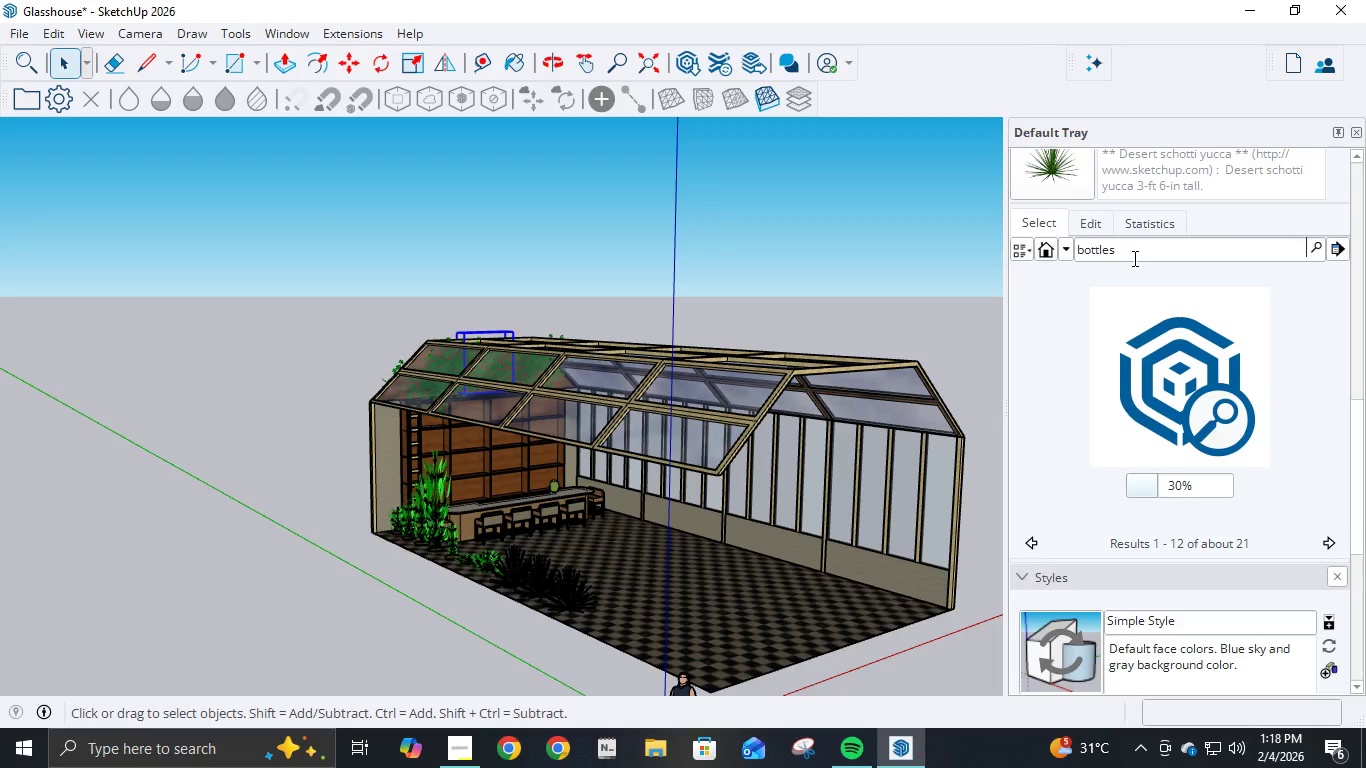 
hold_key(key=E, duration=0.31)
 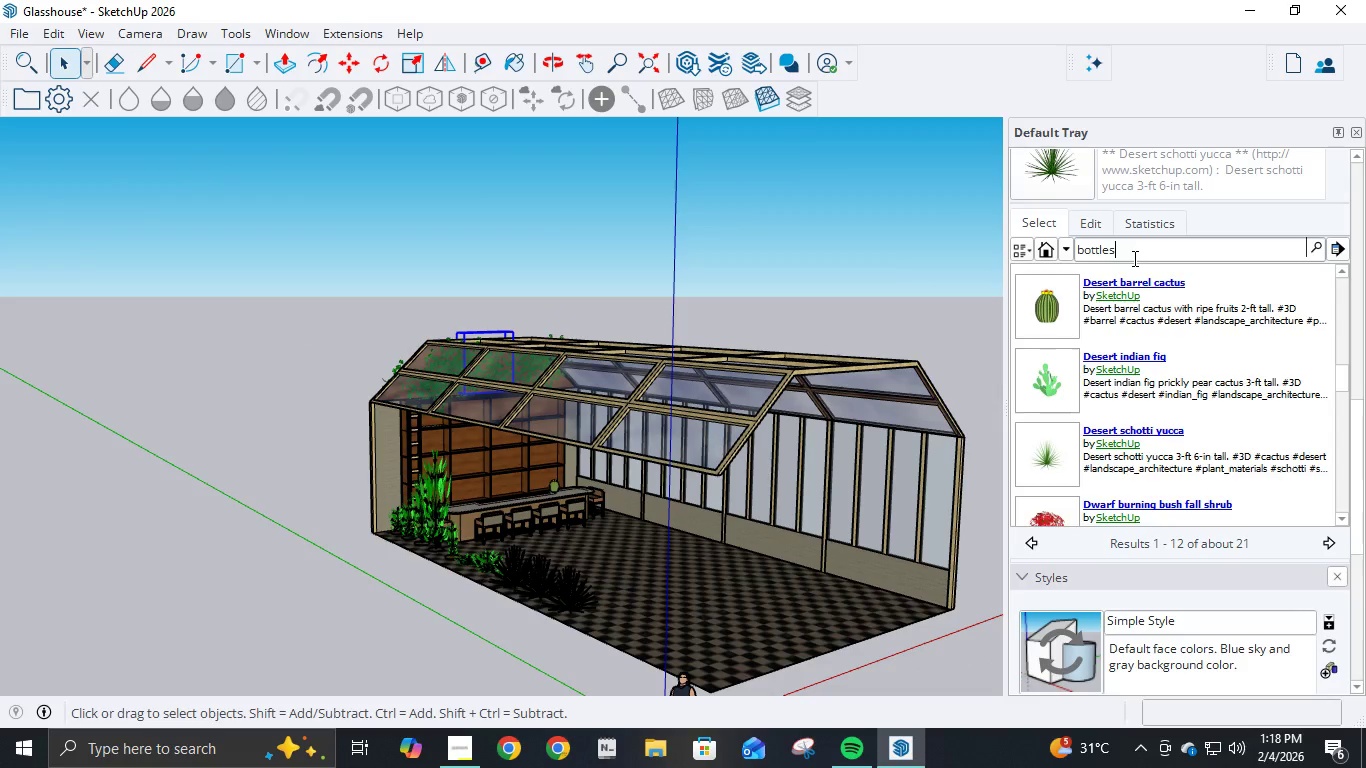 
key(Enter)
 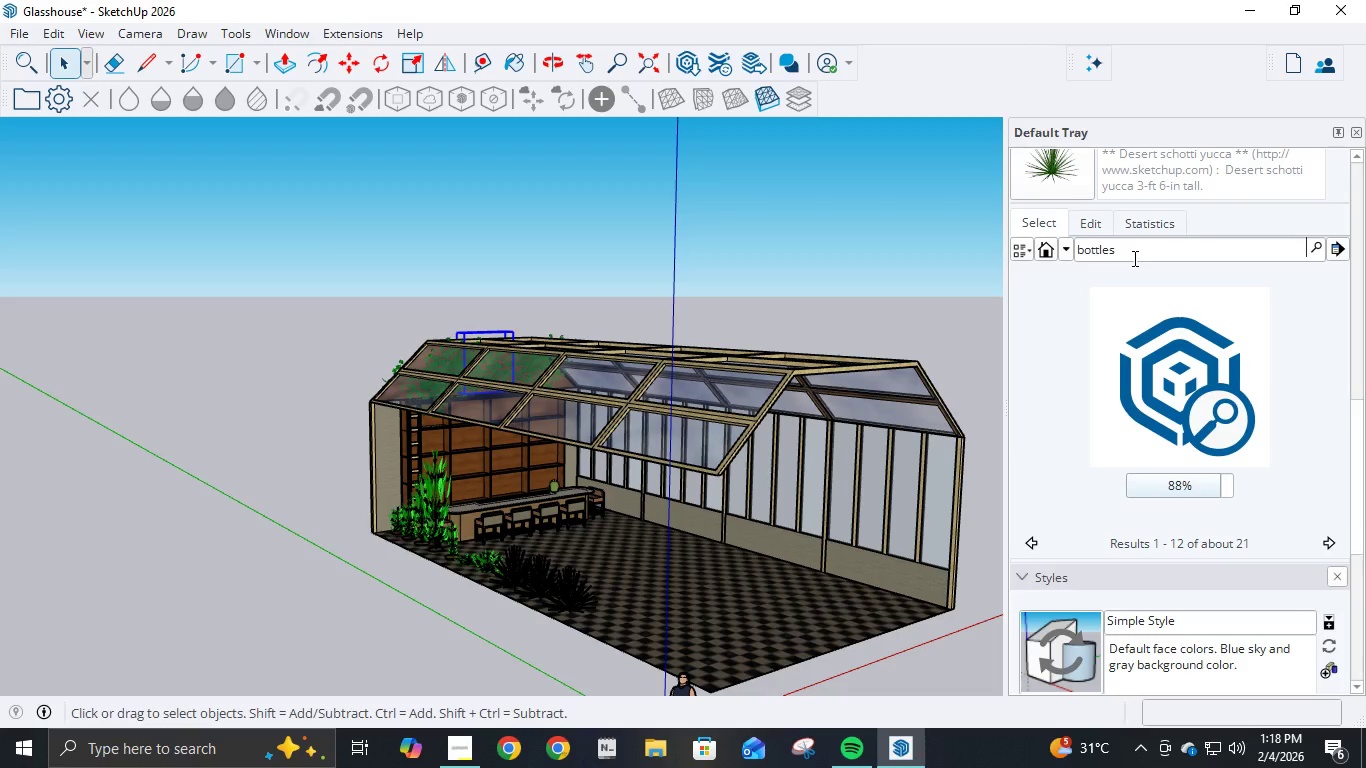 
wait(11.94)
 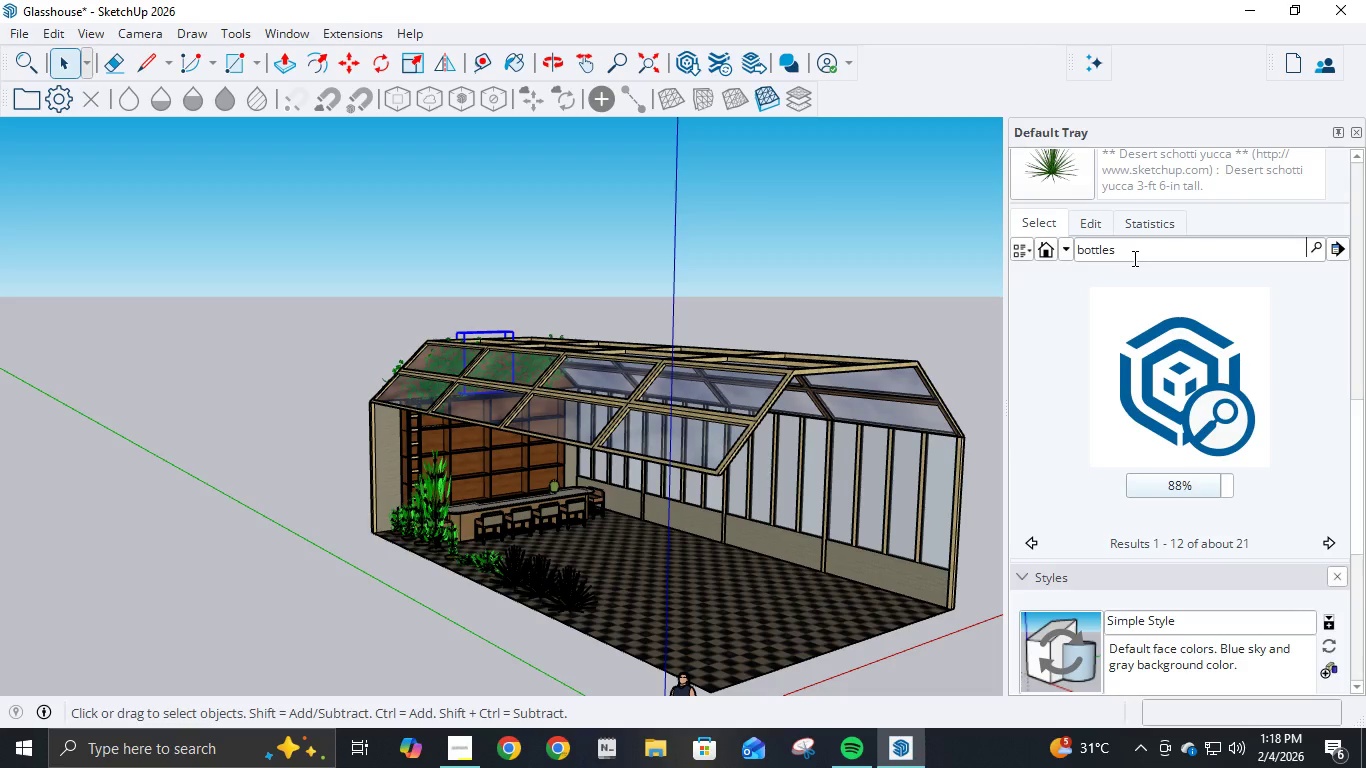 
scroll: coordinate [1139, 406], scroll_direction: up, amount: 5.0
 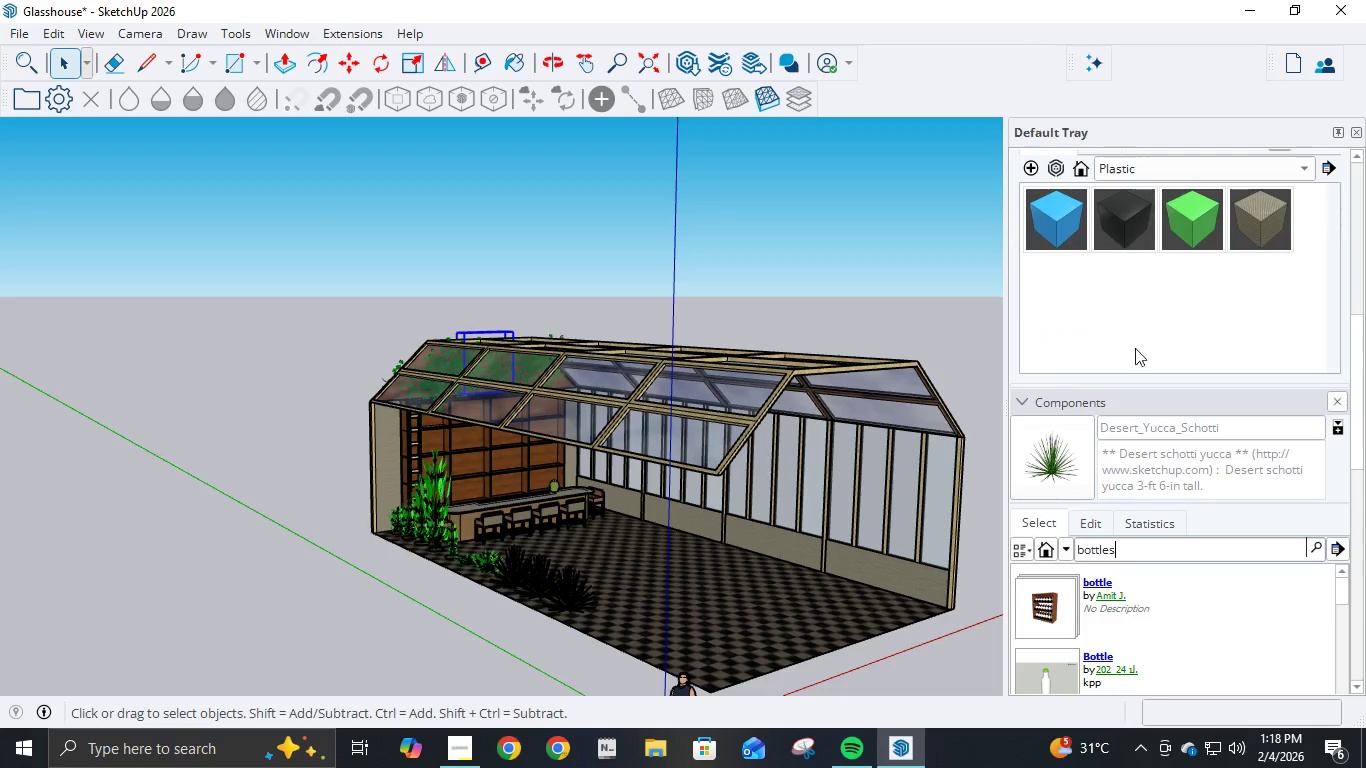 
scroll: coordinate [1059, 533], scroll_direction: down, amount: 9.0
 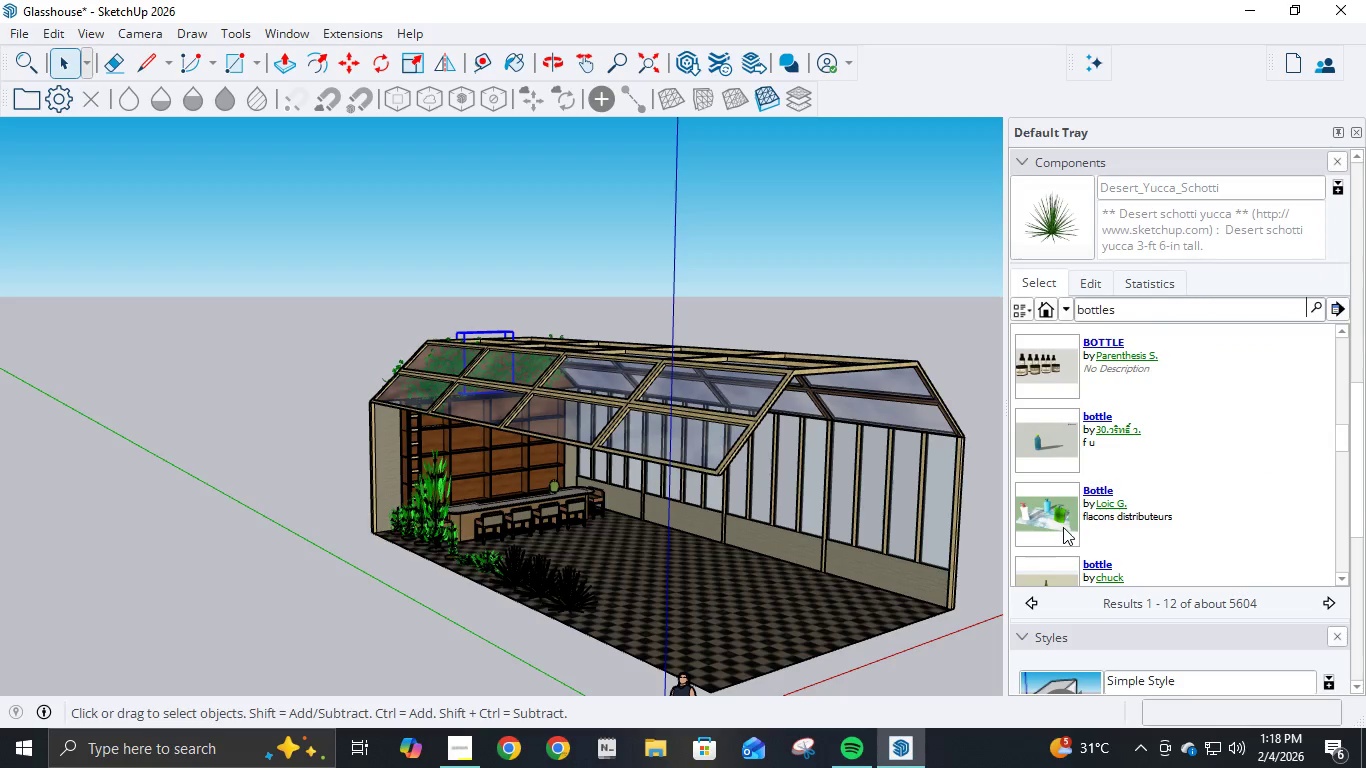 
scroll: coordinate [483, 424], scroll_direction: up, amount: 16.0
 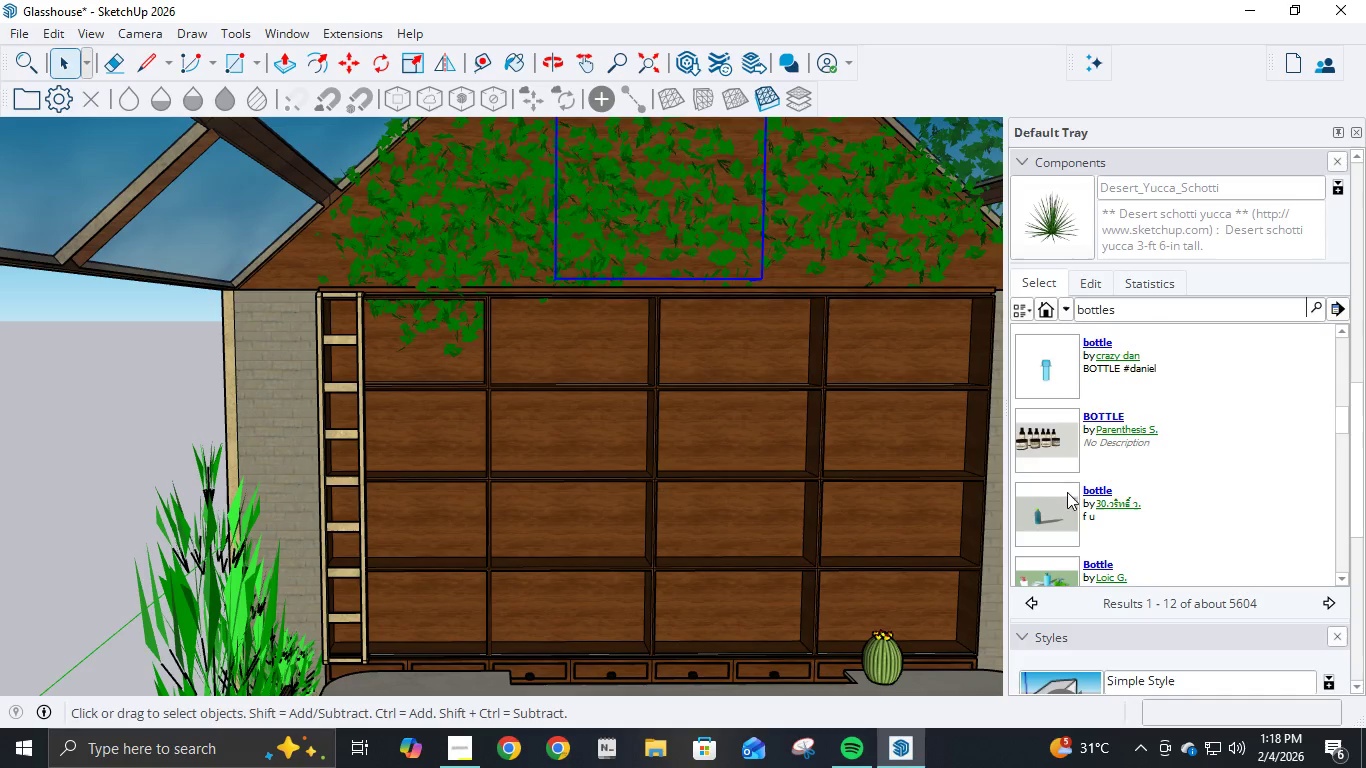 
scroll: coordinate [1122, 493], scroll_direction: down, amount: 5.0
 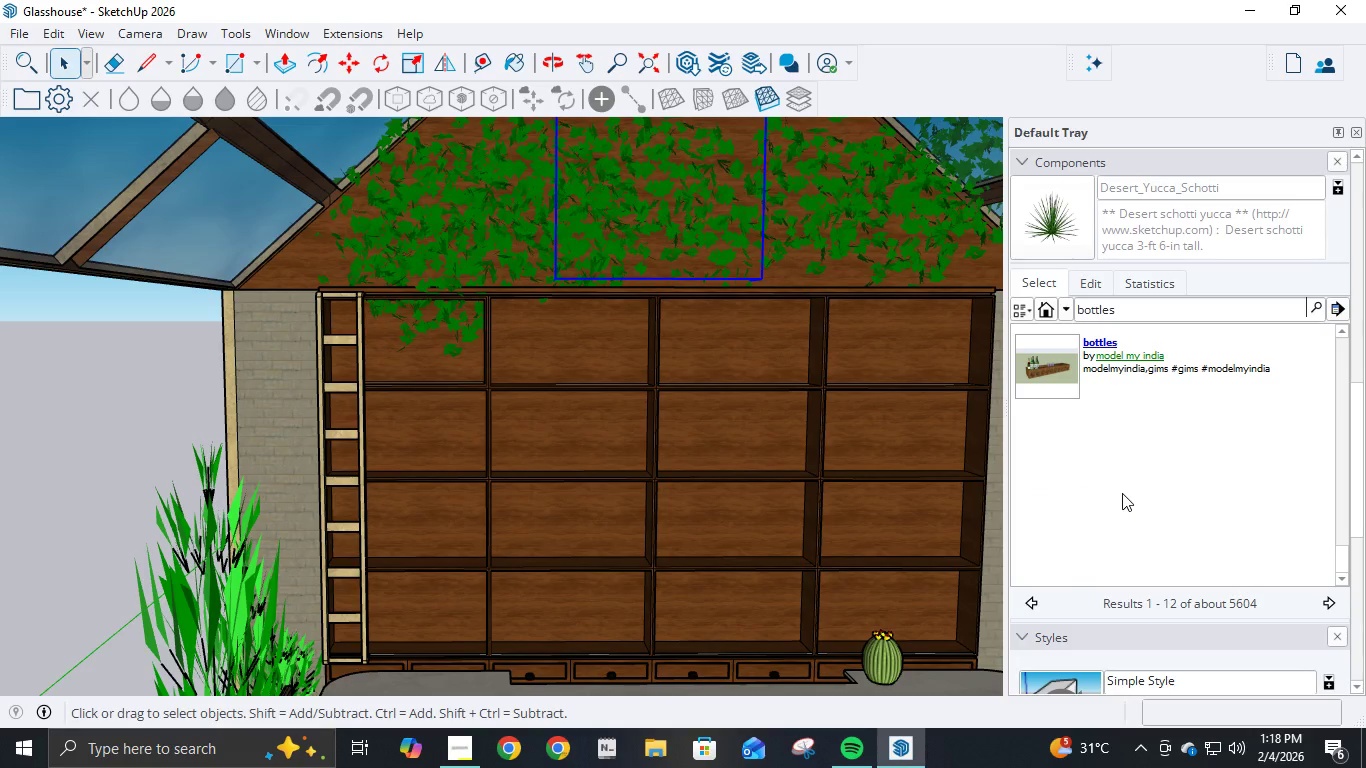 
scroll: coordinate [1122, 493], scroll_direction: up, amount: 1.0
 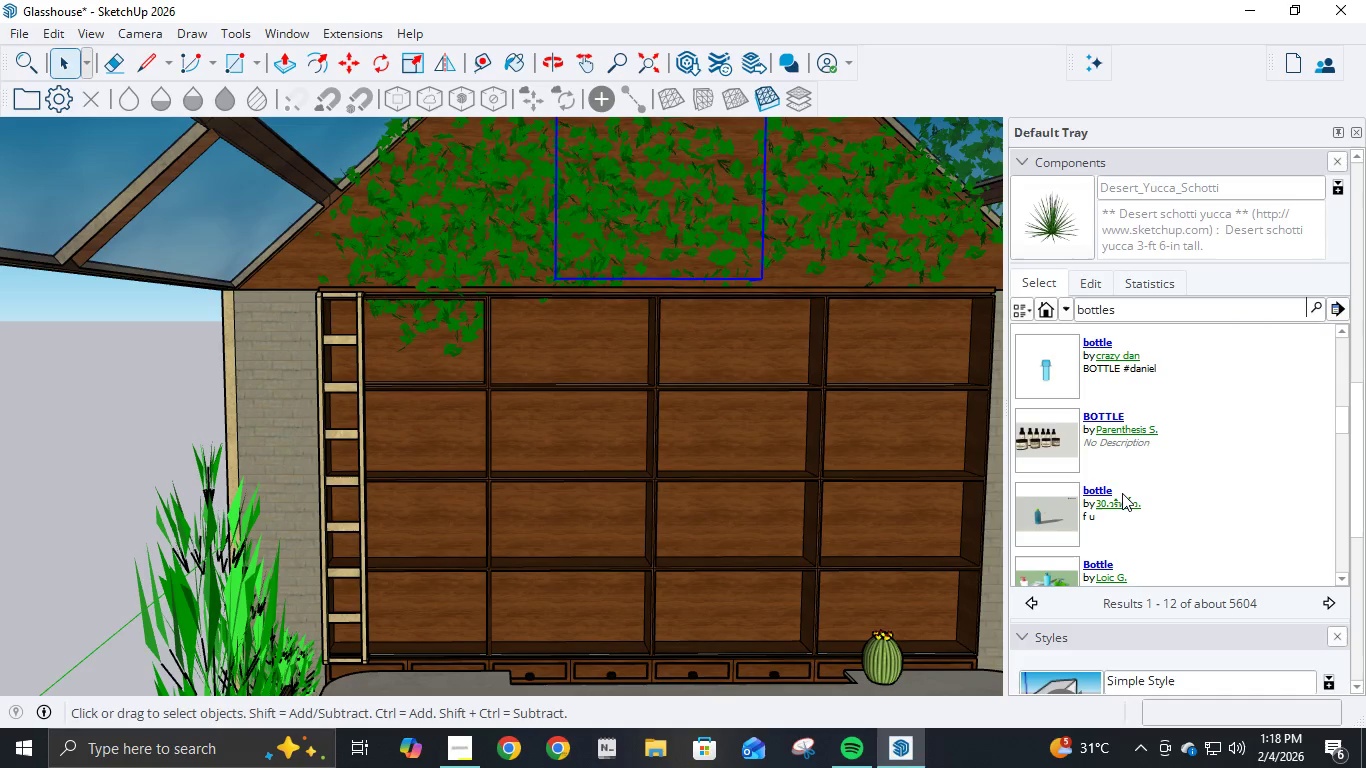 
left_click([1055, 426])
 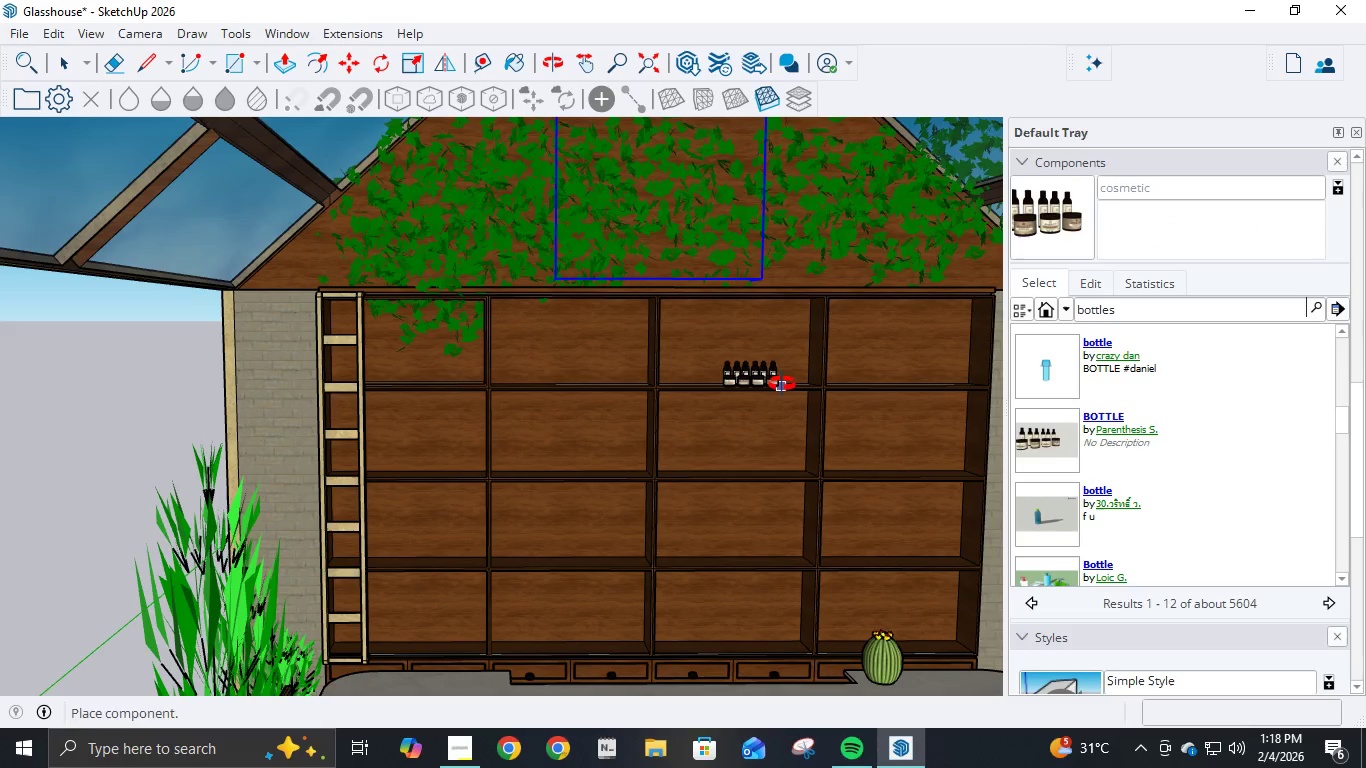 
scroll: coordinate [771, 267], scroll_direction: up, amount: 157.0
 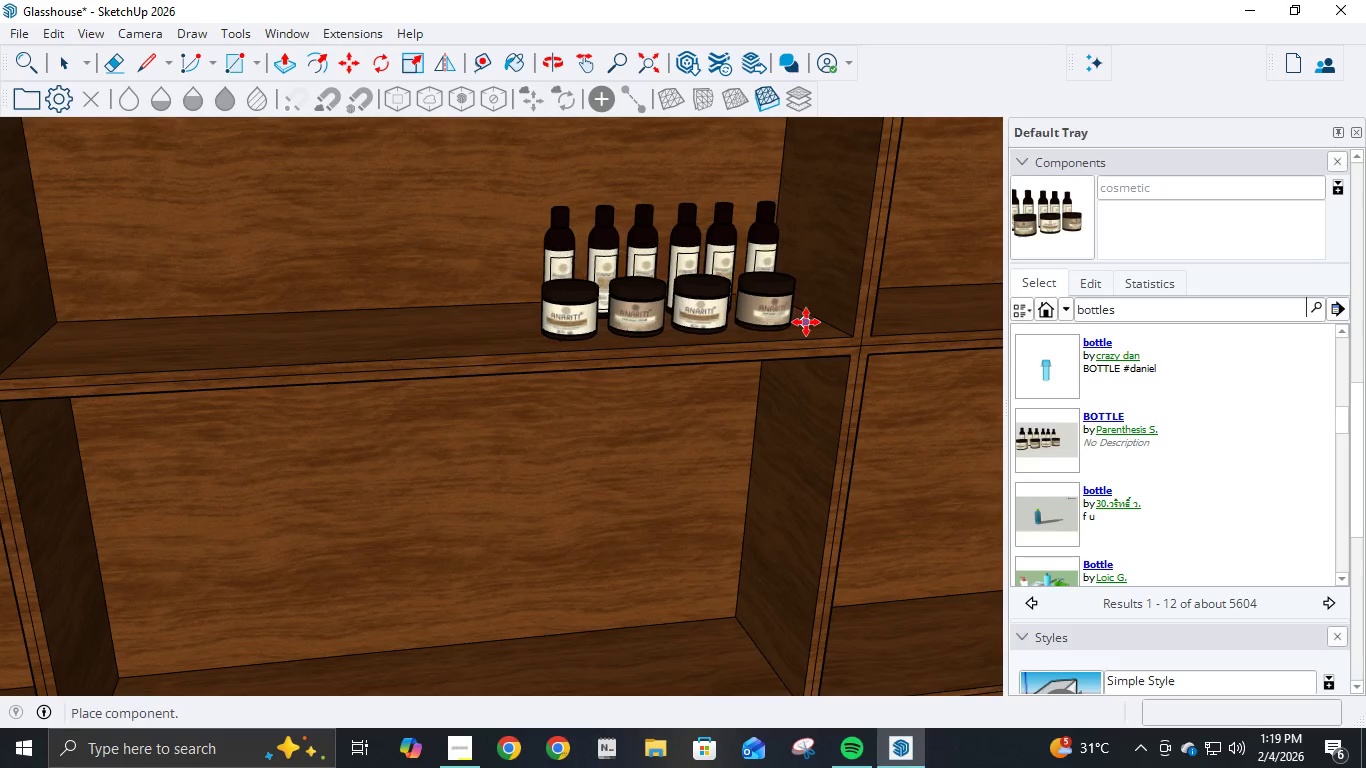 
left_click([807, 322])
 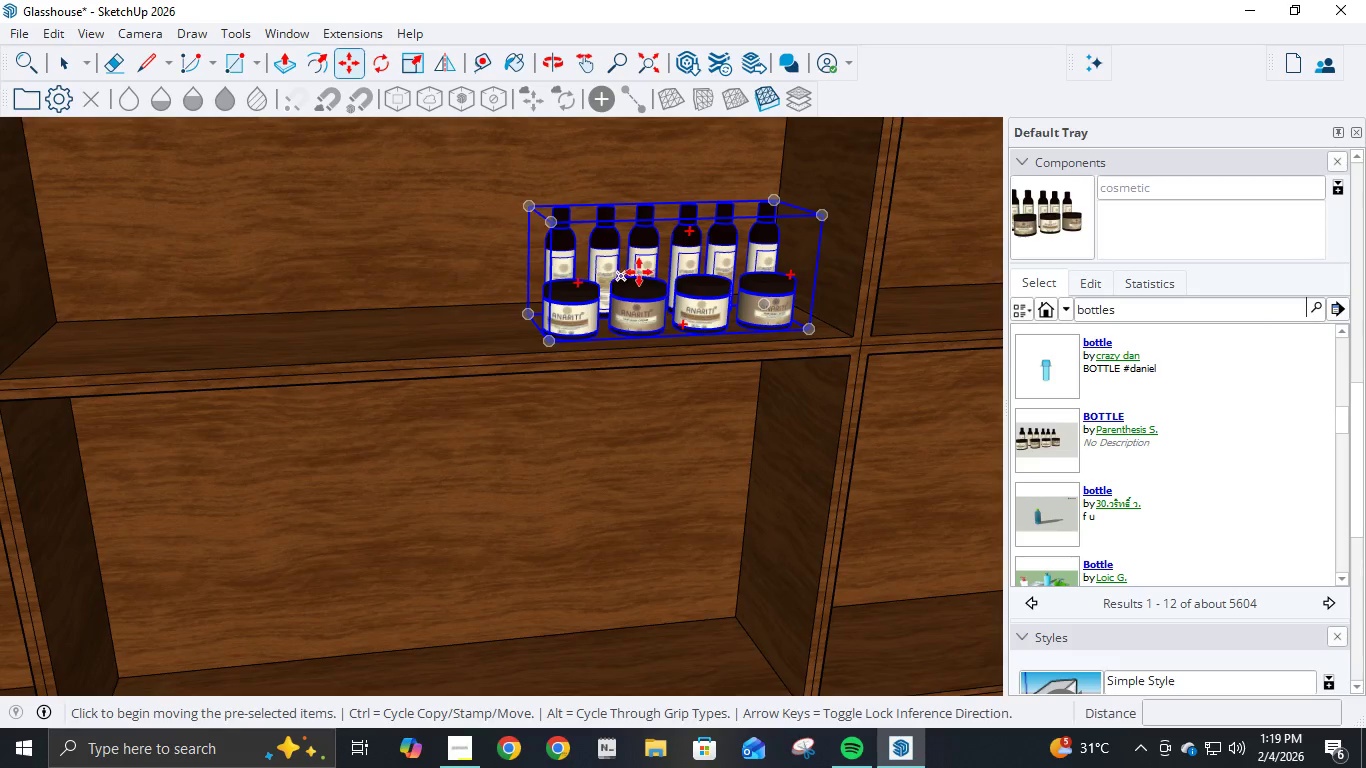 
scroll: coordinate [555, 255], scroll_direction: down, amount: 11.0
 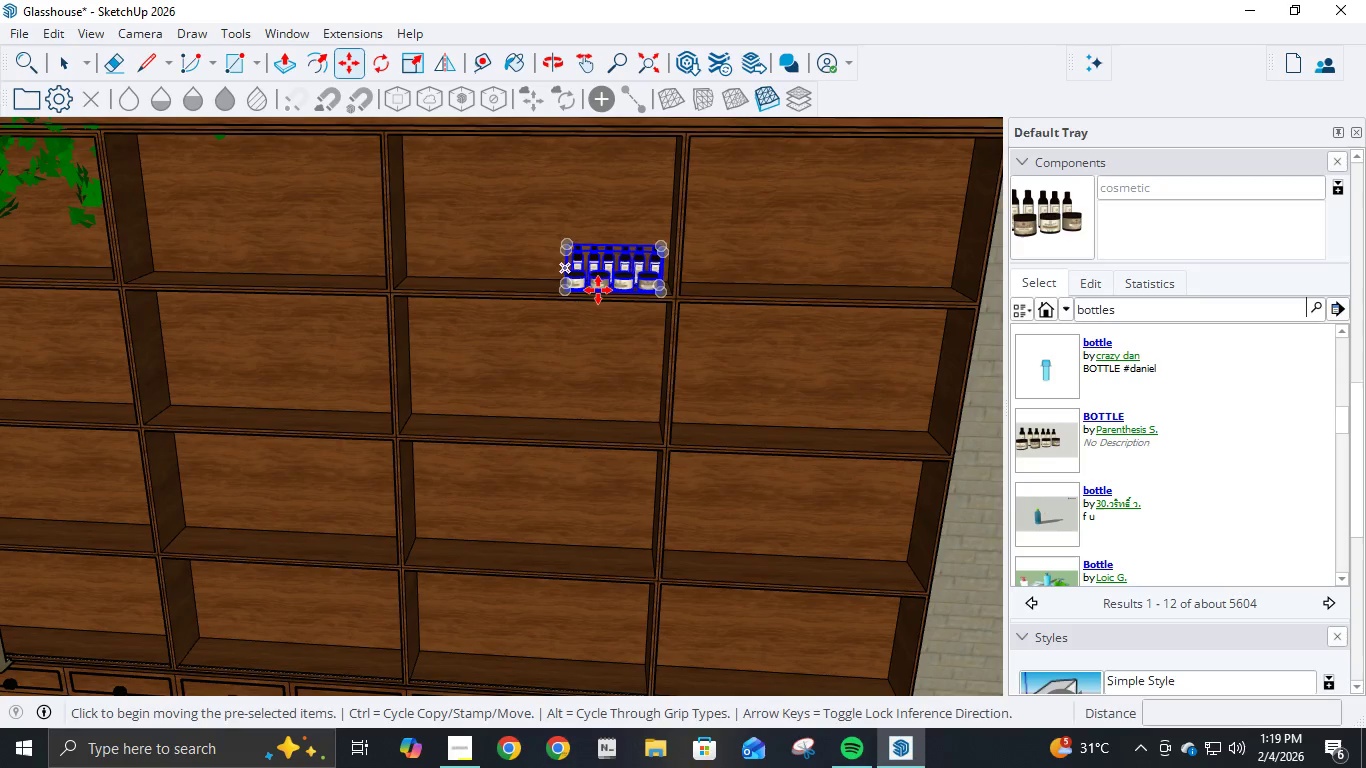 
key(Control+C)
 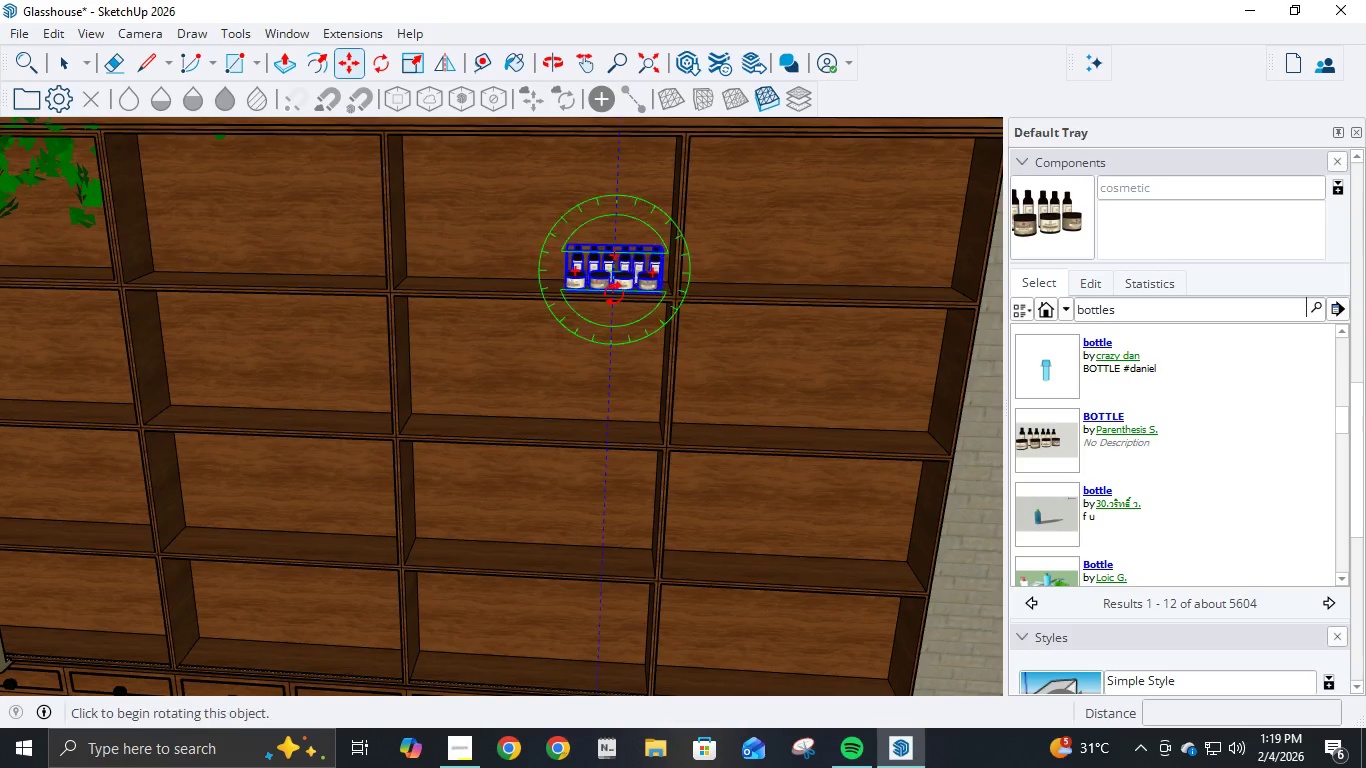 
key(Control+V)
 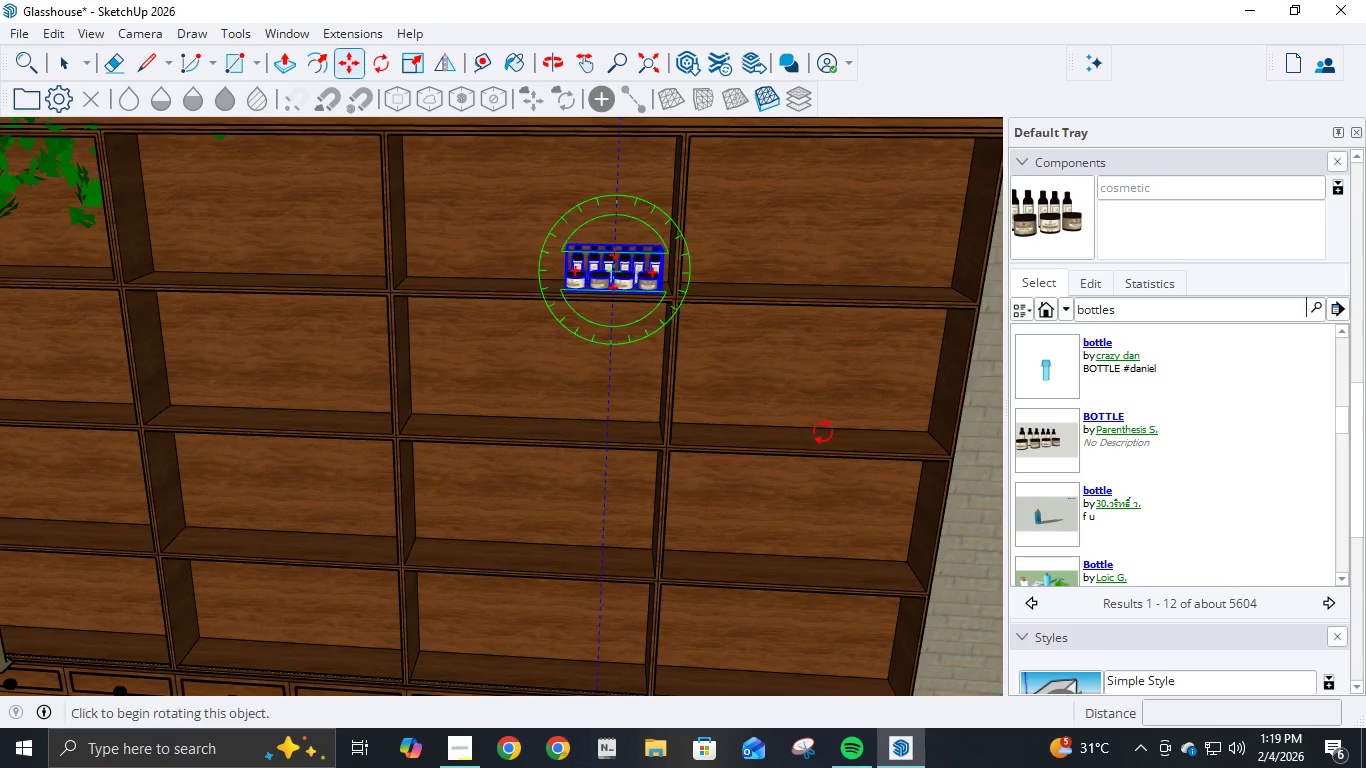 
mouse_move([843, 445])
 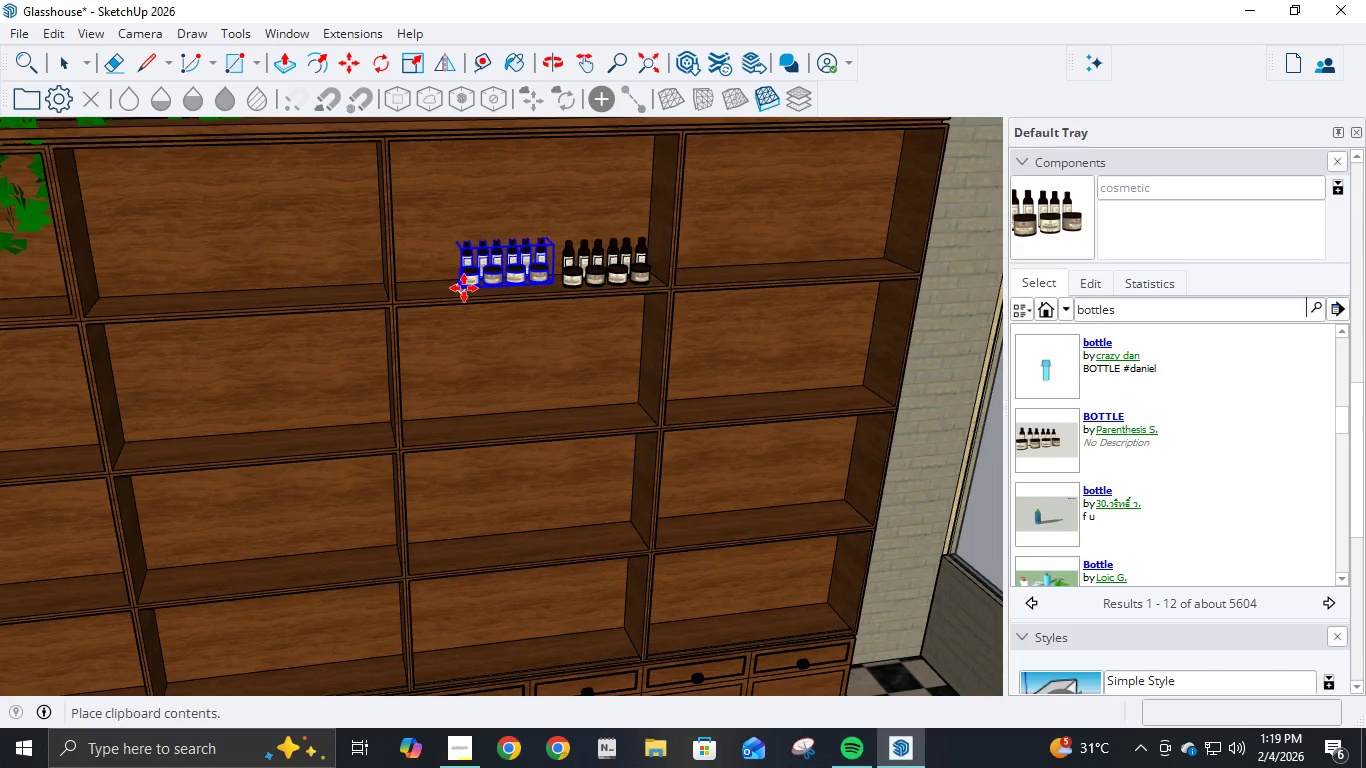 
wait(5.43)
 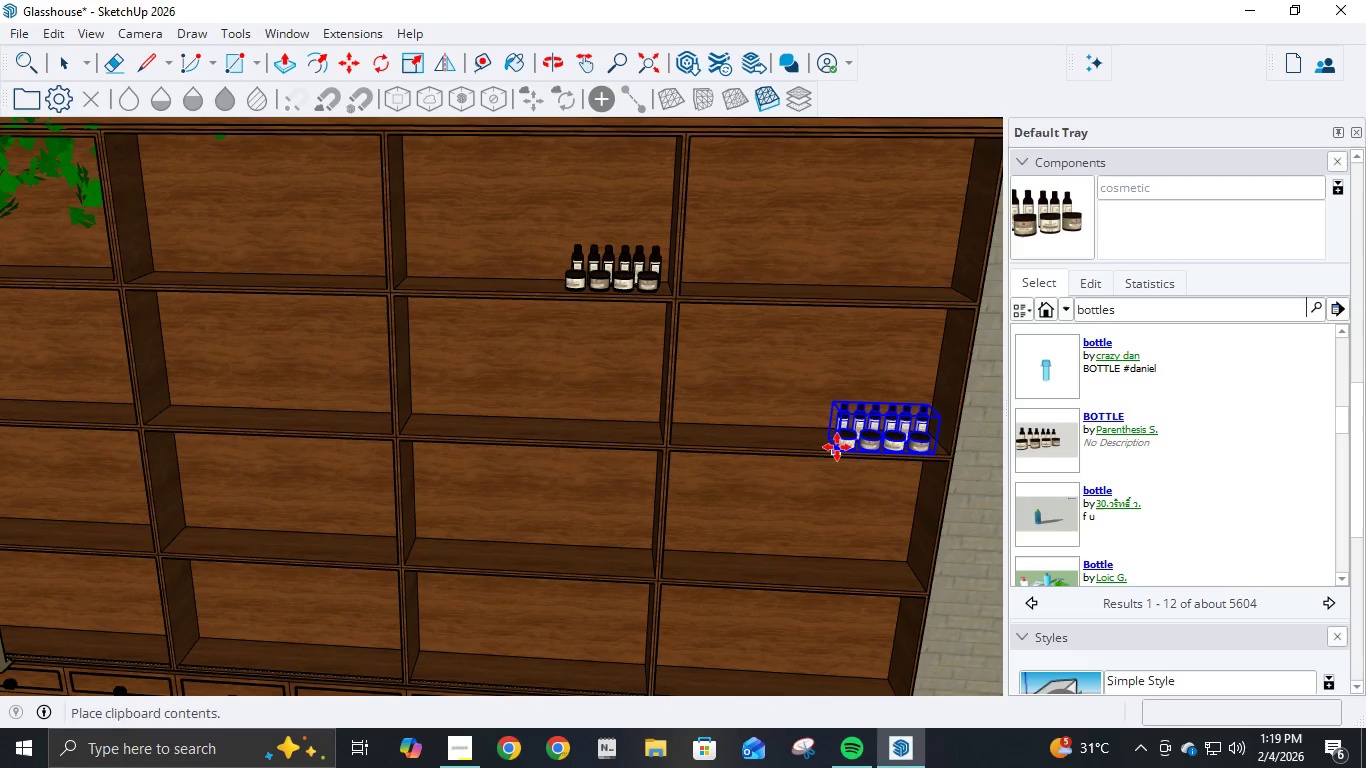 
scroll: coordinate [471, 291], scroll_direction: up, amount: 8.0
 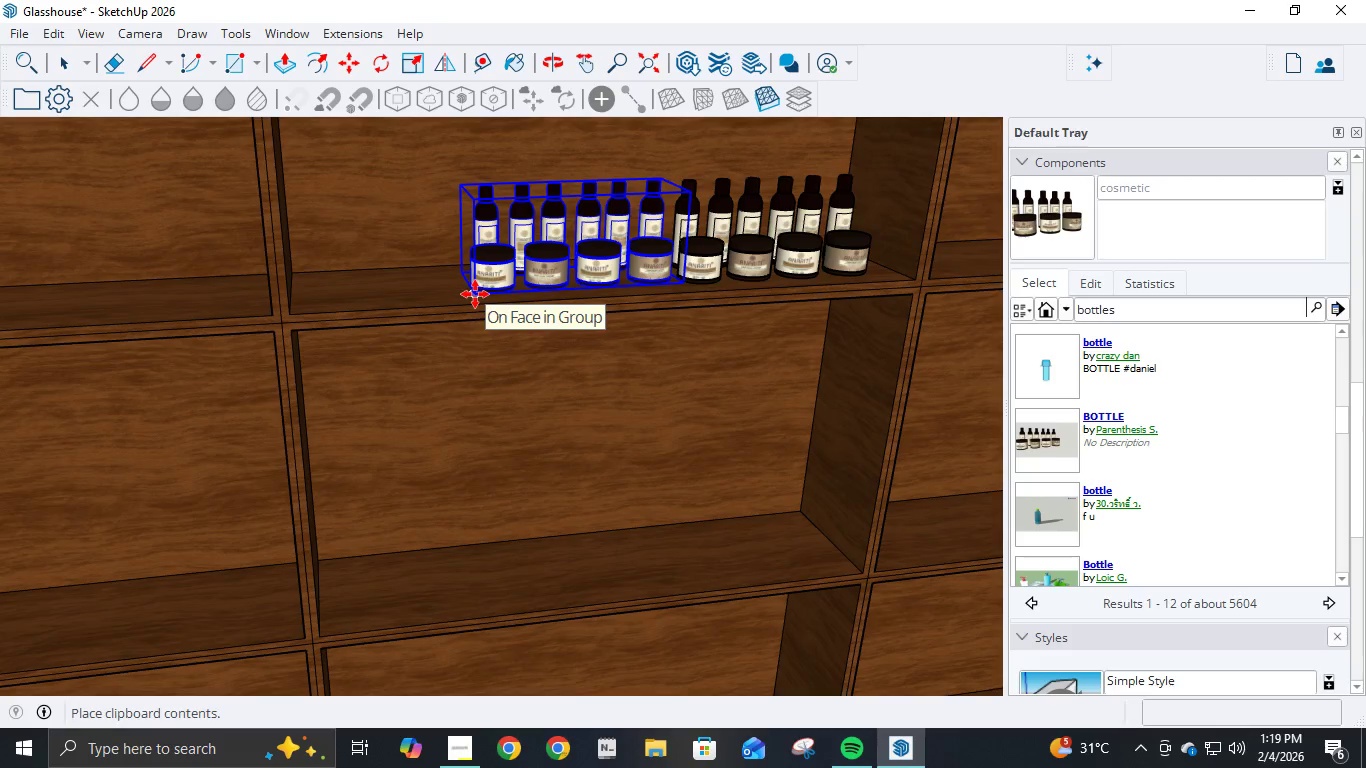 
left_click([475, 294])
 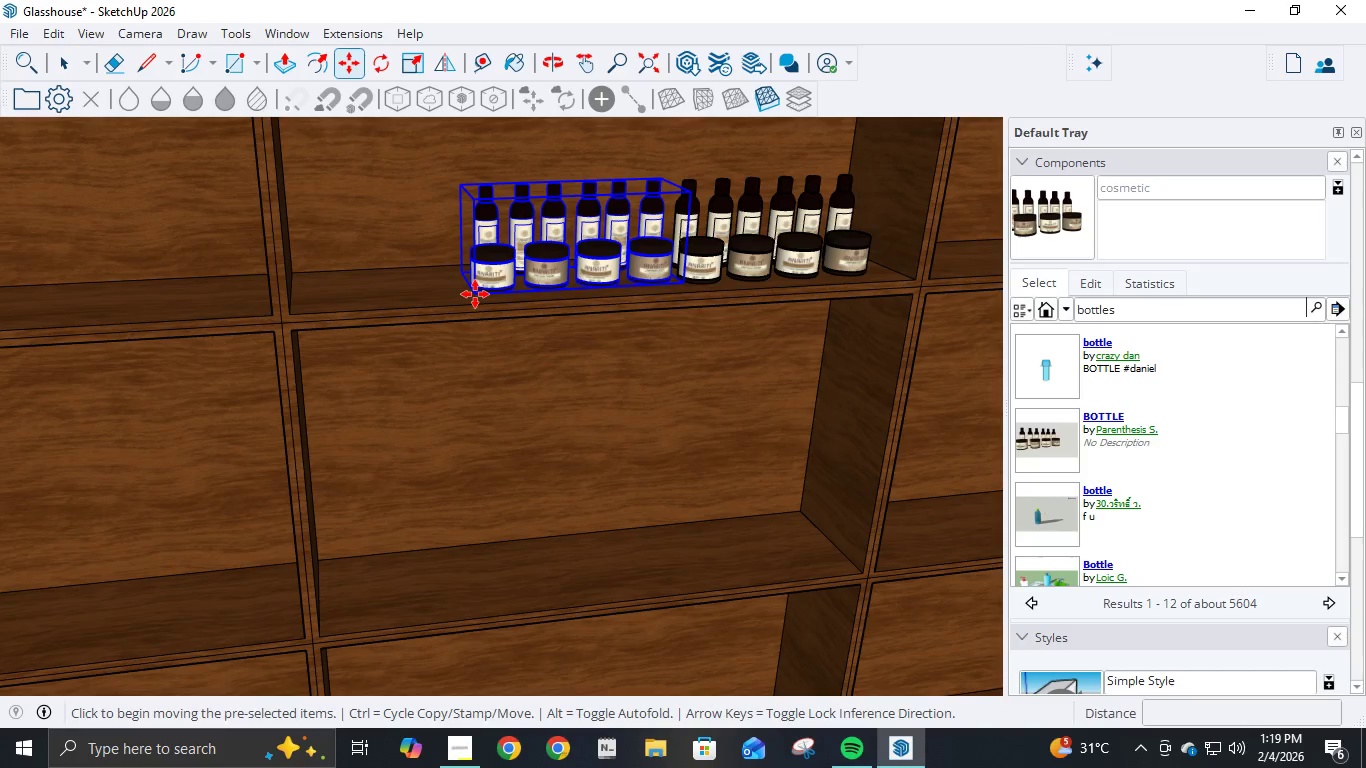 
hold_key(key=ControlLeft, duration=1.5)
 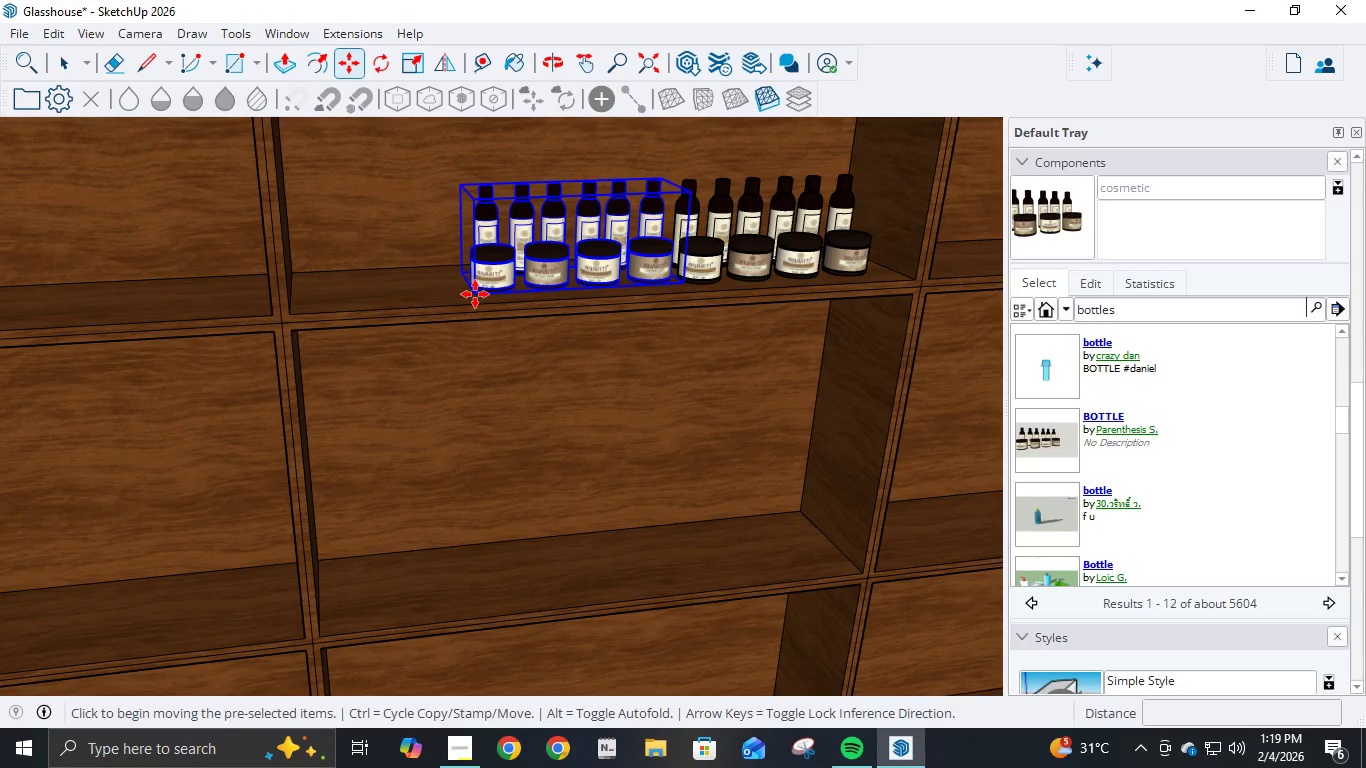 
key(Control+ControlLeft)
 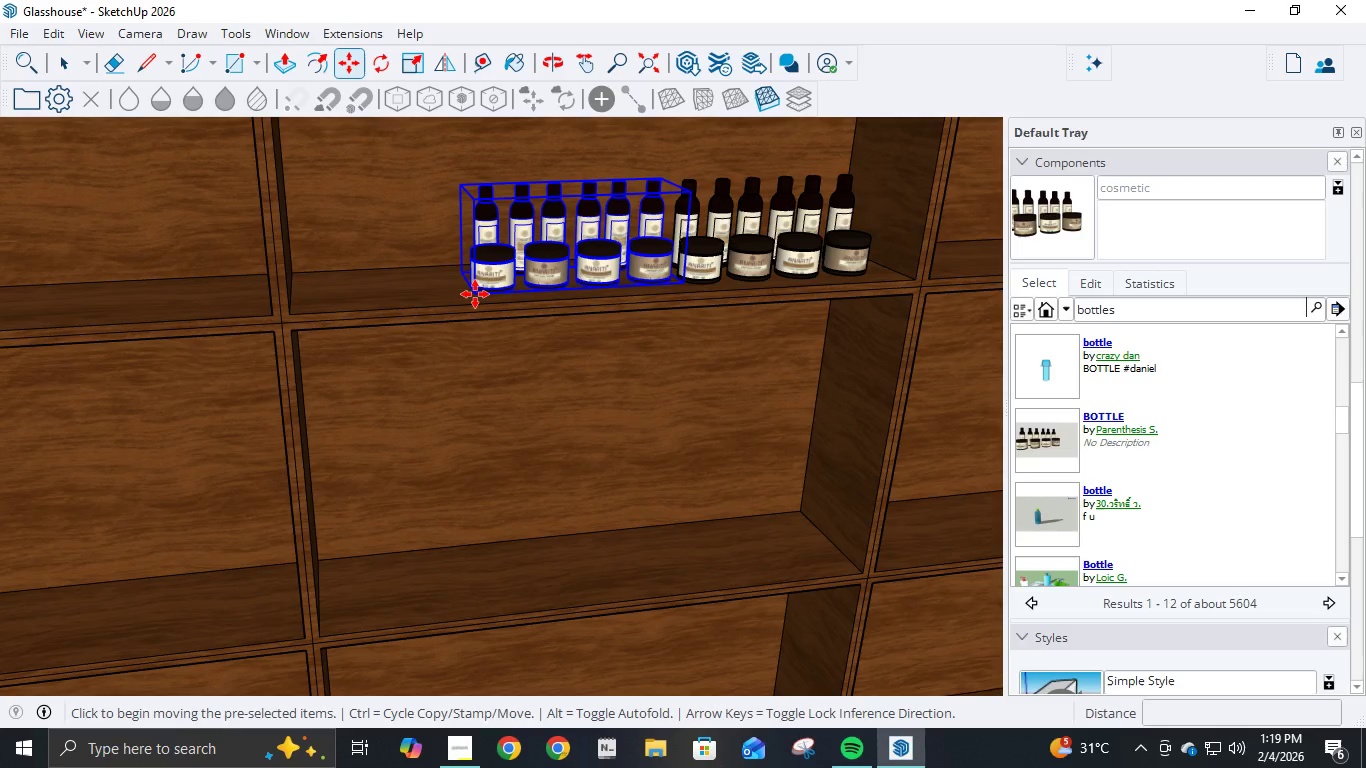 
key(Control+ControlLeft)
 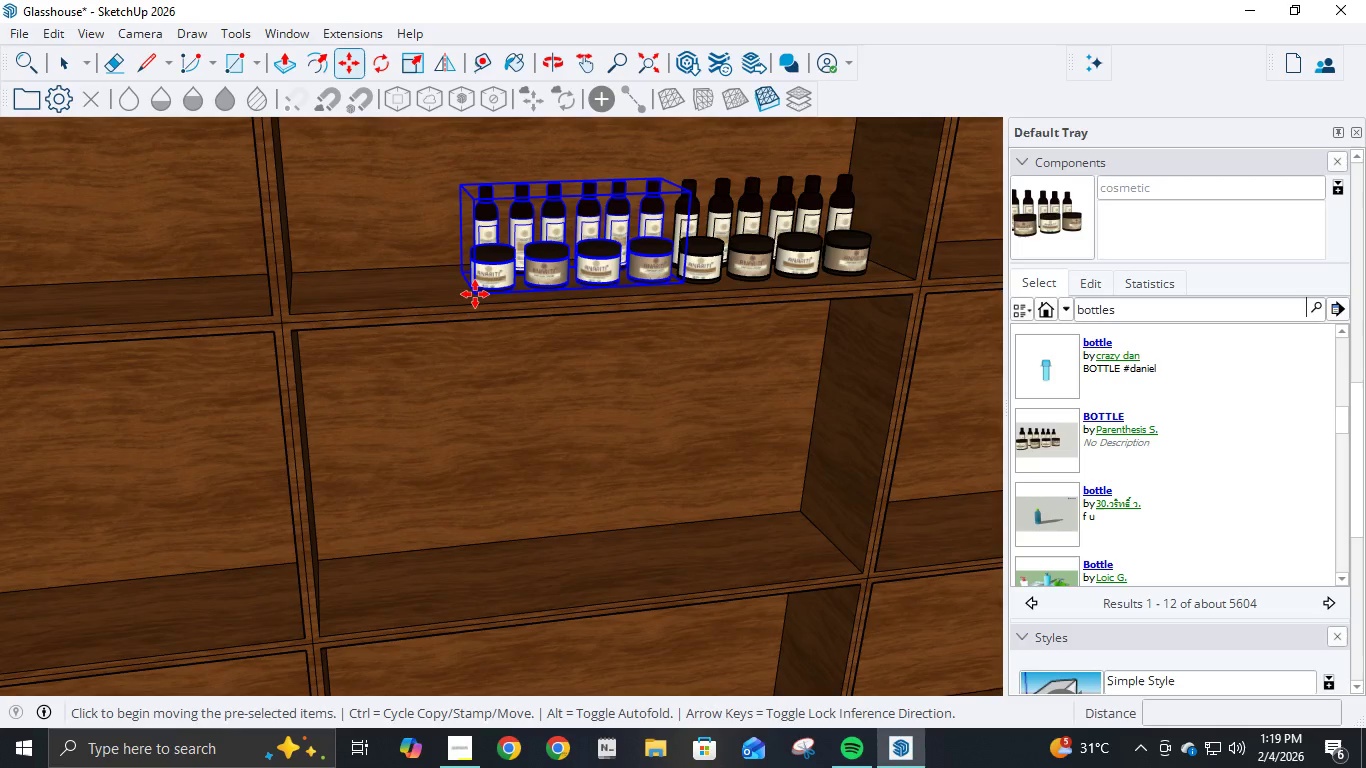 
key(Control+ControlLeft)
 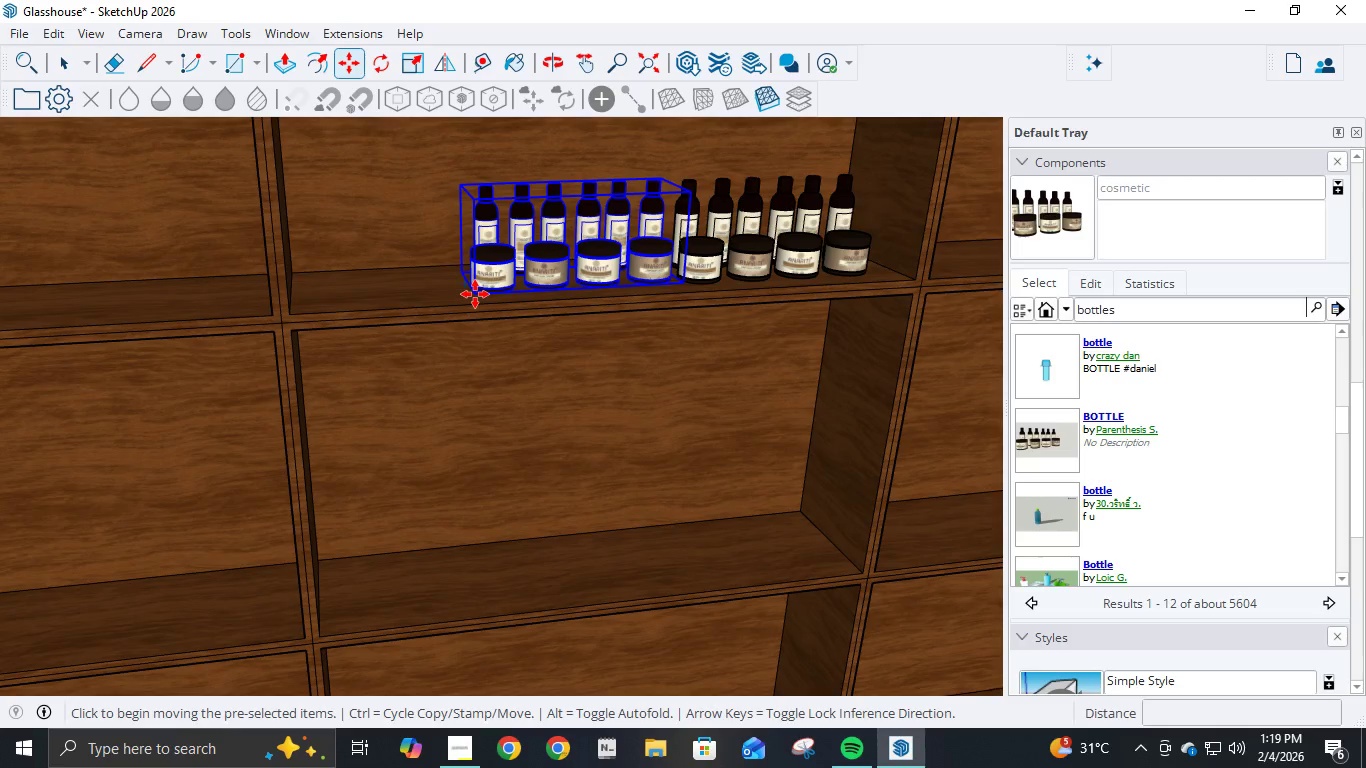 
key(Control+ControlLeft)
 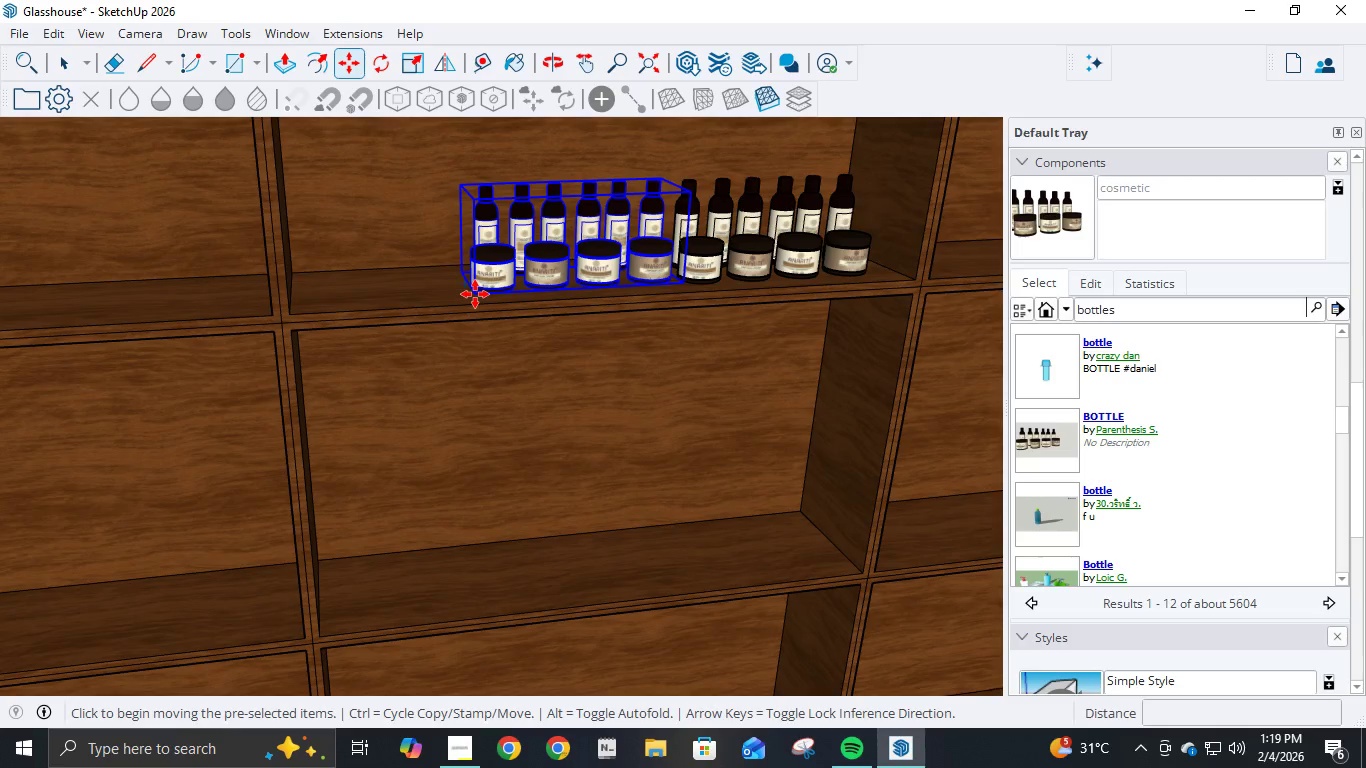 
key(Control+ControlLeft)
 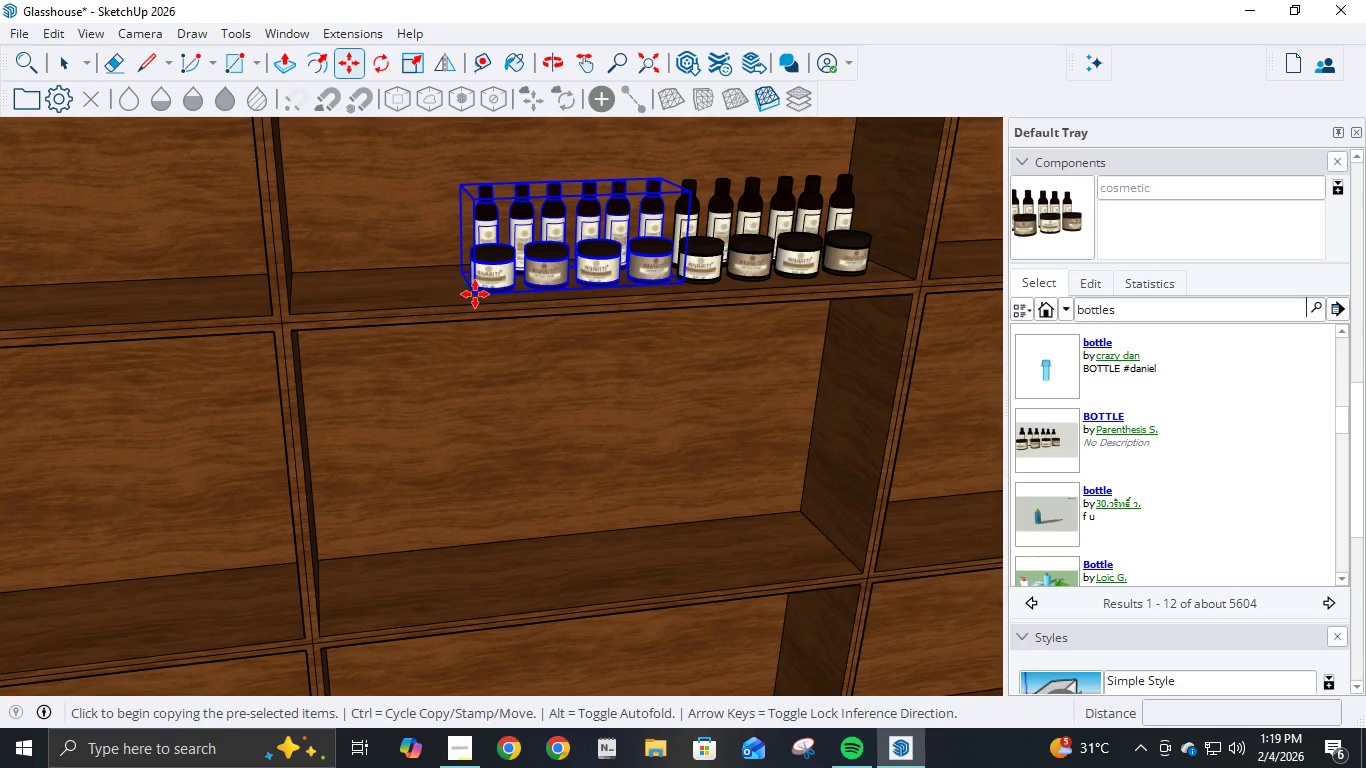 
key(Control+ControlLeft)
 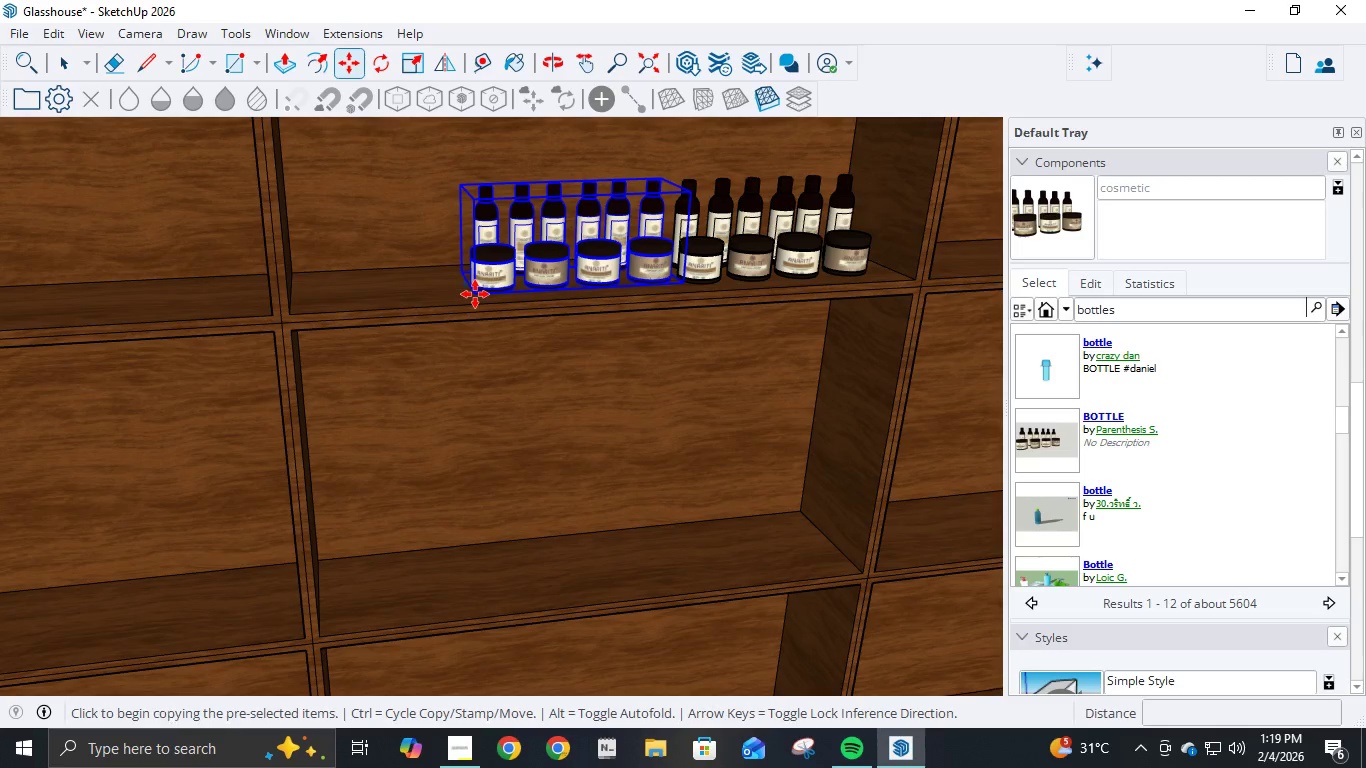 
key(Control+ControlLeft)
 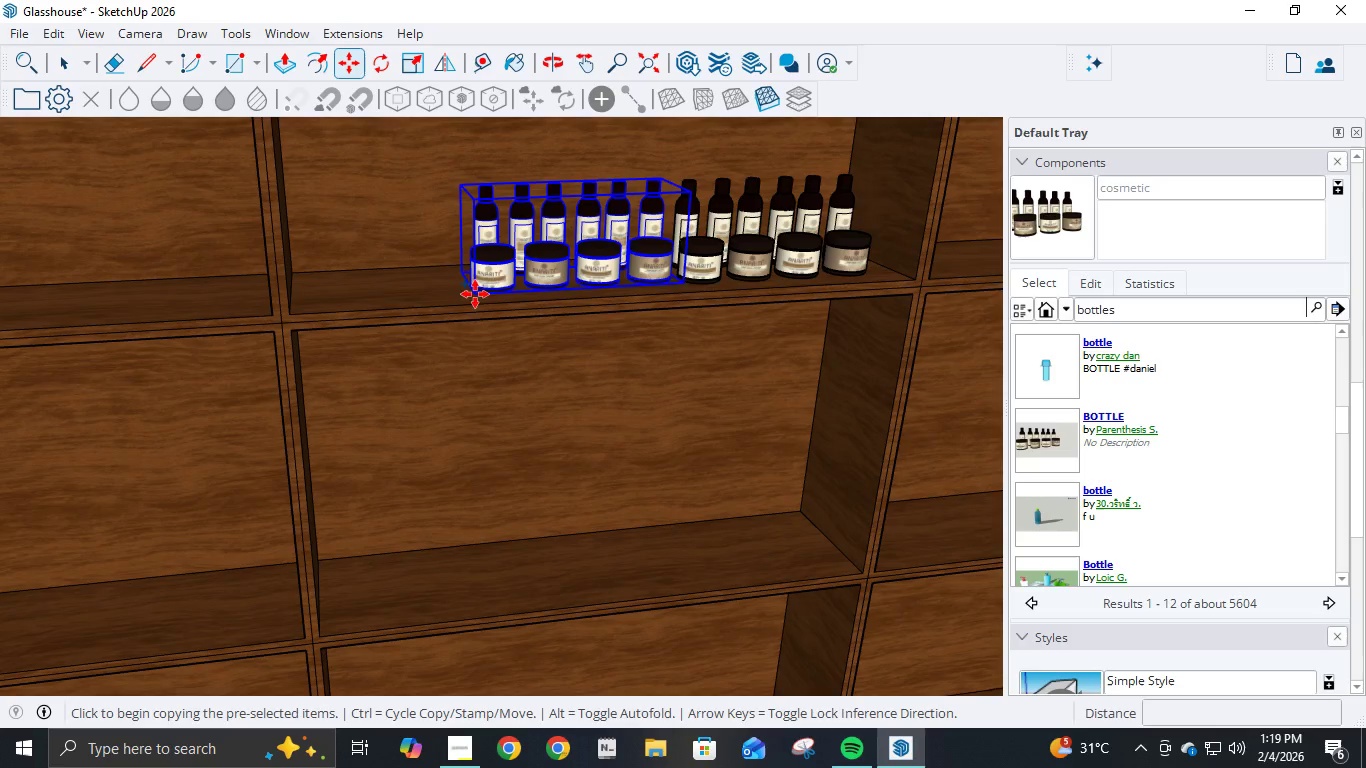 
key(Control+ControlLeft)
 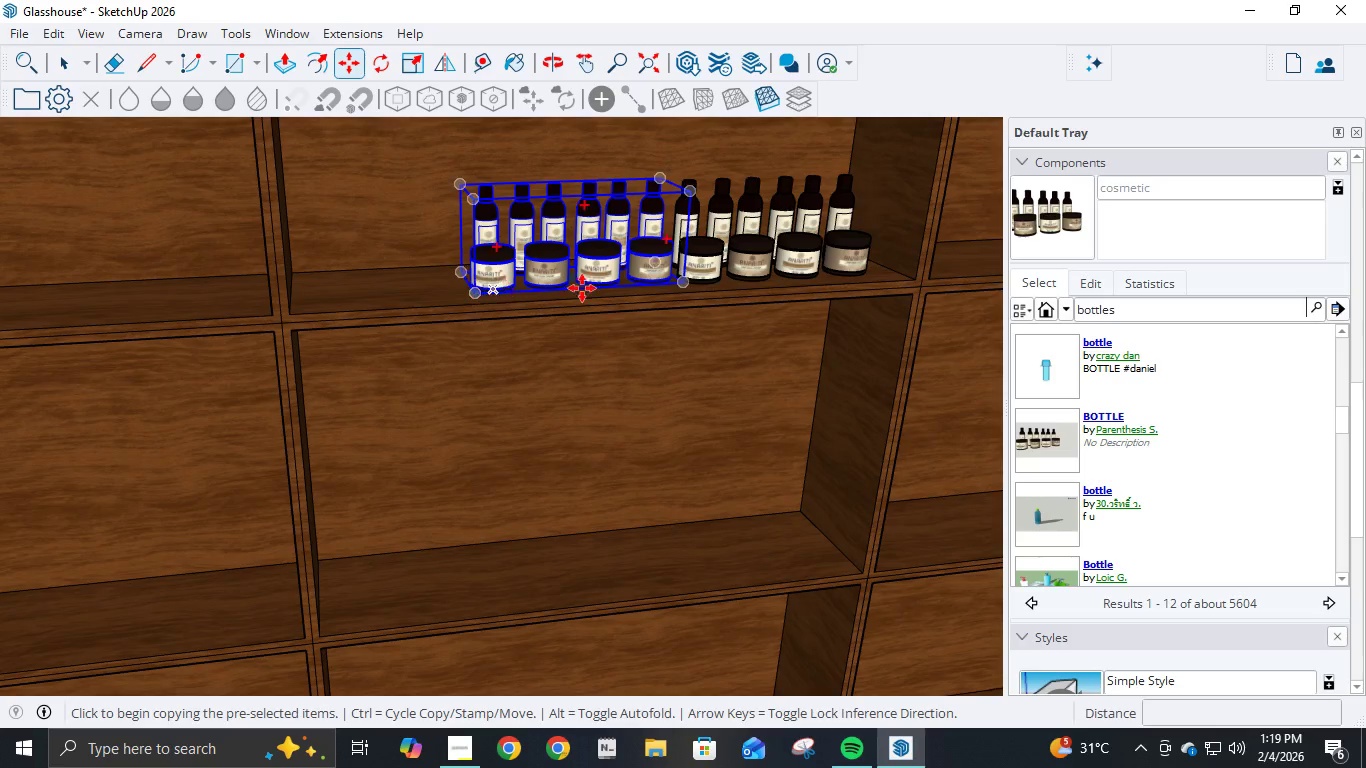 
hold_key(key=ShiftLeft, duration=0.8)
 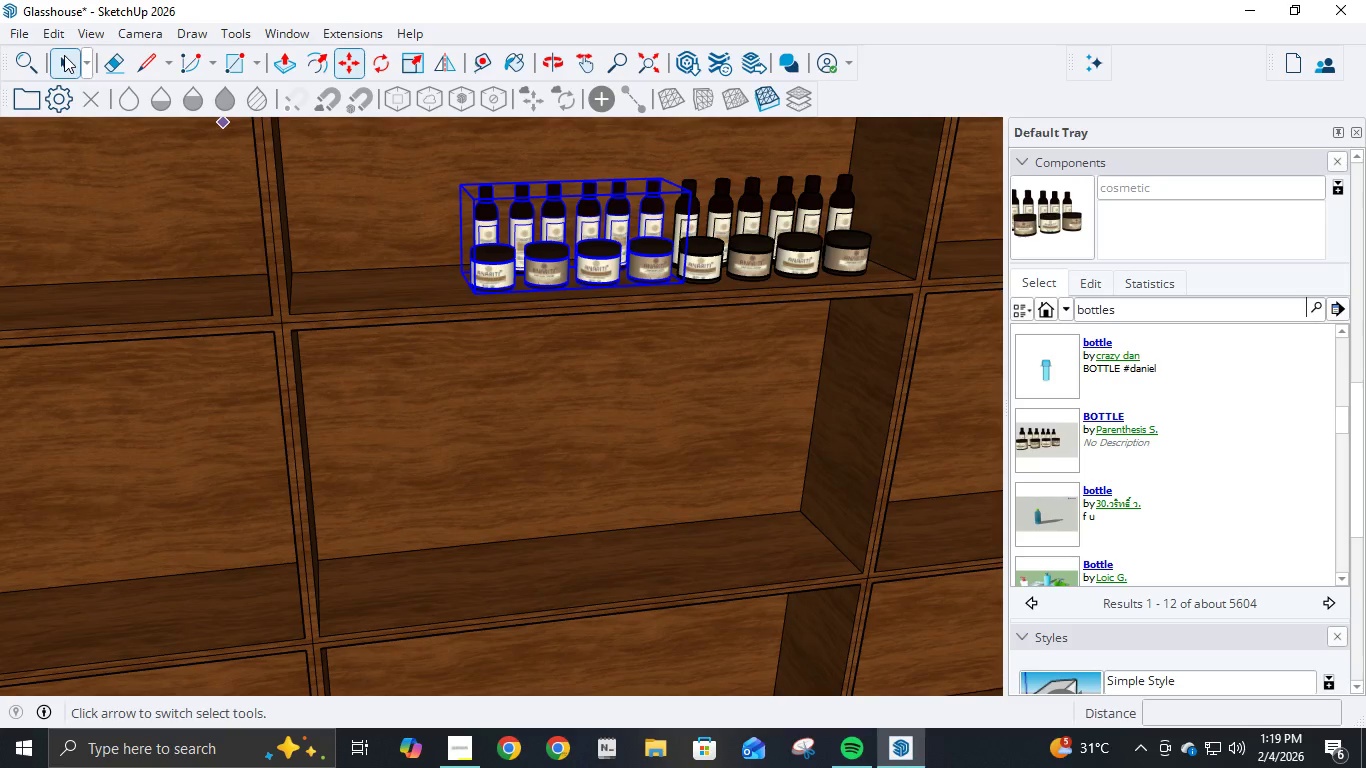 
left_click([64, 55])
 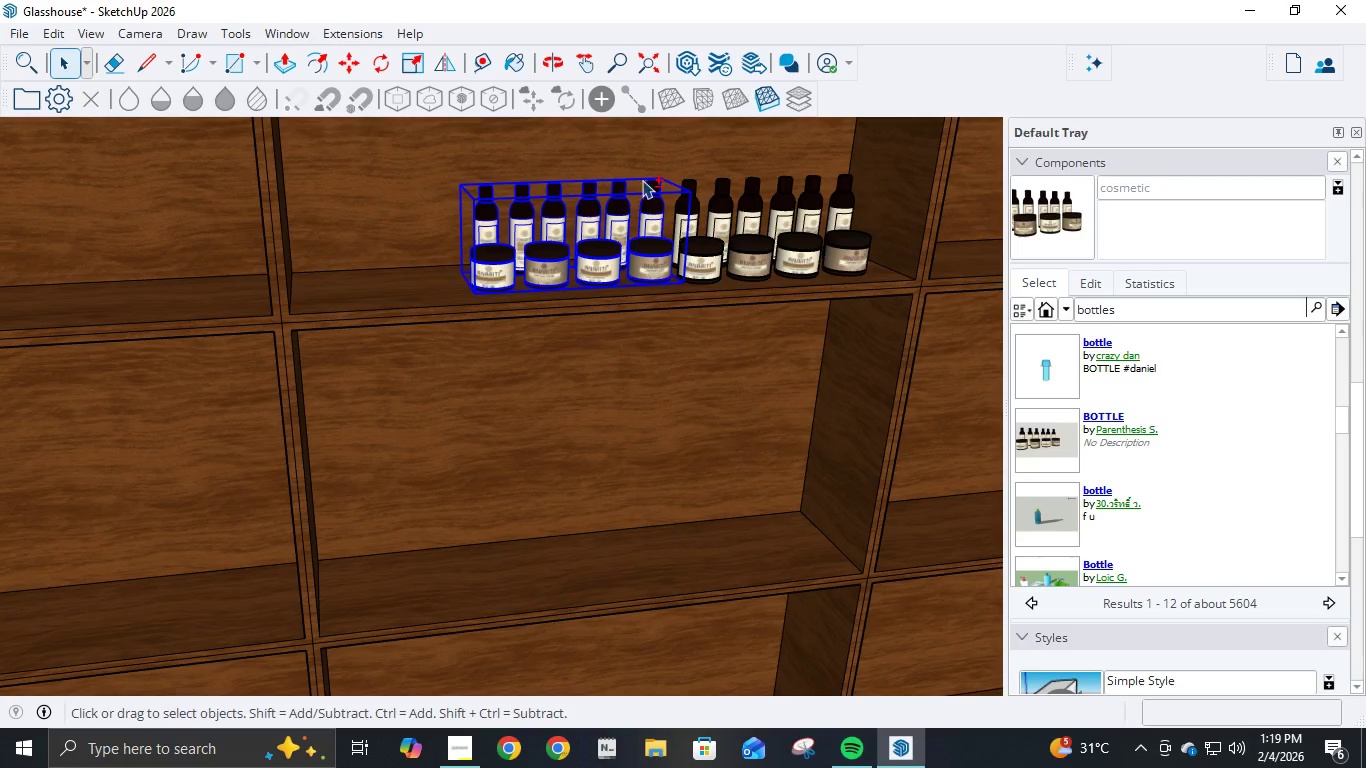 
hold_key(key=ShiftLeft, duration=0.78)
left_click([721, 215])
 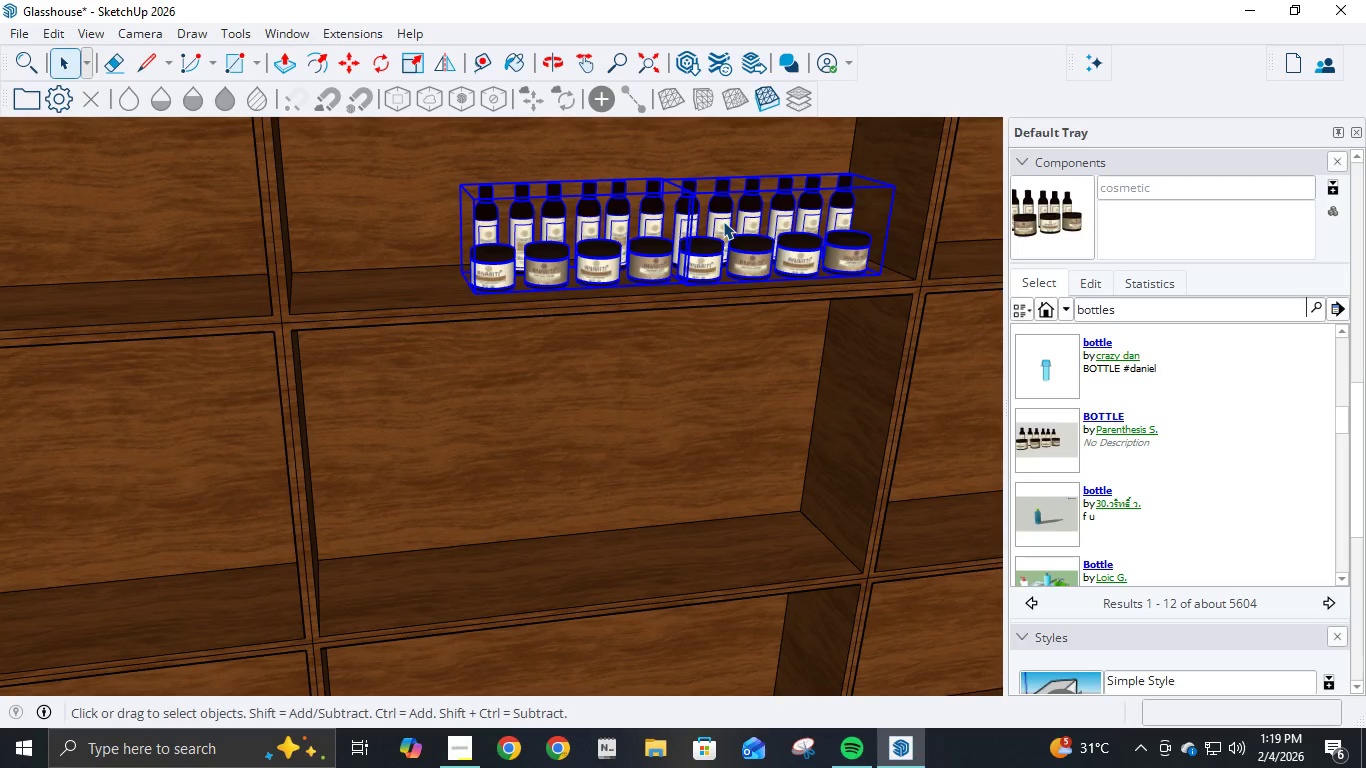 
key(Control+C)
 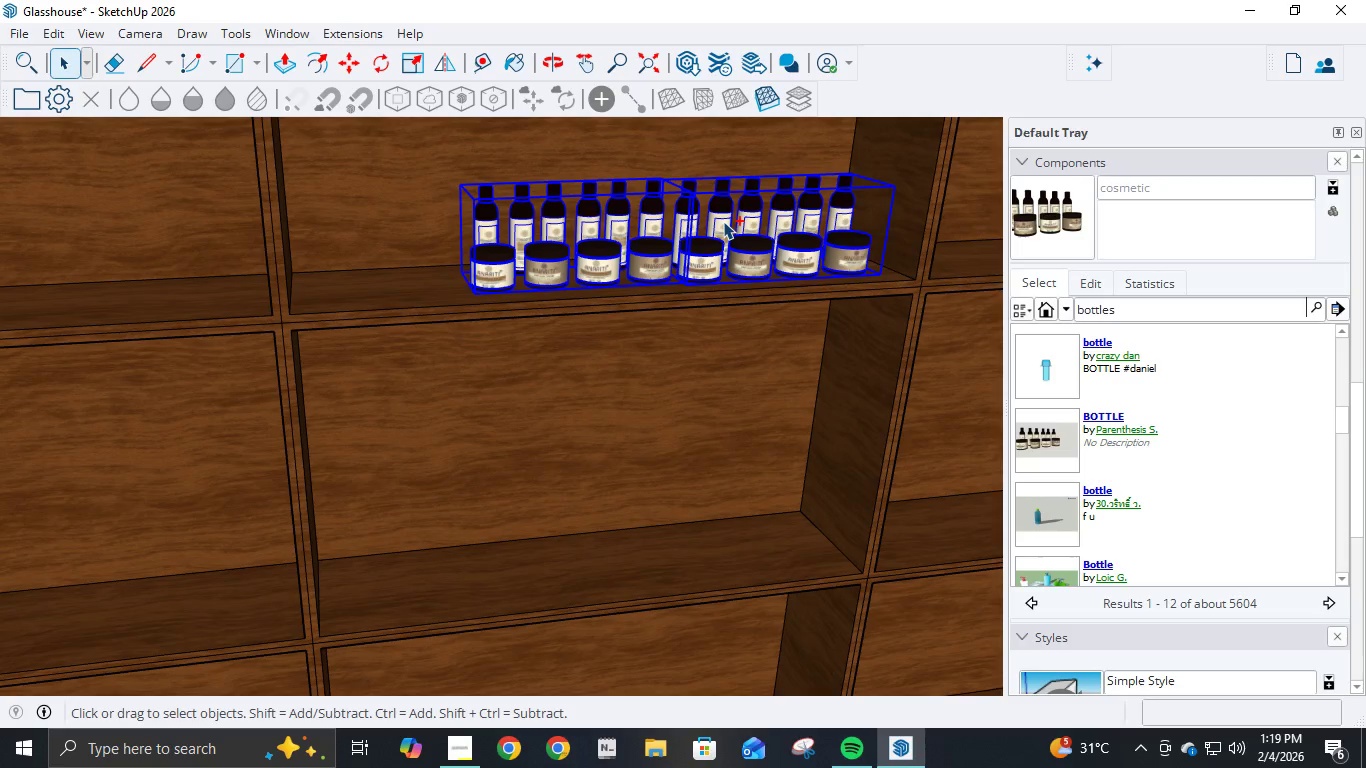 
key(Control+V)
 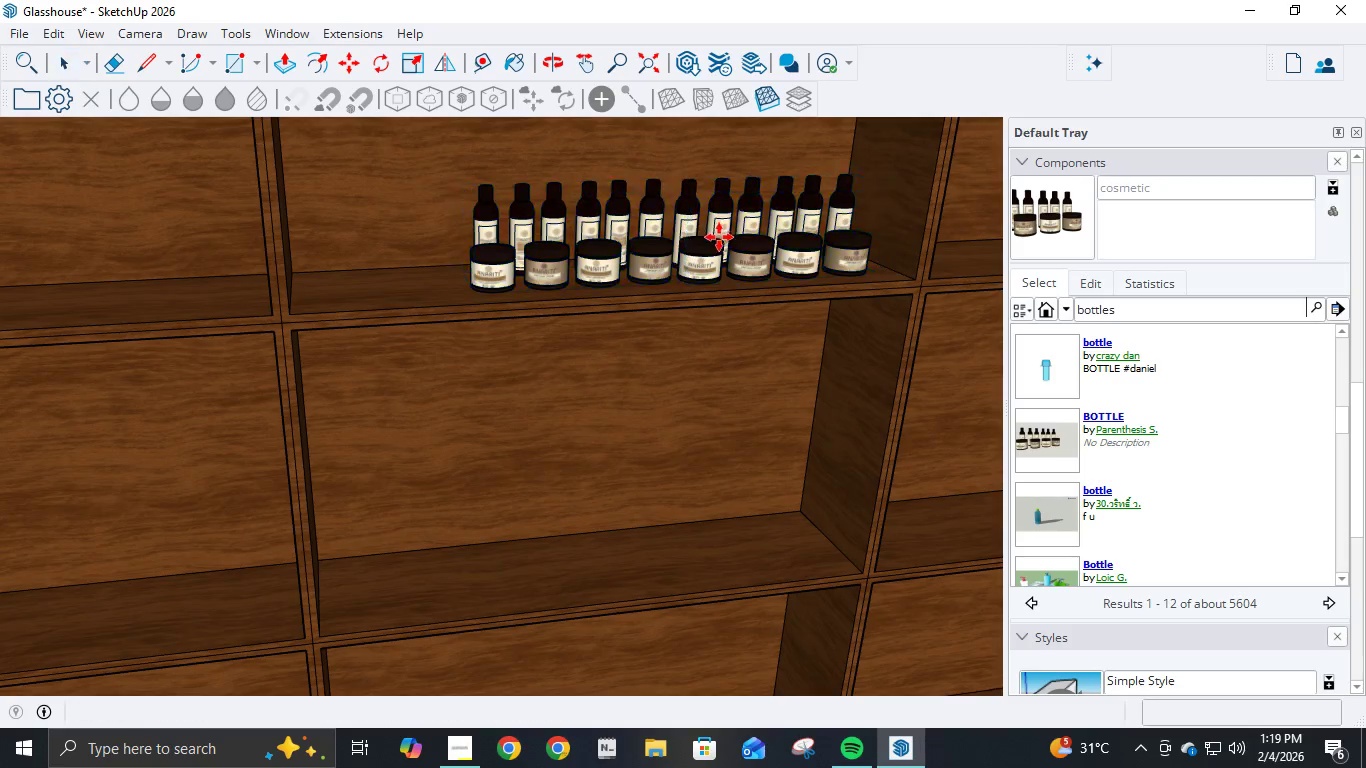 
scroll: coordinate [489, 421], scroll_direction: down, amount: 11.0
 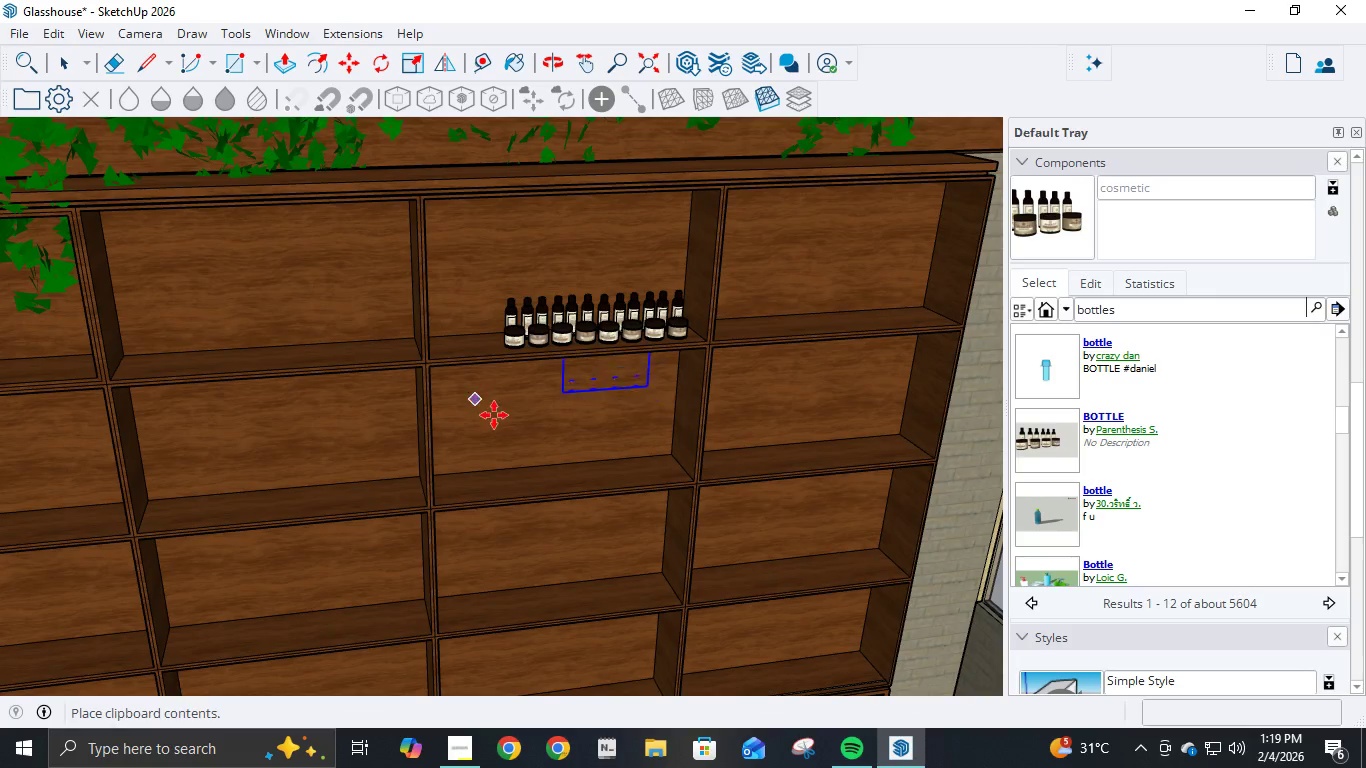 
mouse_move([497, 417])
 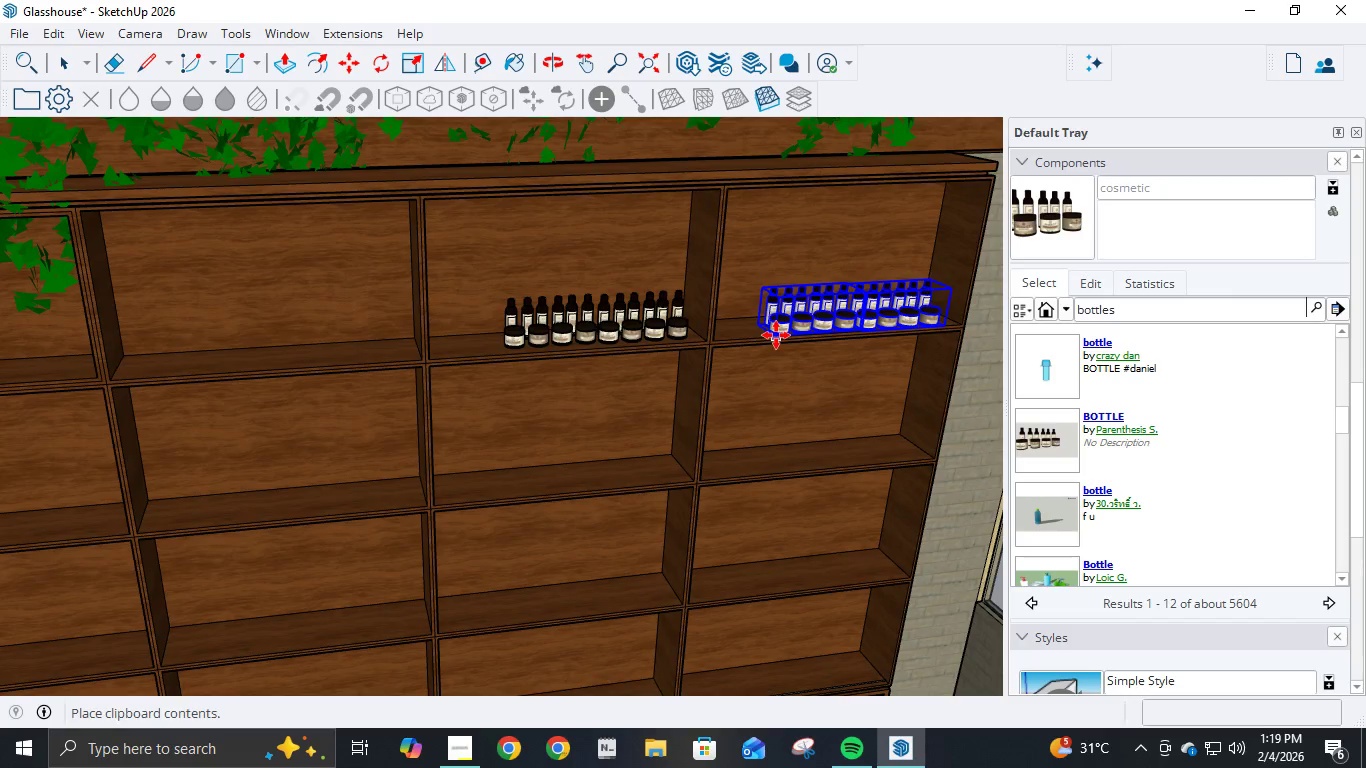 
scroll: coordinate [784, 331], scroll_direction: up, amount: 7.0
 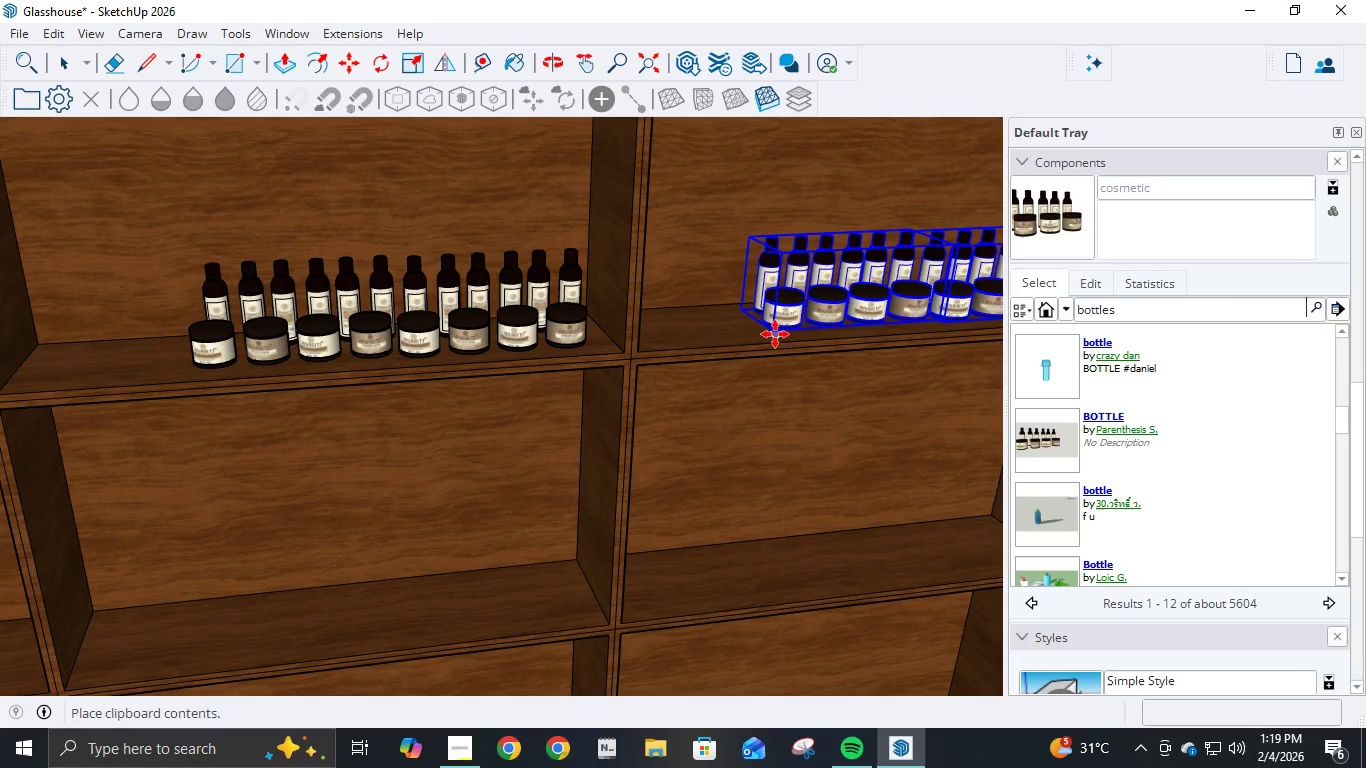 
left_click([774, 334])
 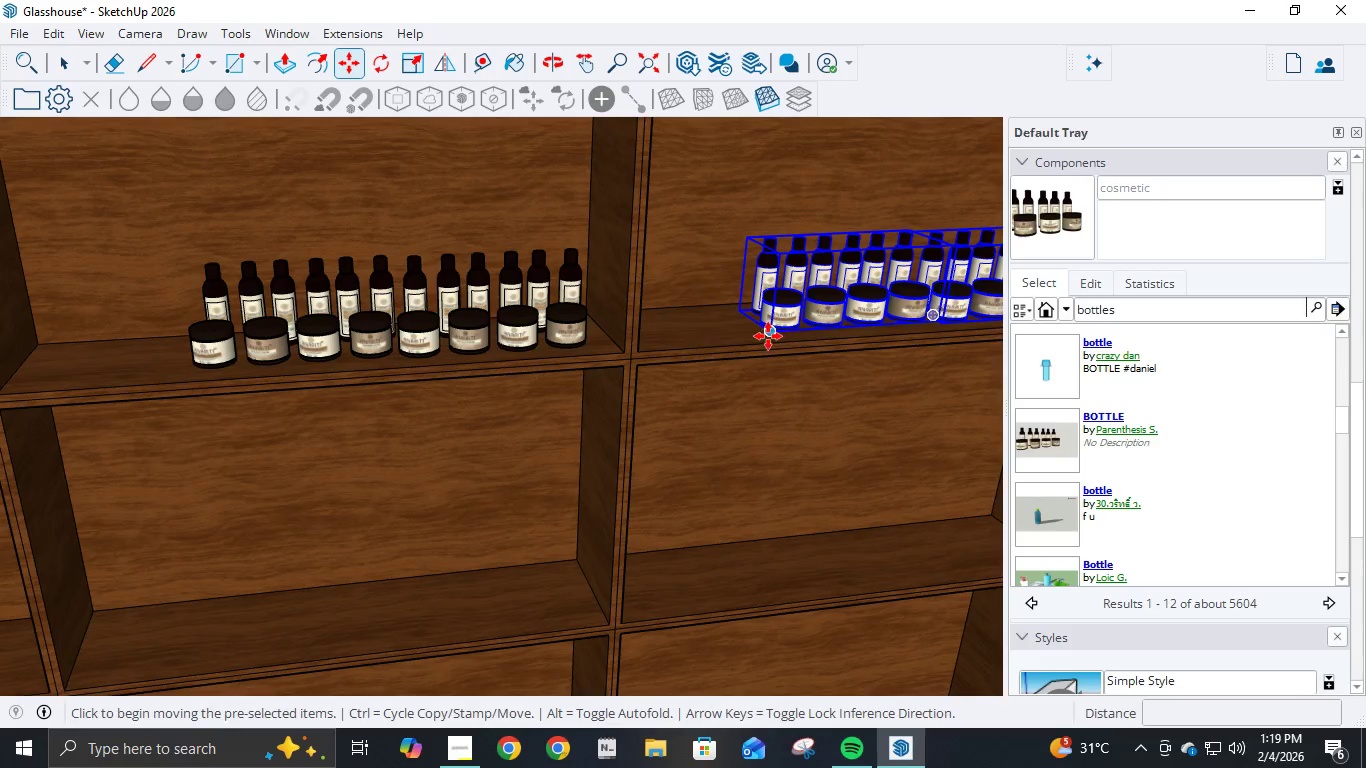 
scroll: coordinate [767, 336], scroll_direction: down, amount: 8.0
 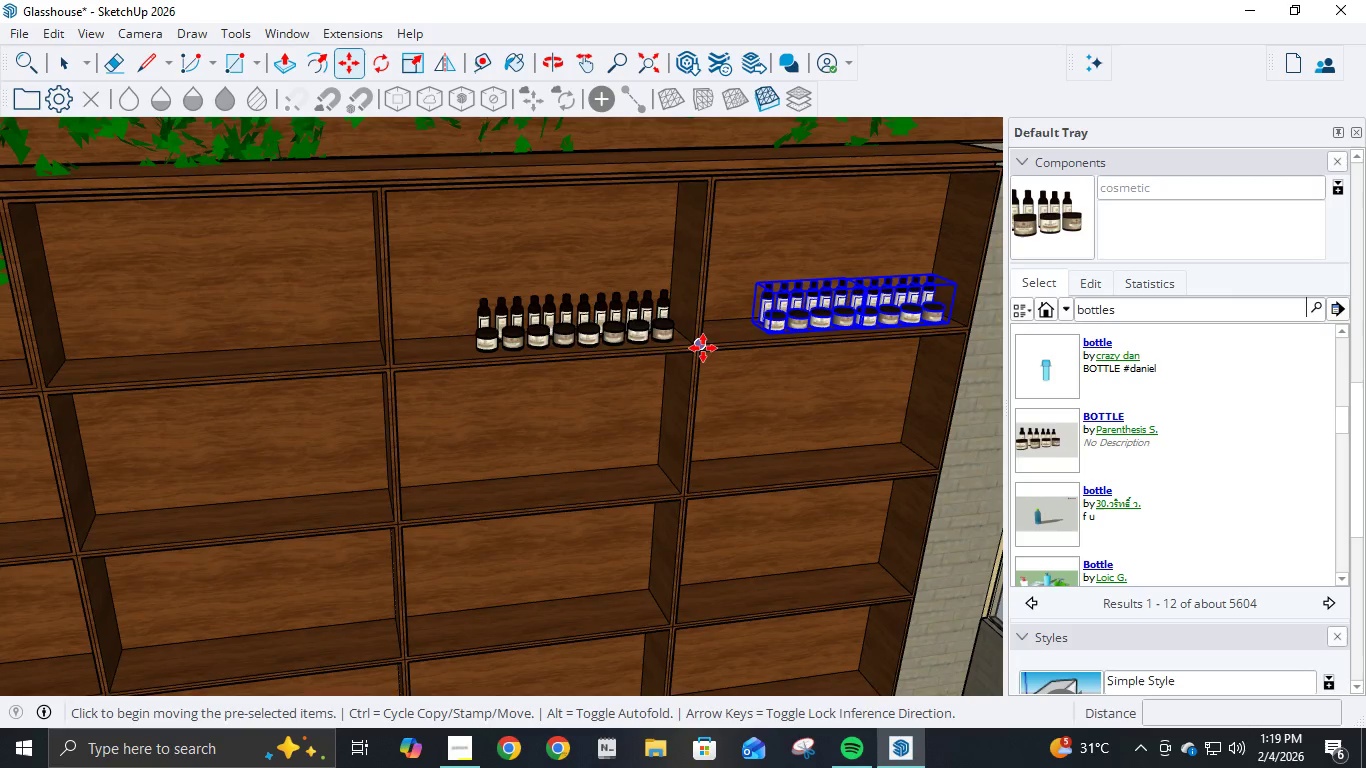 
key(Control+V)
 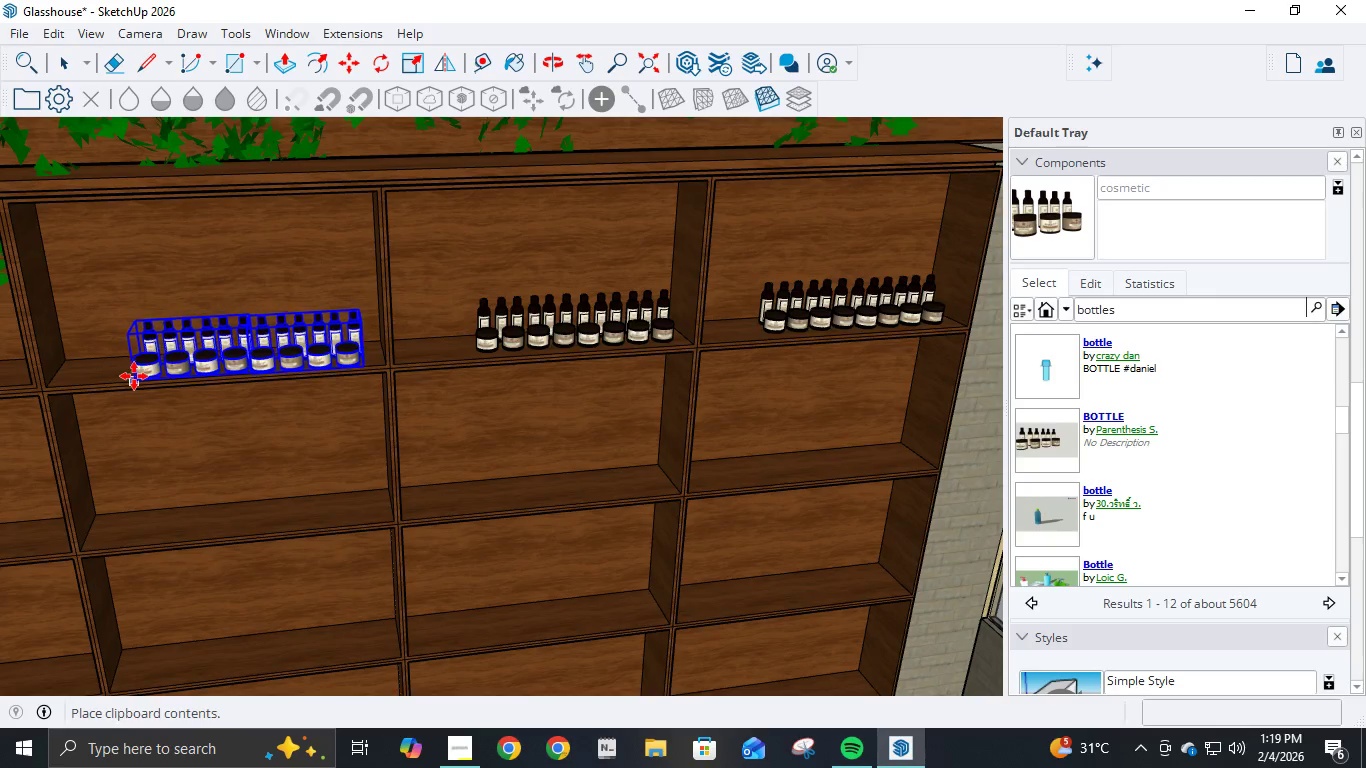 
wait(7.36)
 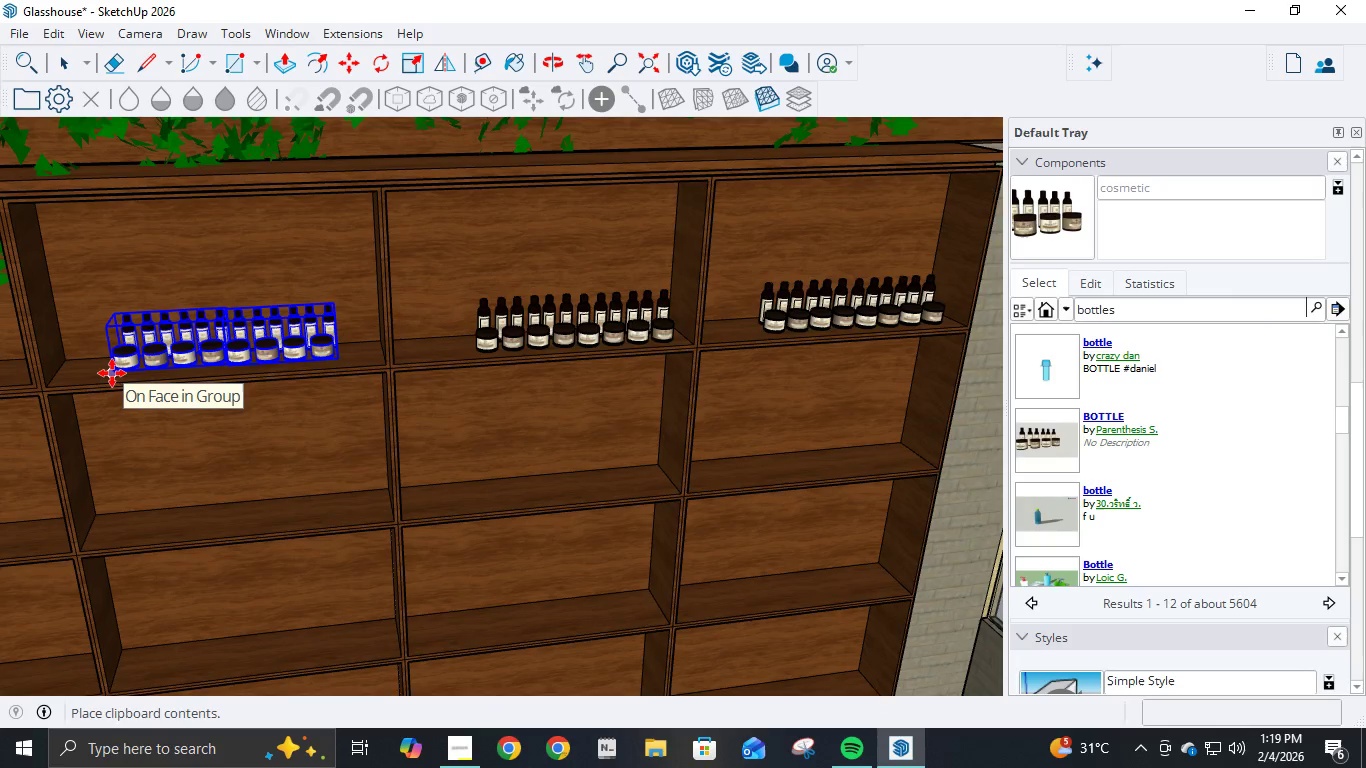 
left_click([134, 370])
 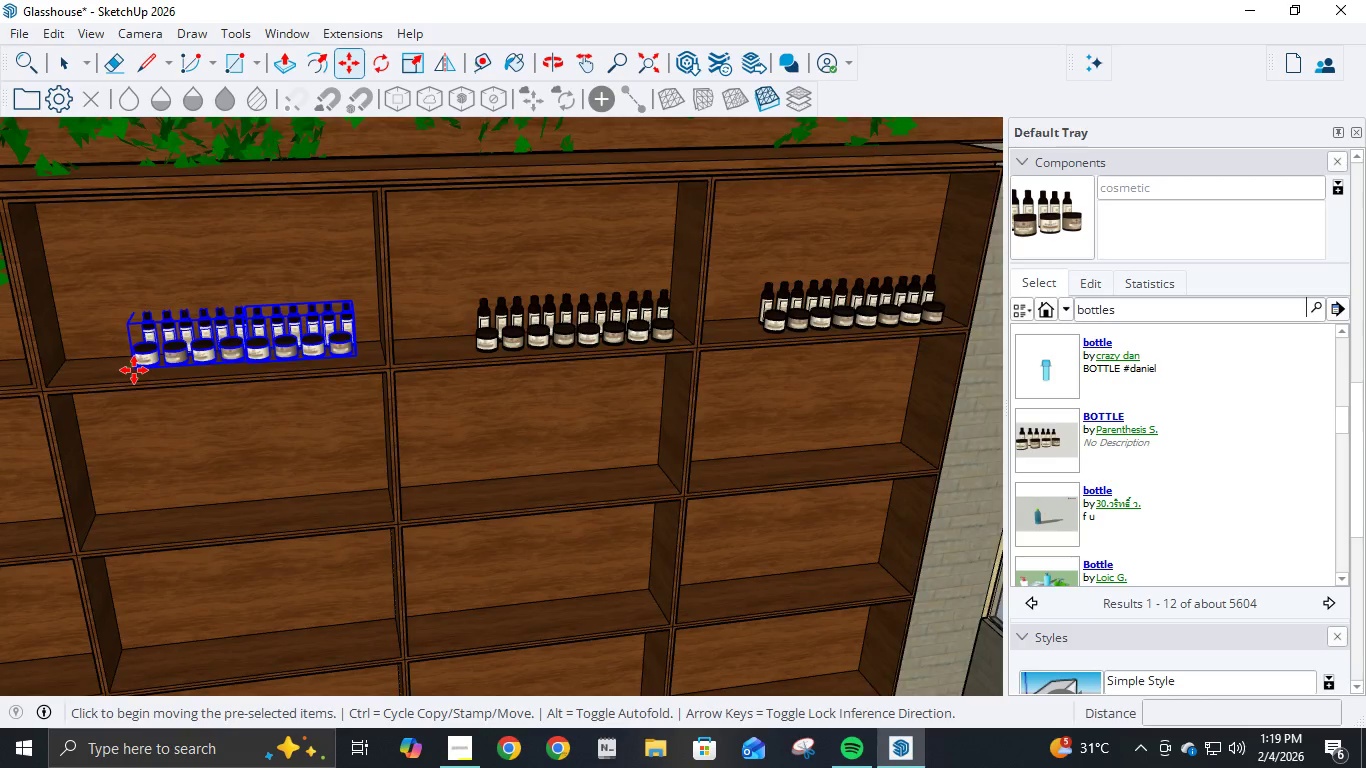 
scroll: coordinate [134, 370], scroll_direction: down, amount: 5.0
 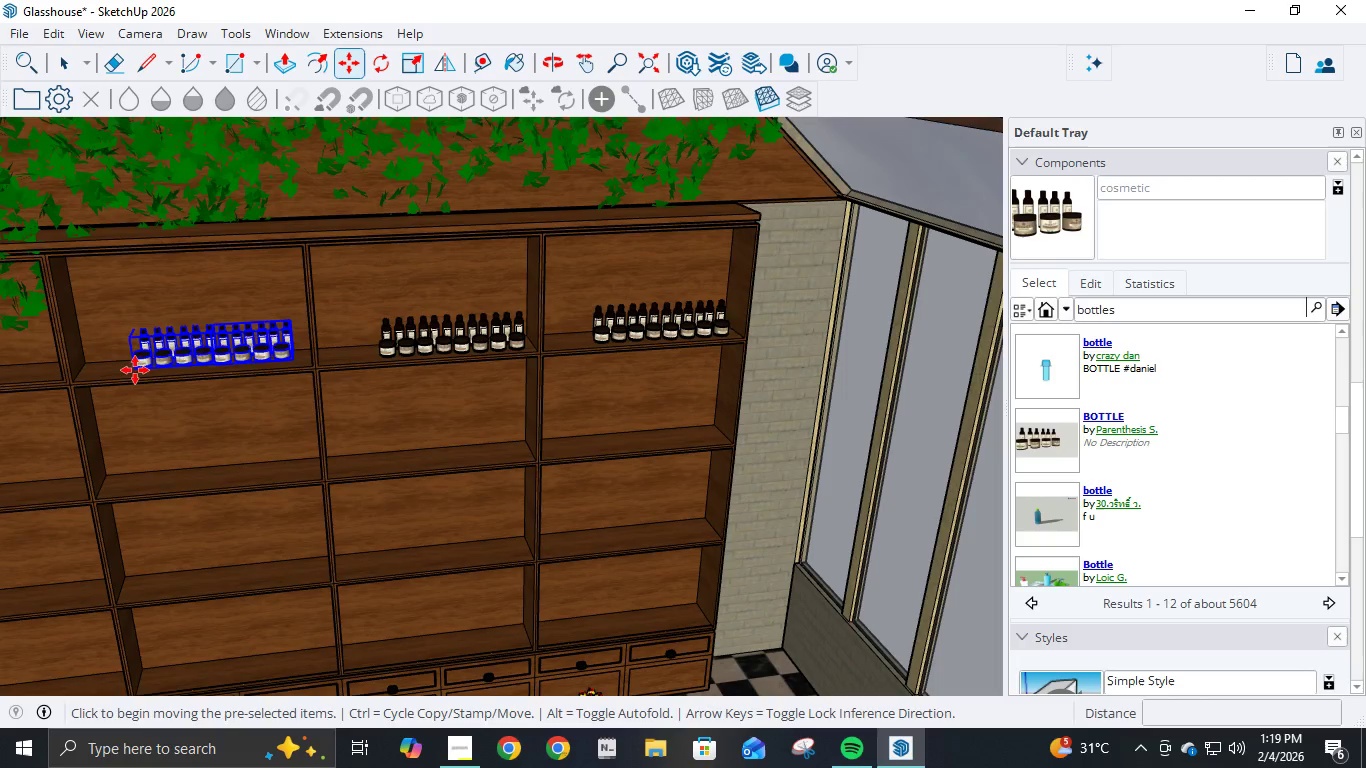 
key(Control+Z)
 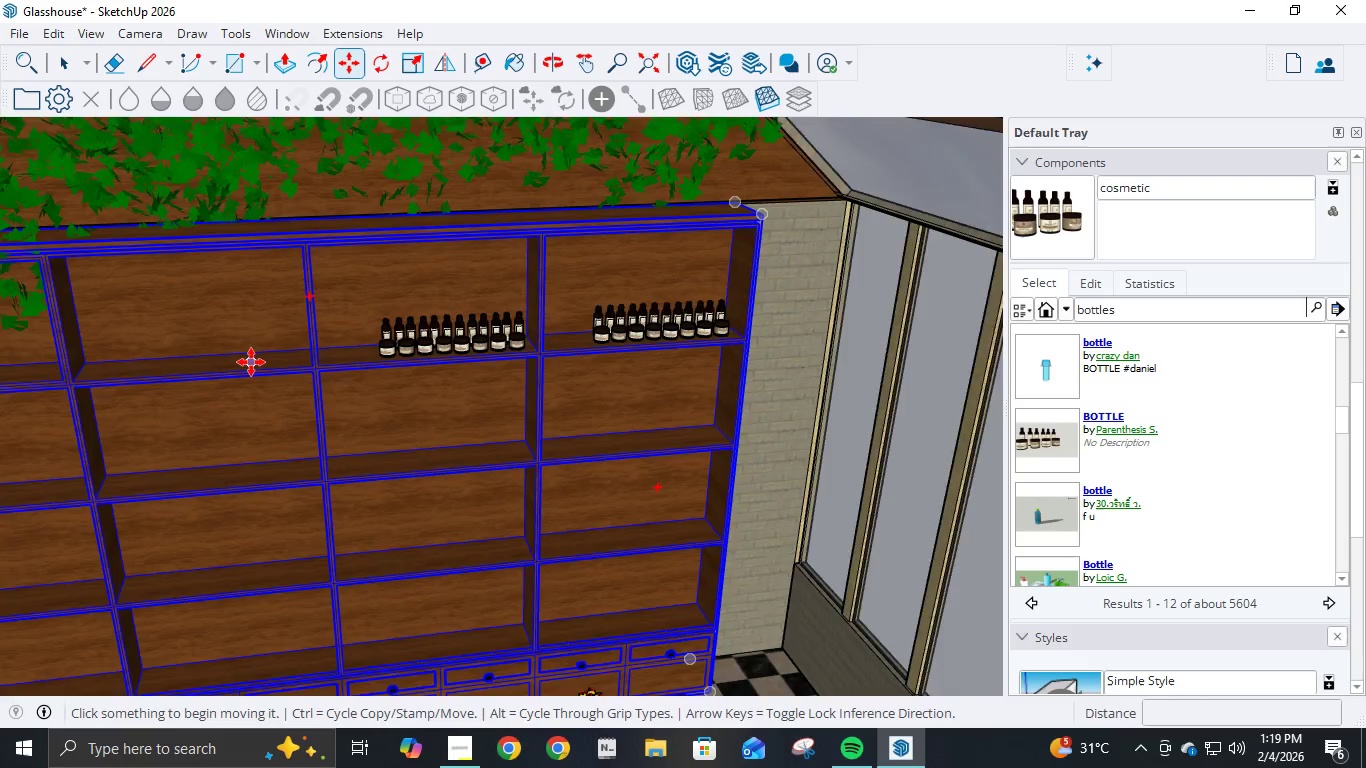 
scroll: coordinate [249, 363], scroll_direction: up, amount: 9.0
 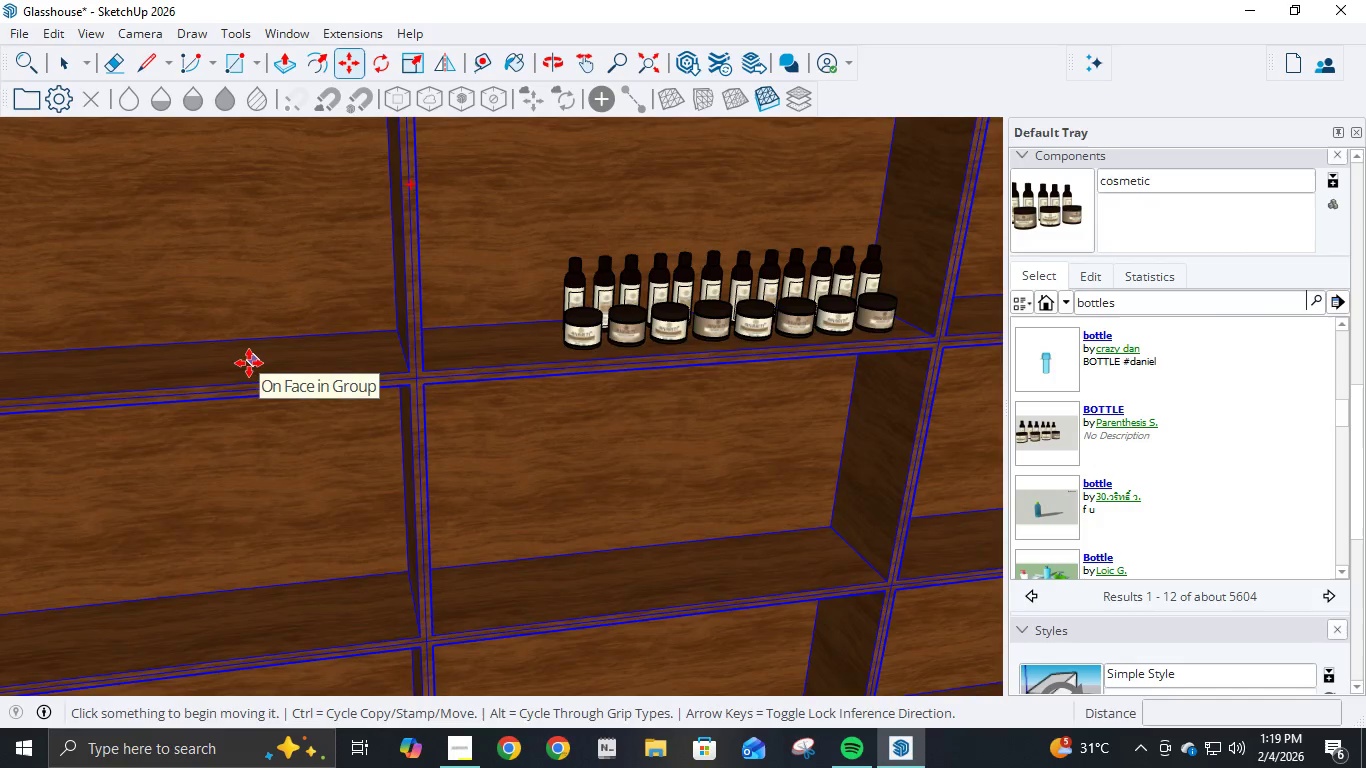 
key(Control+V)
 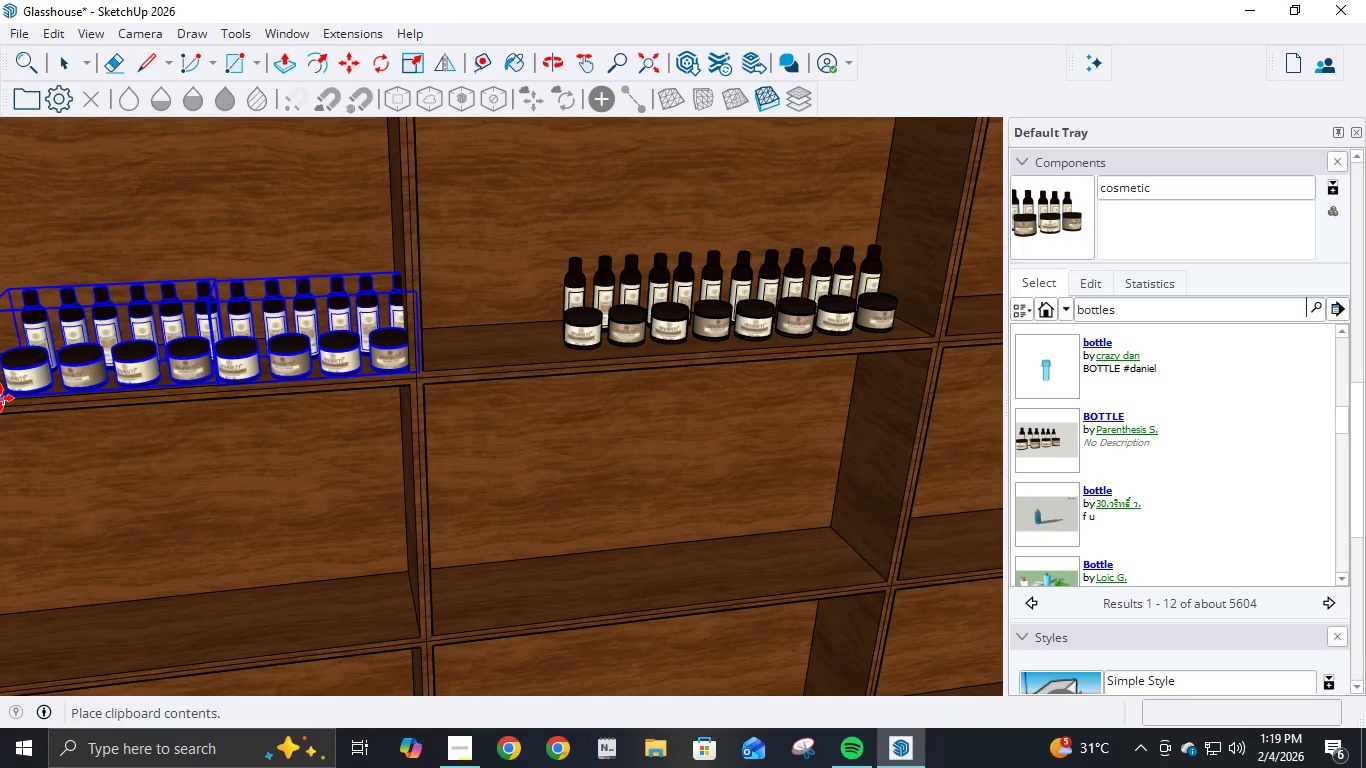 
hold_key(key=ShiftLeft, duration=1.14)
 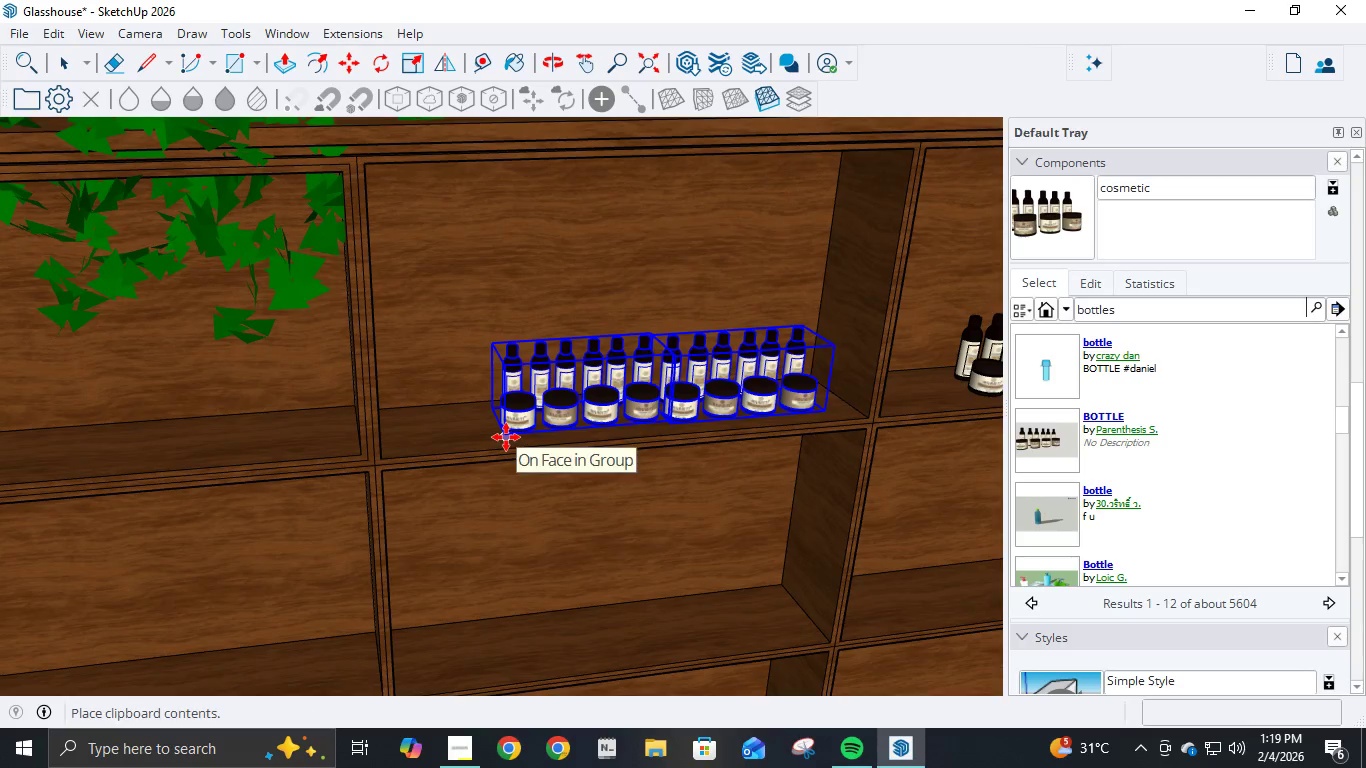 
scroll: coordinate [6, 387], scroll_direction: down, amount: 2.0
 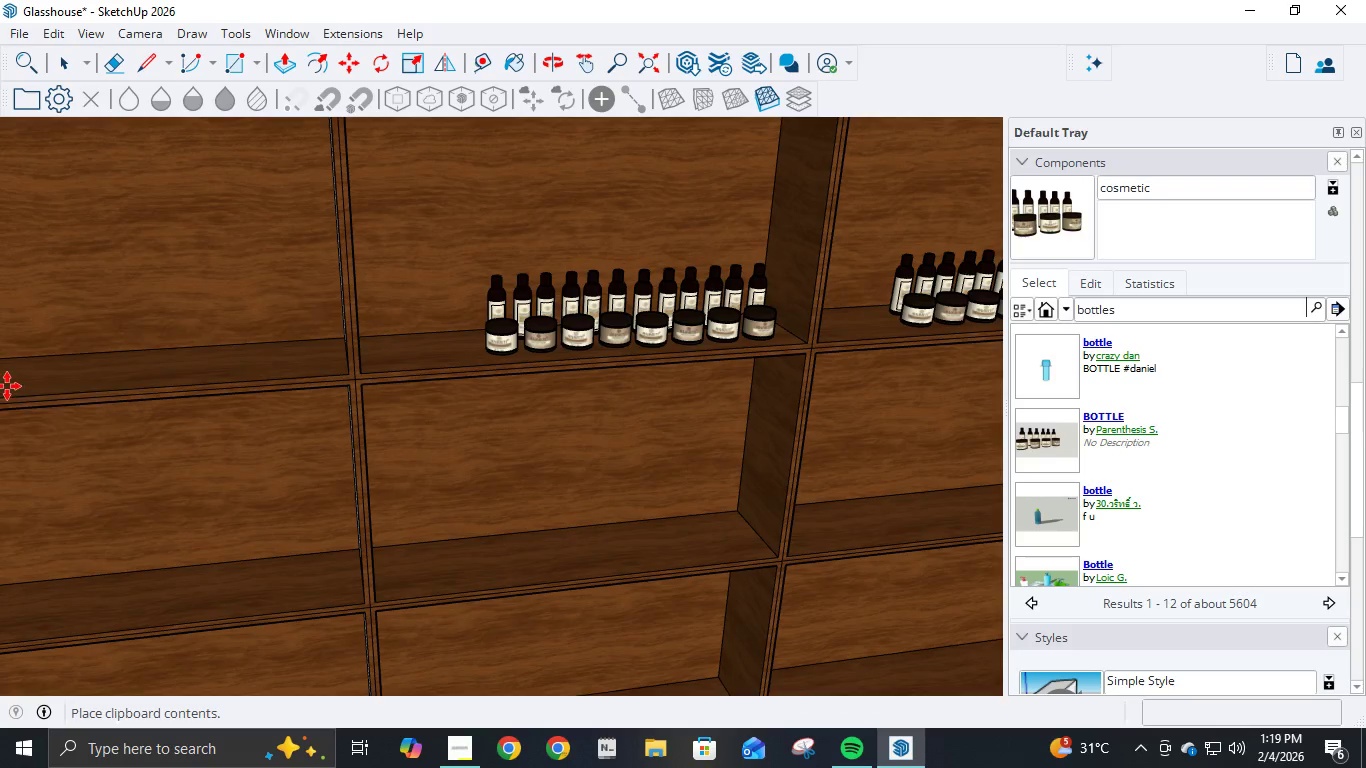 
left_click([506, 437])
 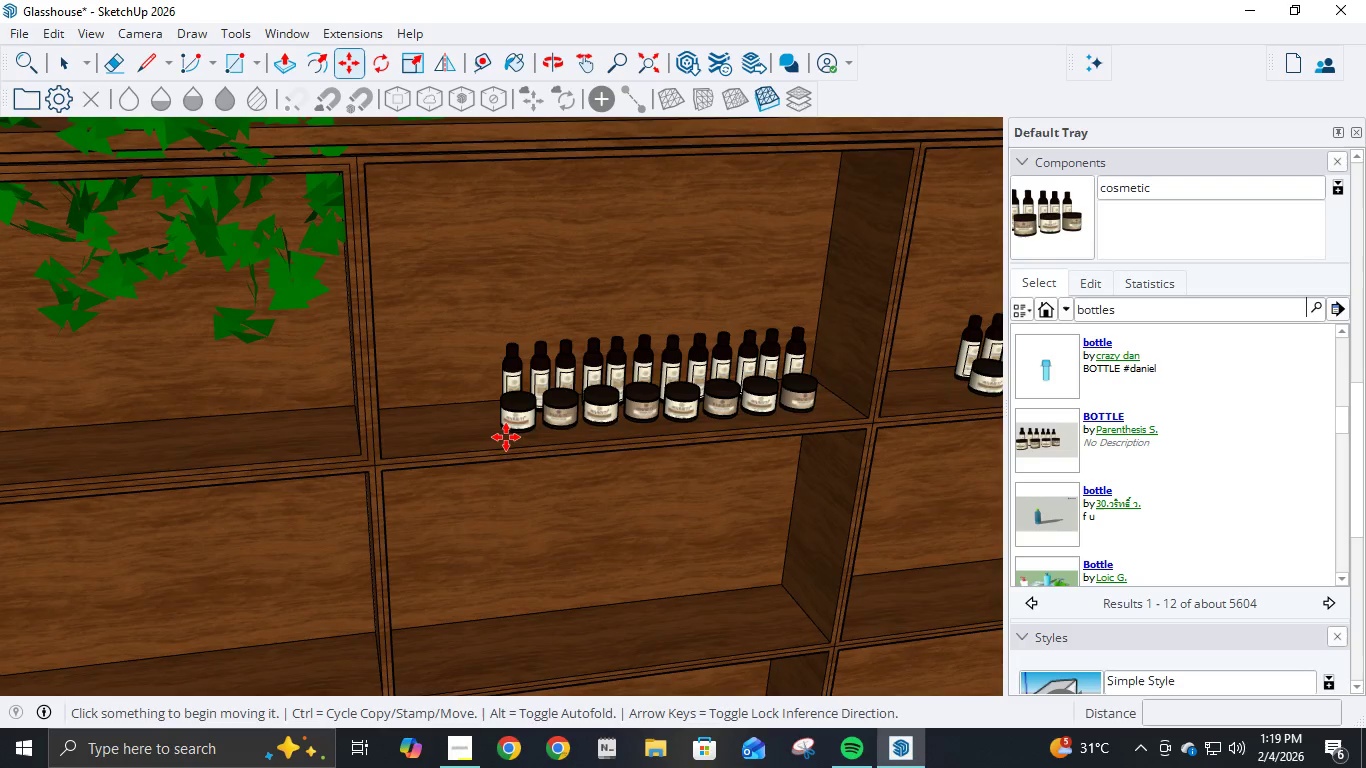 
key(Control+V)
 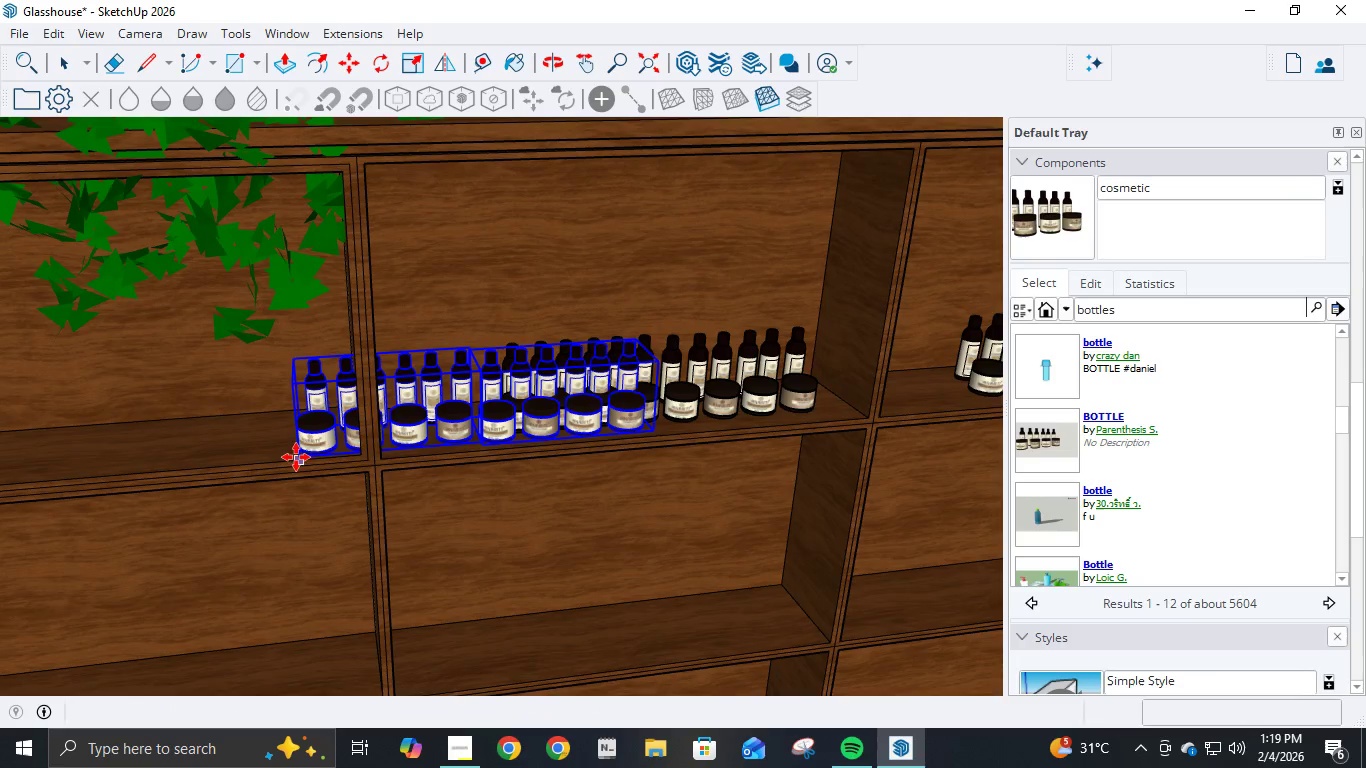 
hold_key(key=ShiftLeft, duration=0.94)
 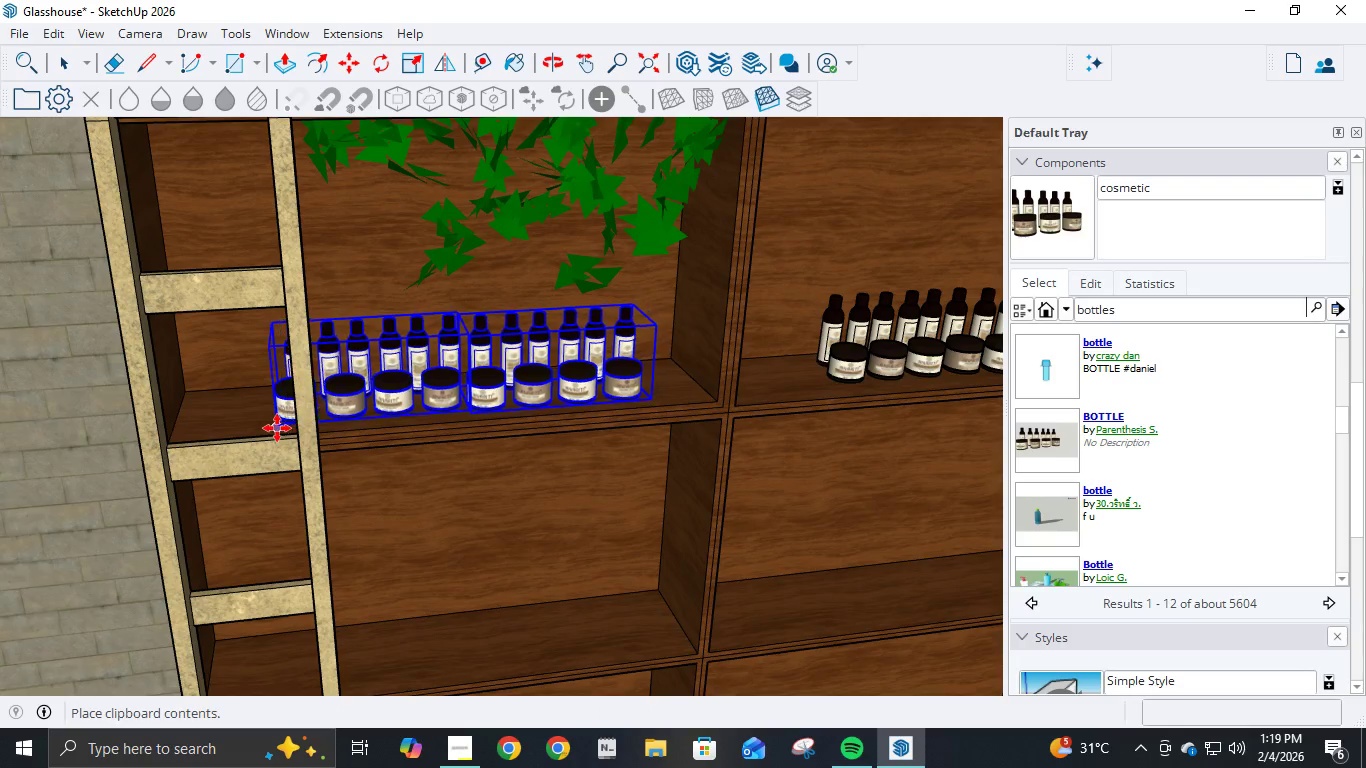 
left_click([277, 428])
 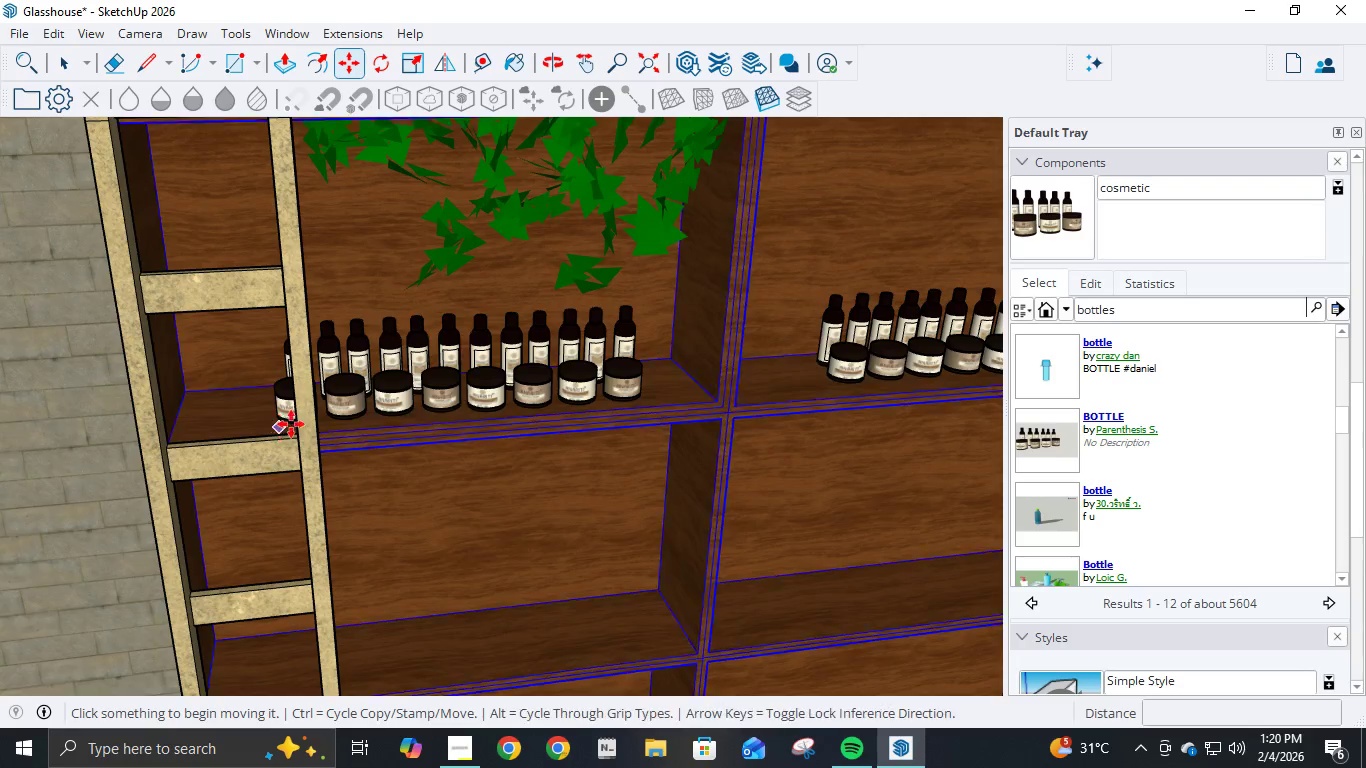 
scroll: coordinate [513, 361], scroll_direction: down, amount: 55.0
 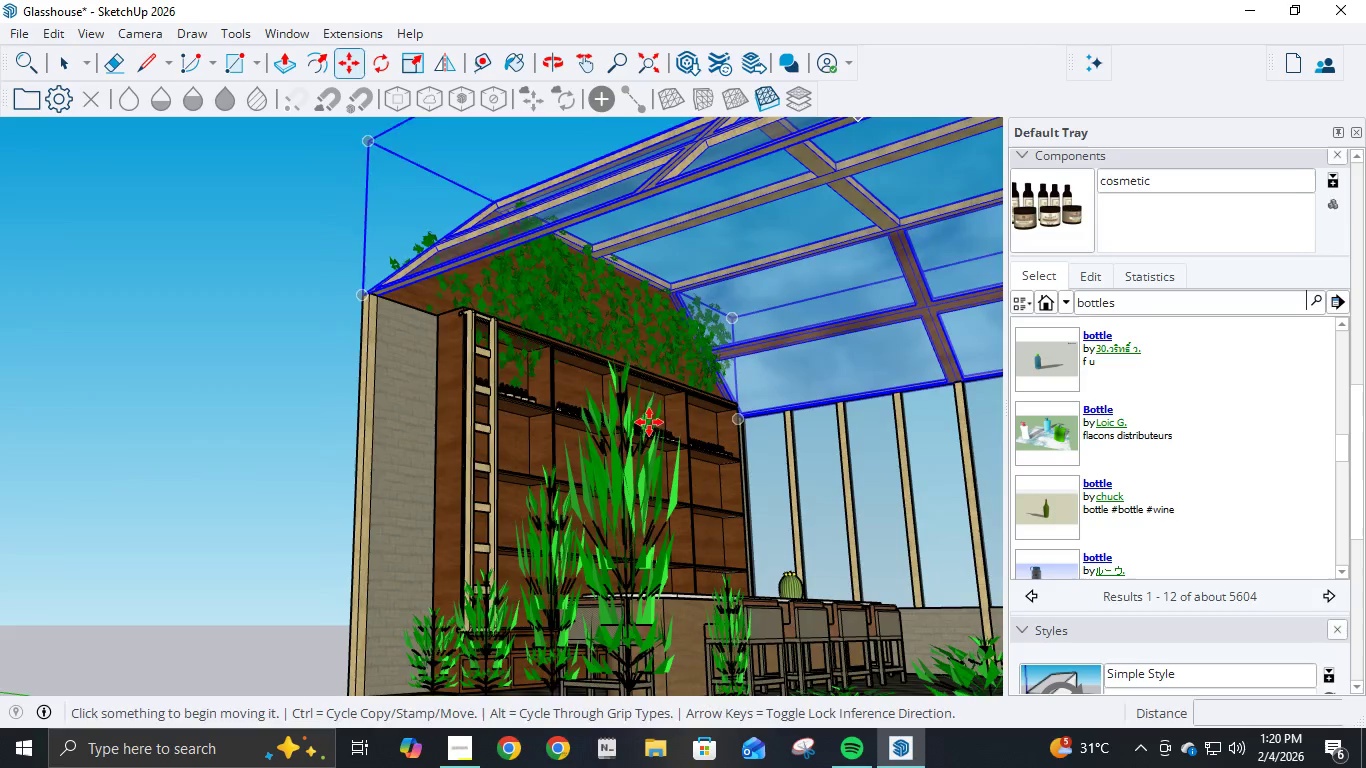 
scroll: coordinate [684, 424], scroll_direction: up, amount: 4.0
 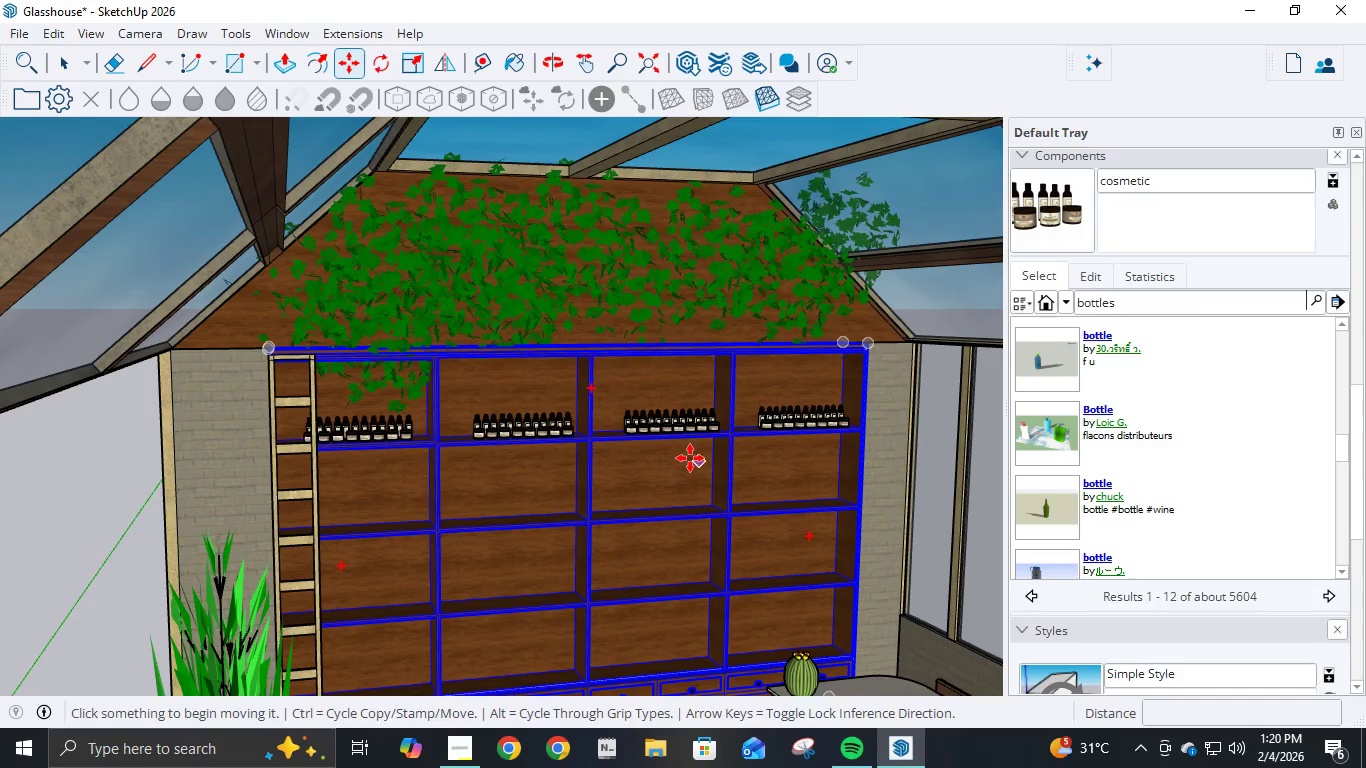 
scroll: coordinate [1091, 485], scroll_direction: down, amount: 3.0
 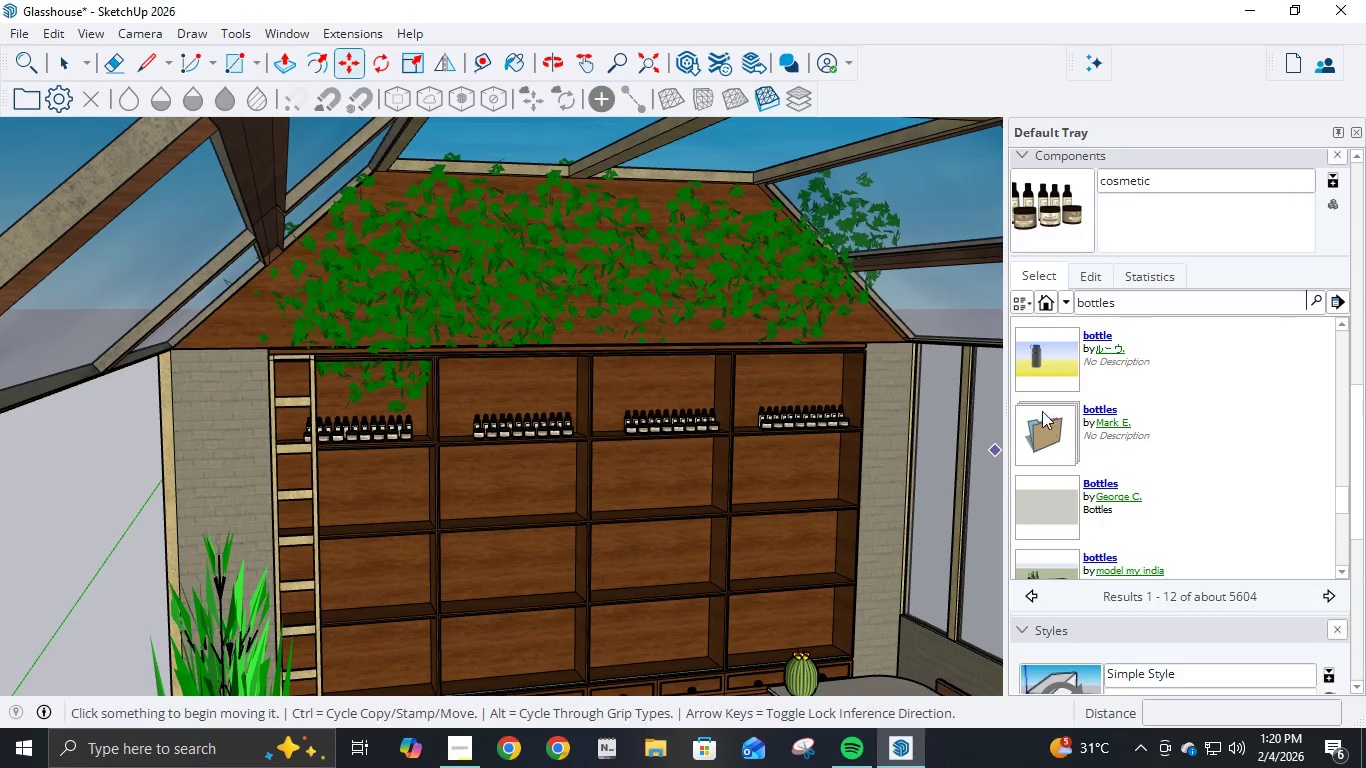 
scroll: coordinate [1042, 442], scroll_direction: up, amount: 1.0
 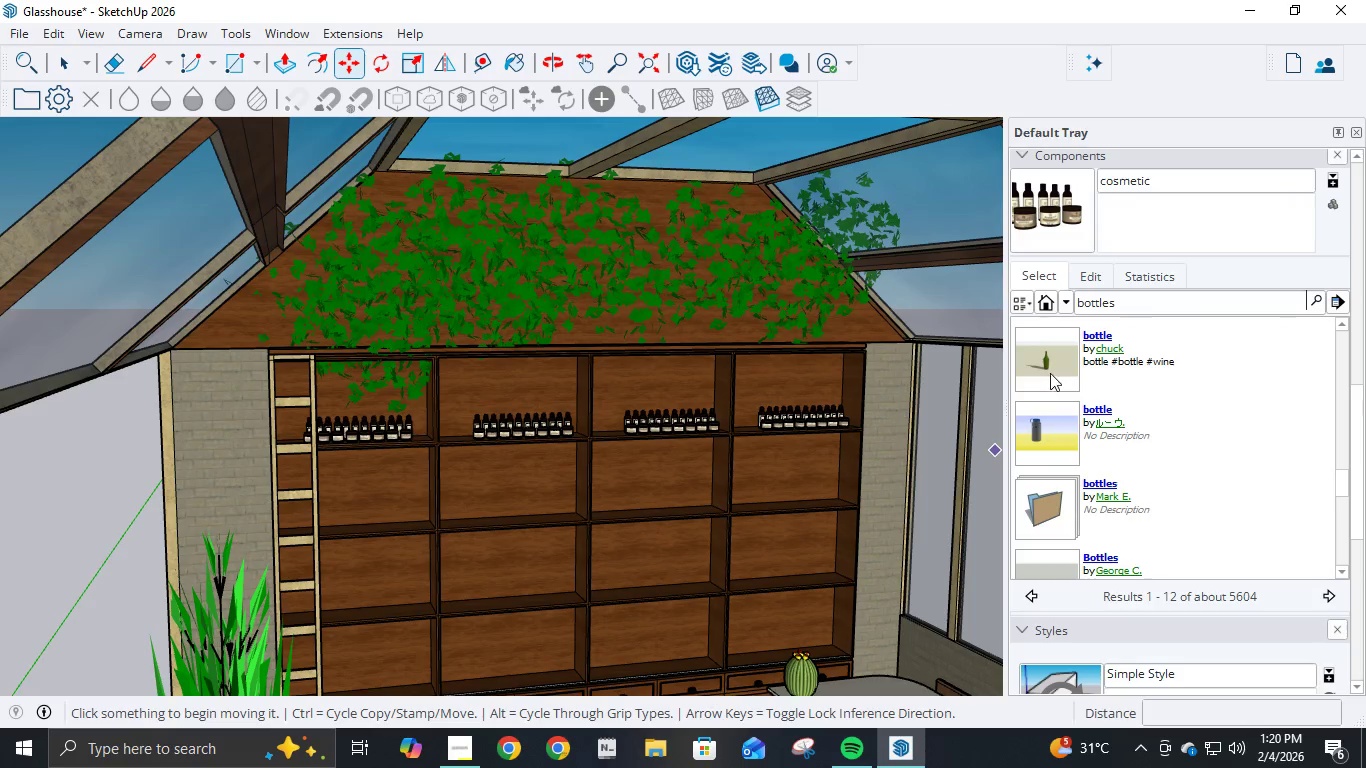 
left_click([1051, 371])
 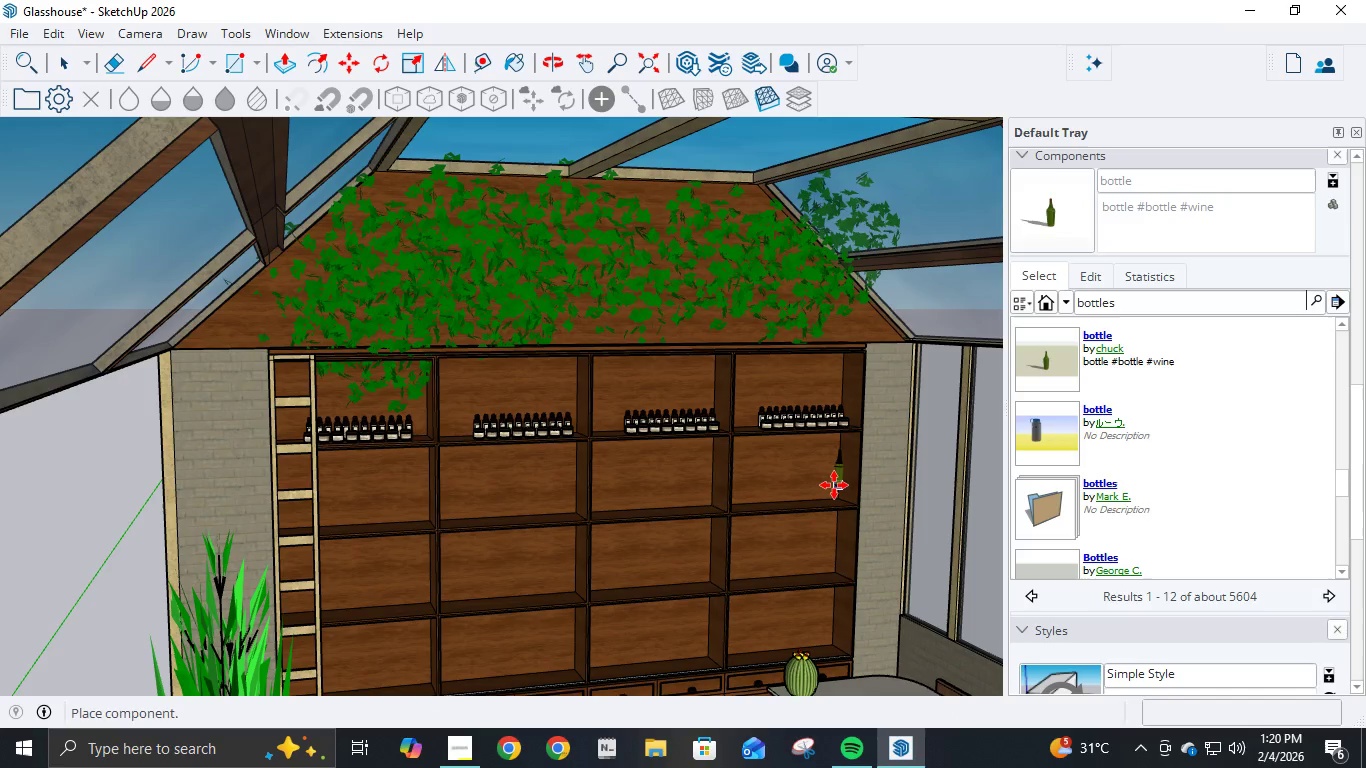 
scroll: coordinate [830, 487], scroll_direction: up, amount: 16.0
 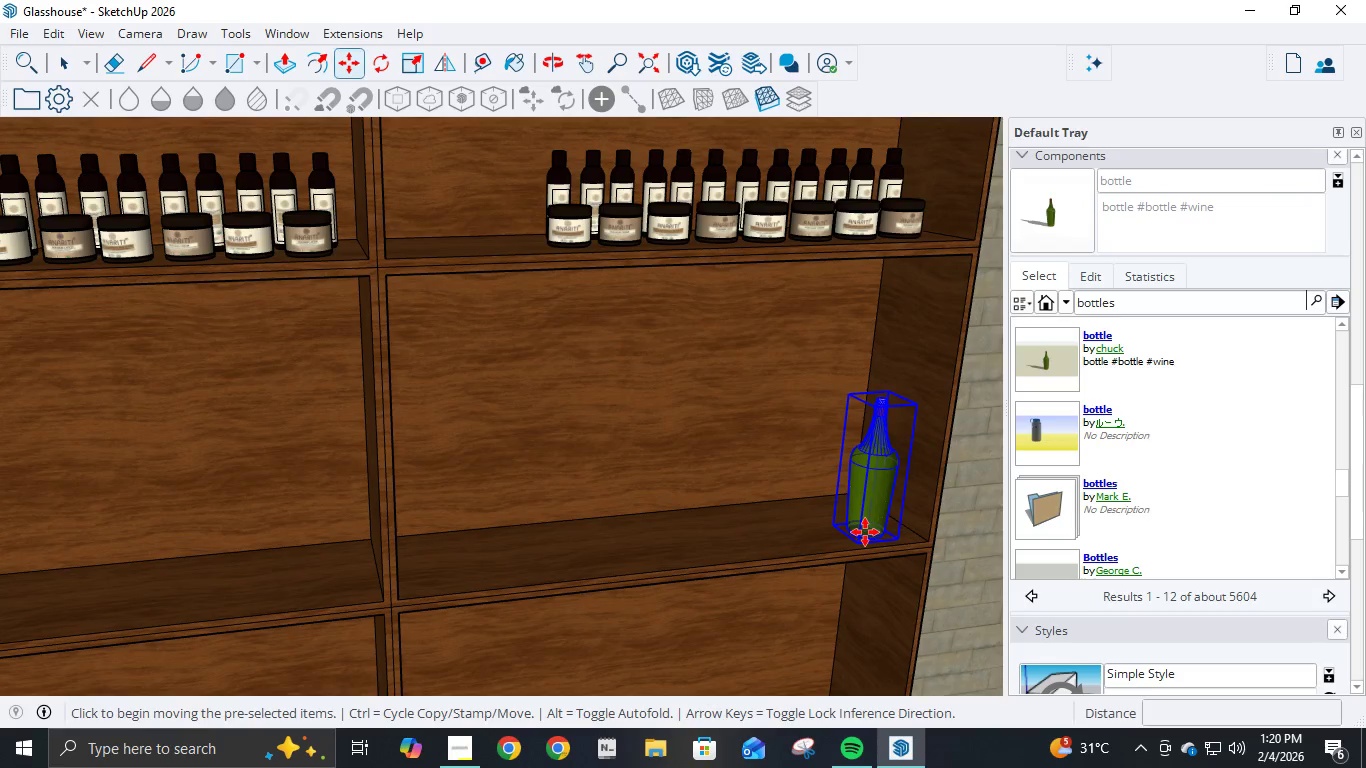 
wait(5.25)
 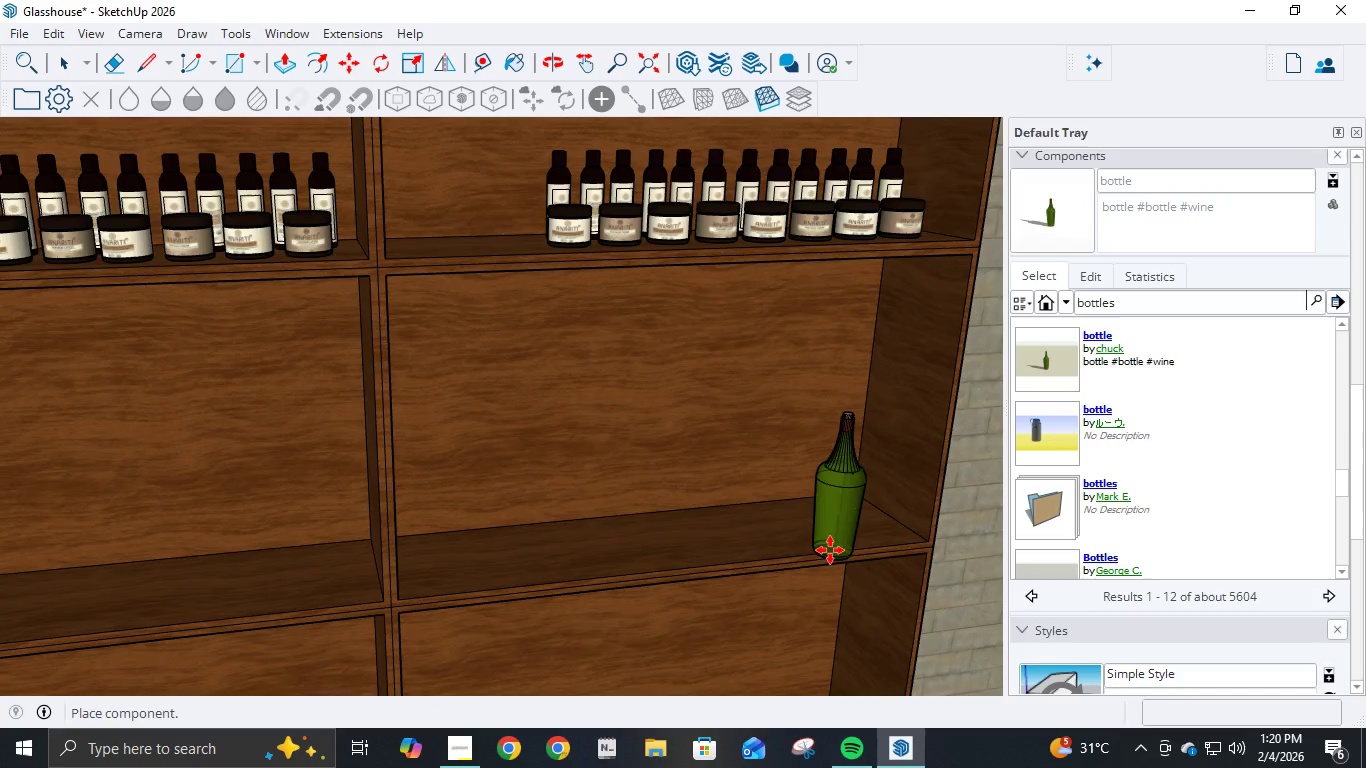 
key(Control+C)
 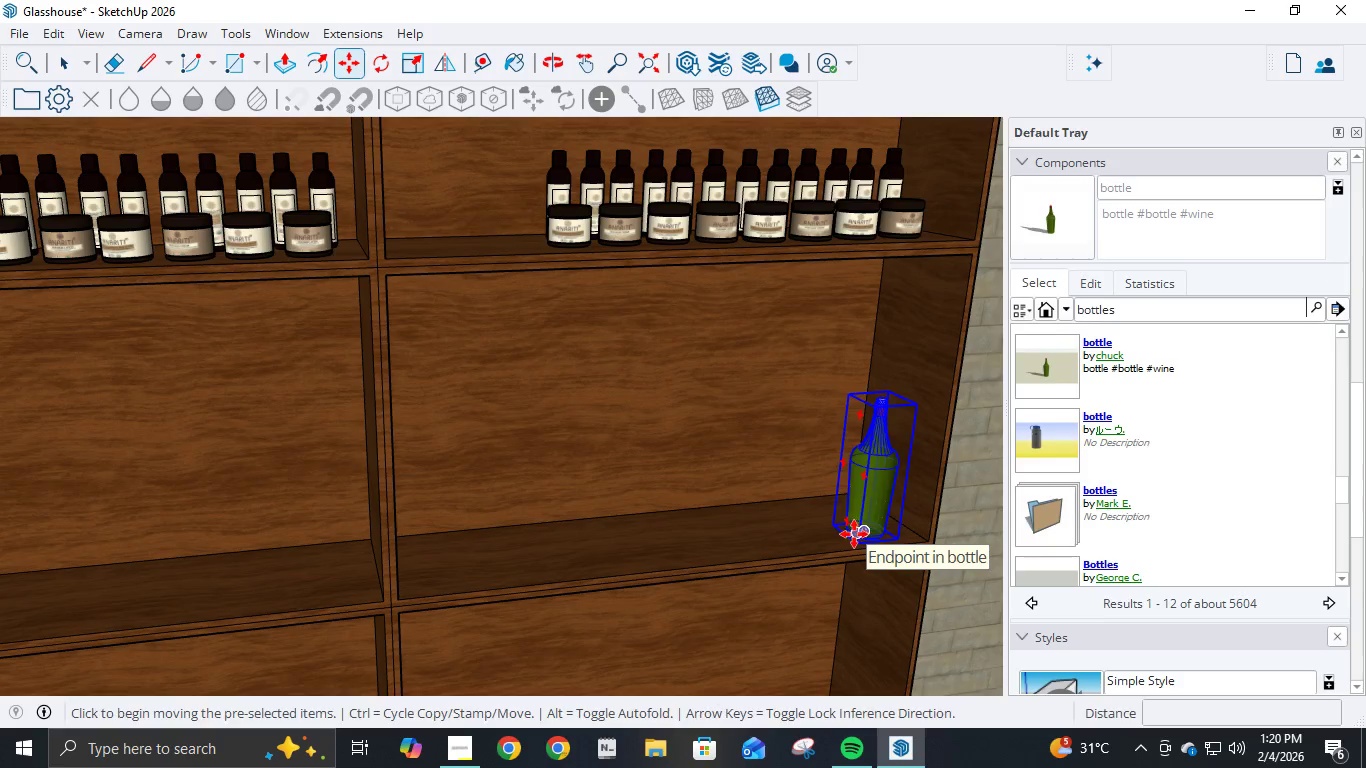 
key(Control+V)
 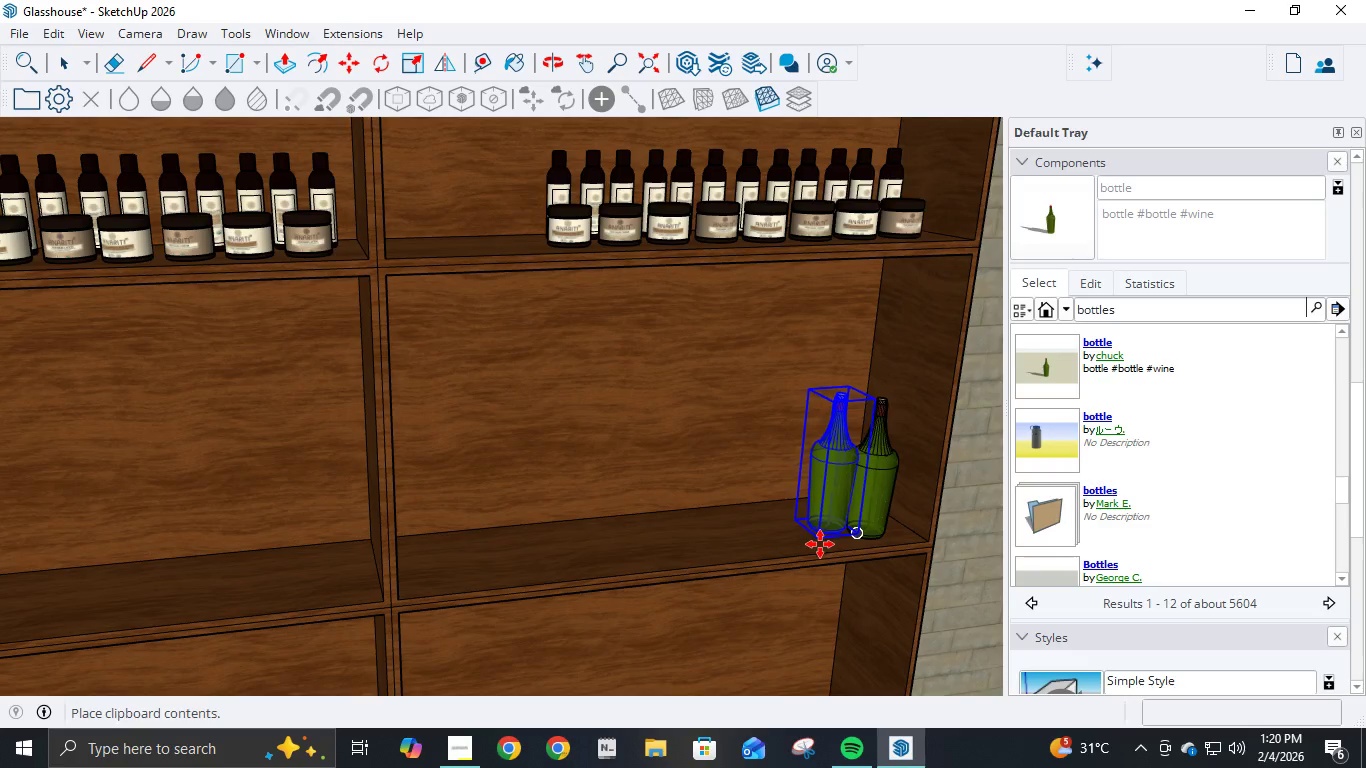 
key(Escape)
 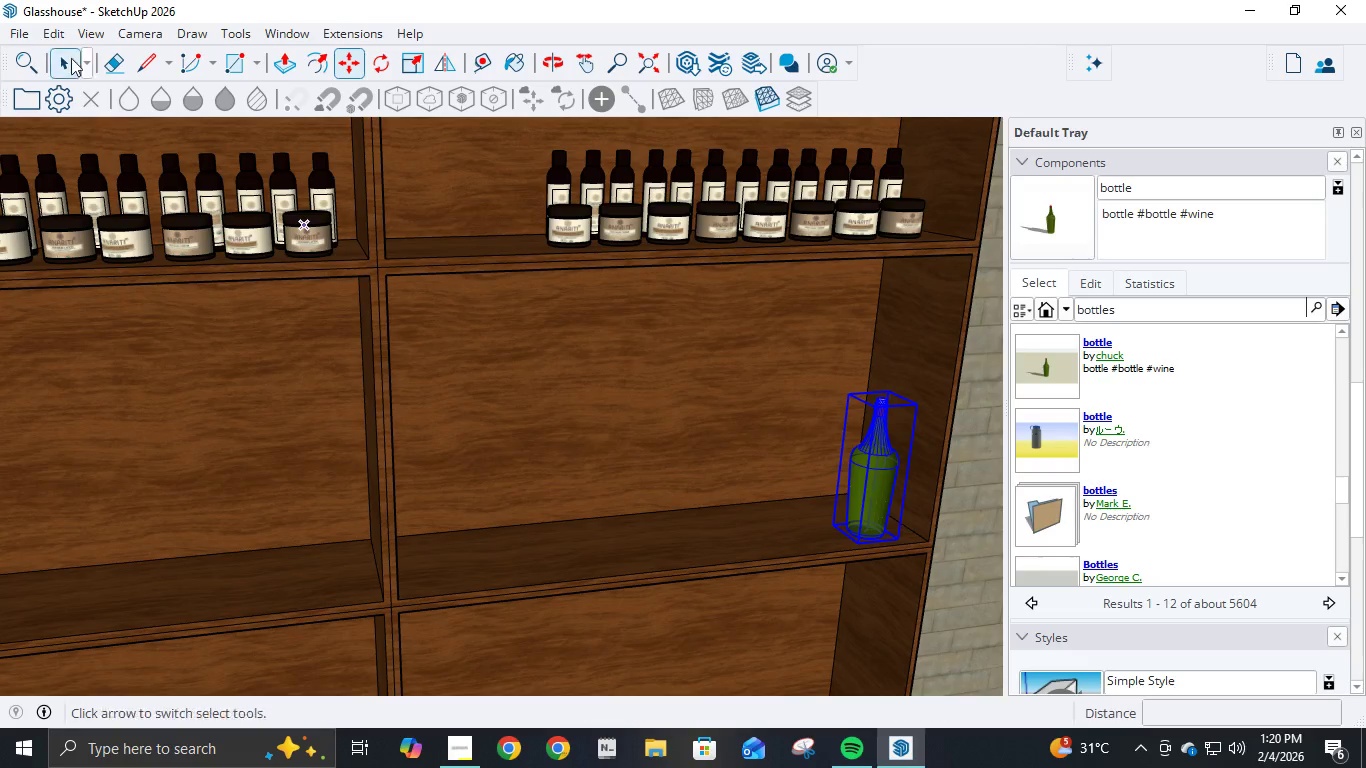 
left_click([131, 68])
 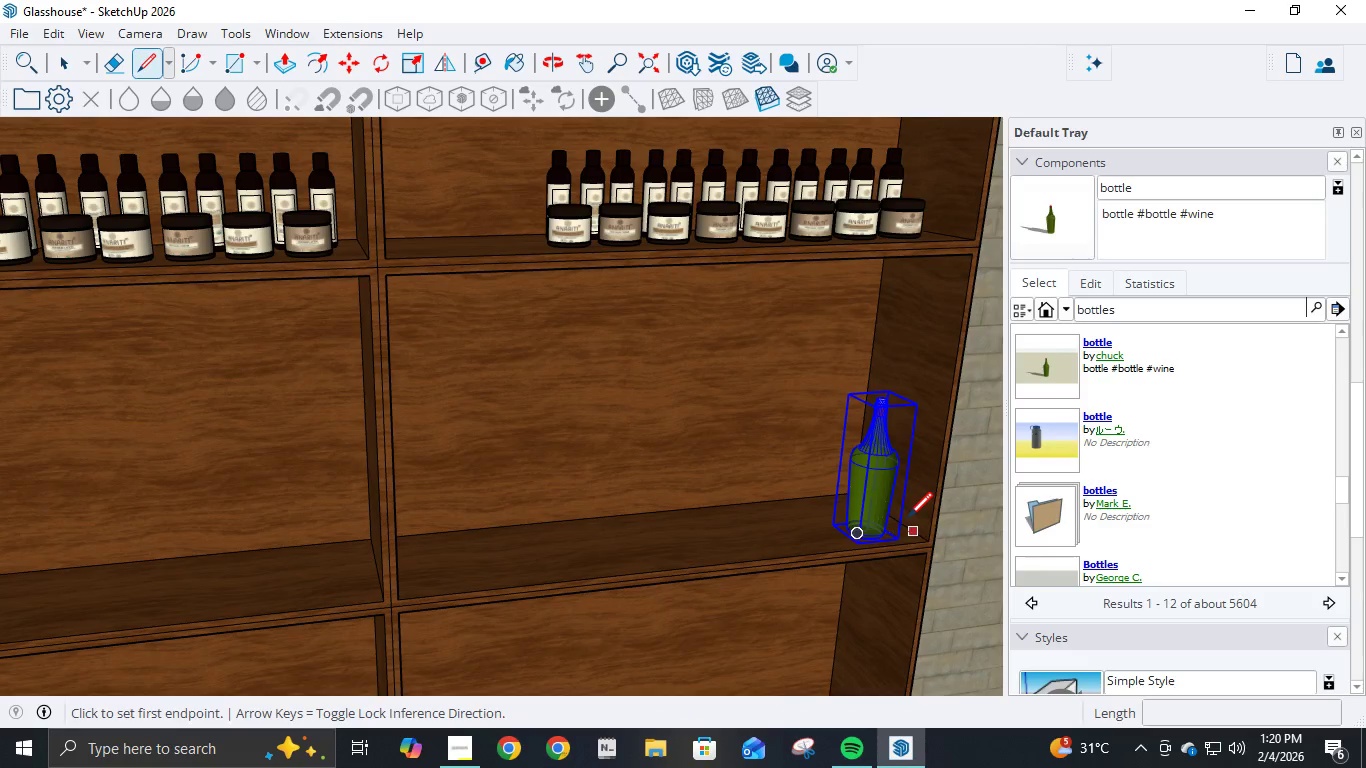 
left_click([915, 535])
 